 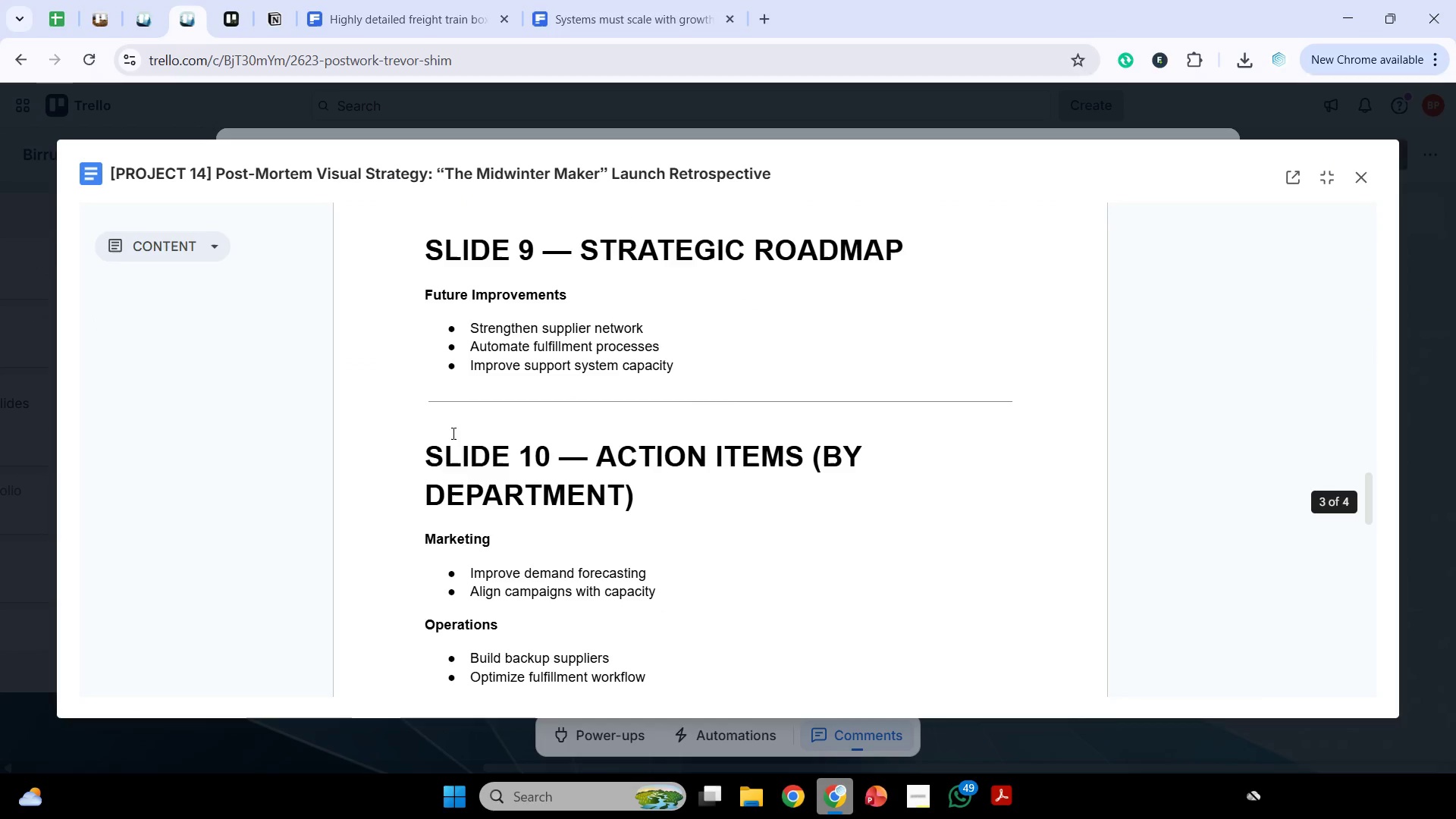 
left_click_drag(start_coordinate=[399, 297], to_coordinate=[726, 380])
 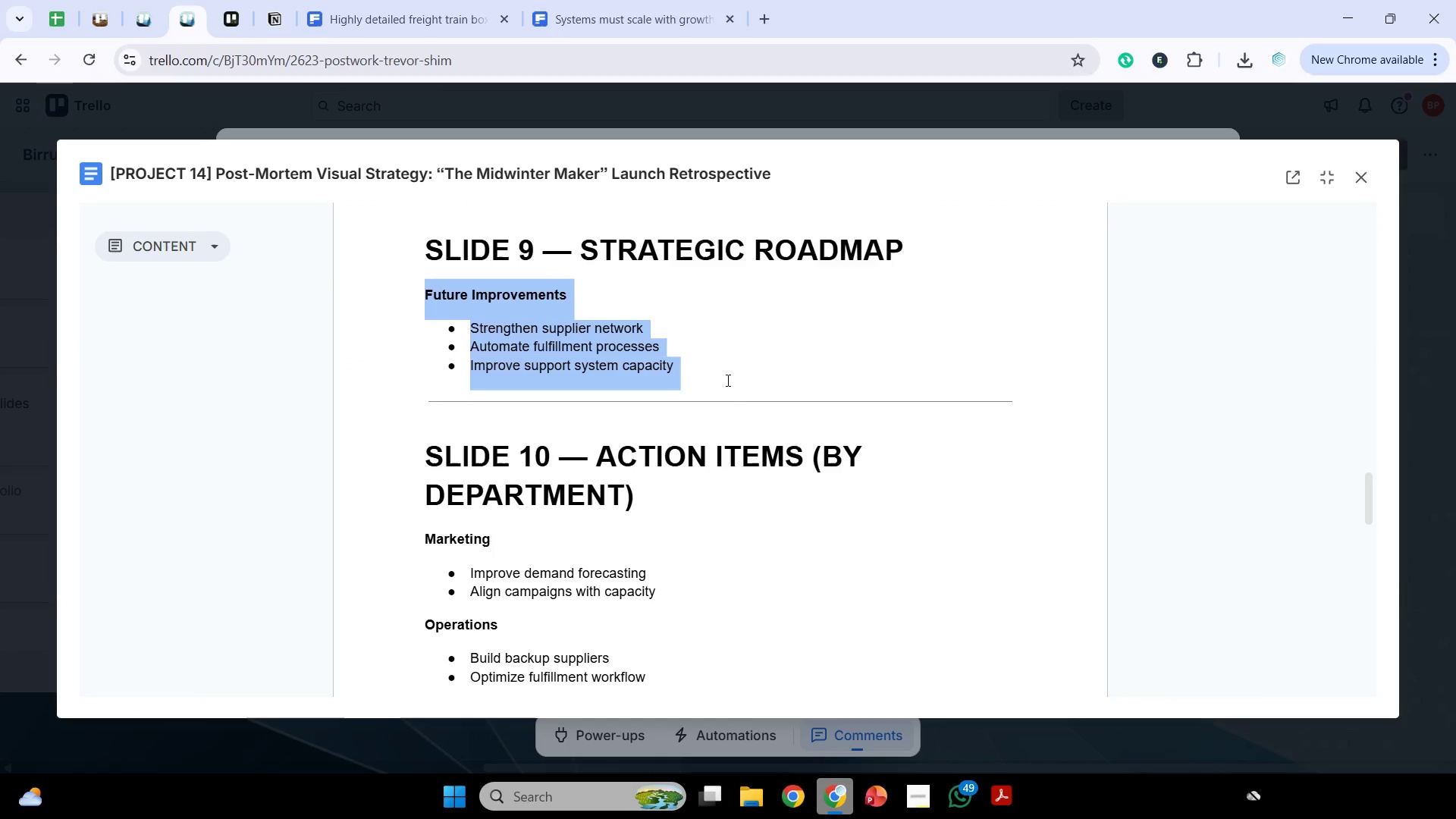 
key(Control+C)
 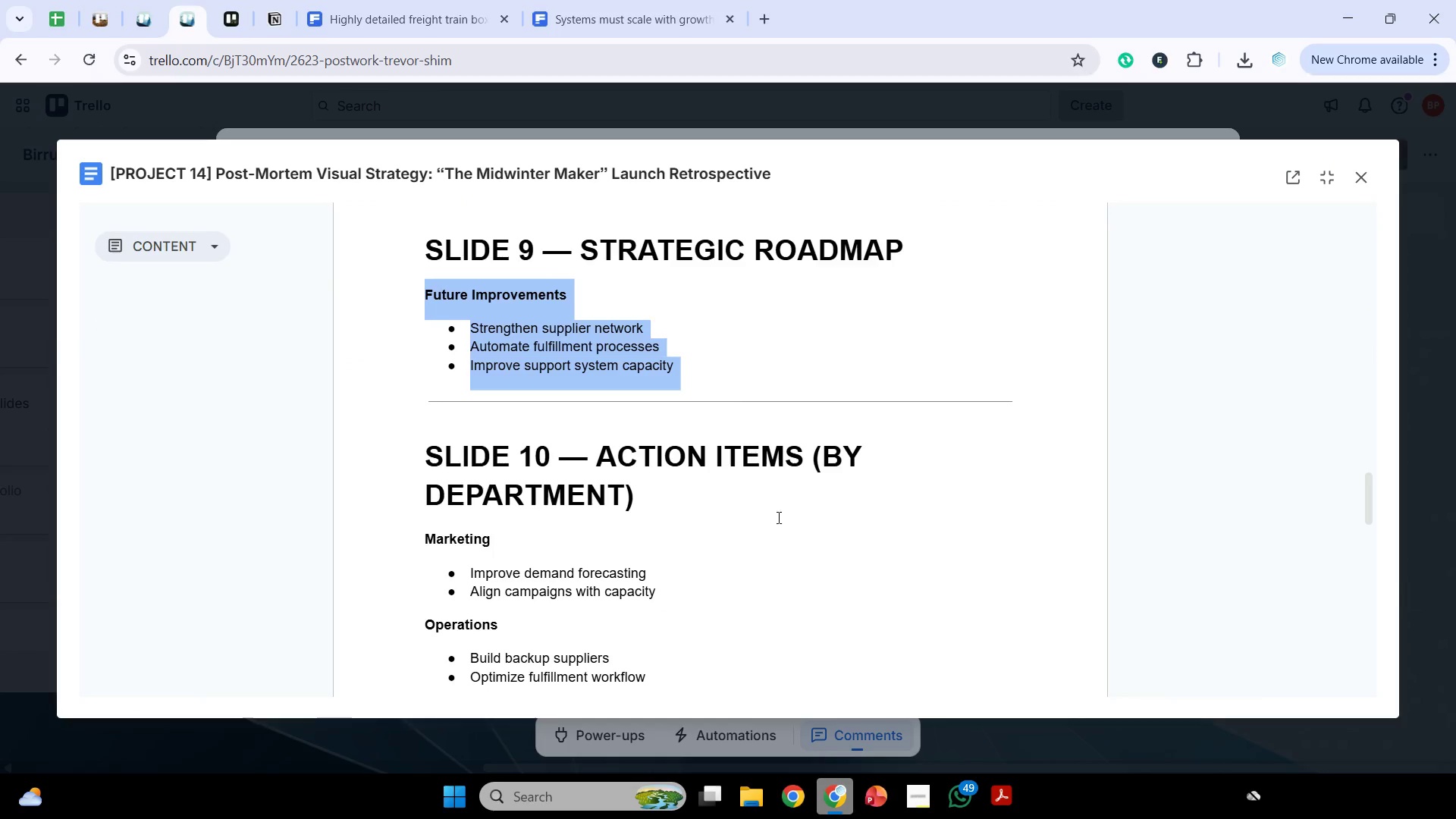 
key(Control+C)
 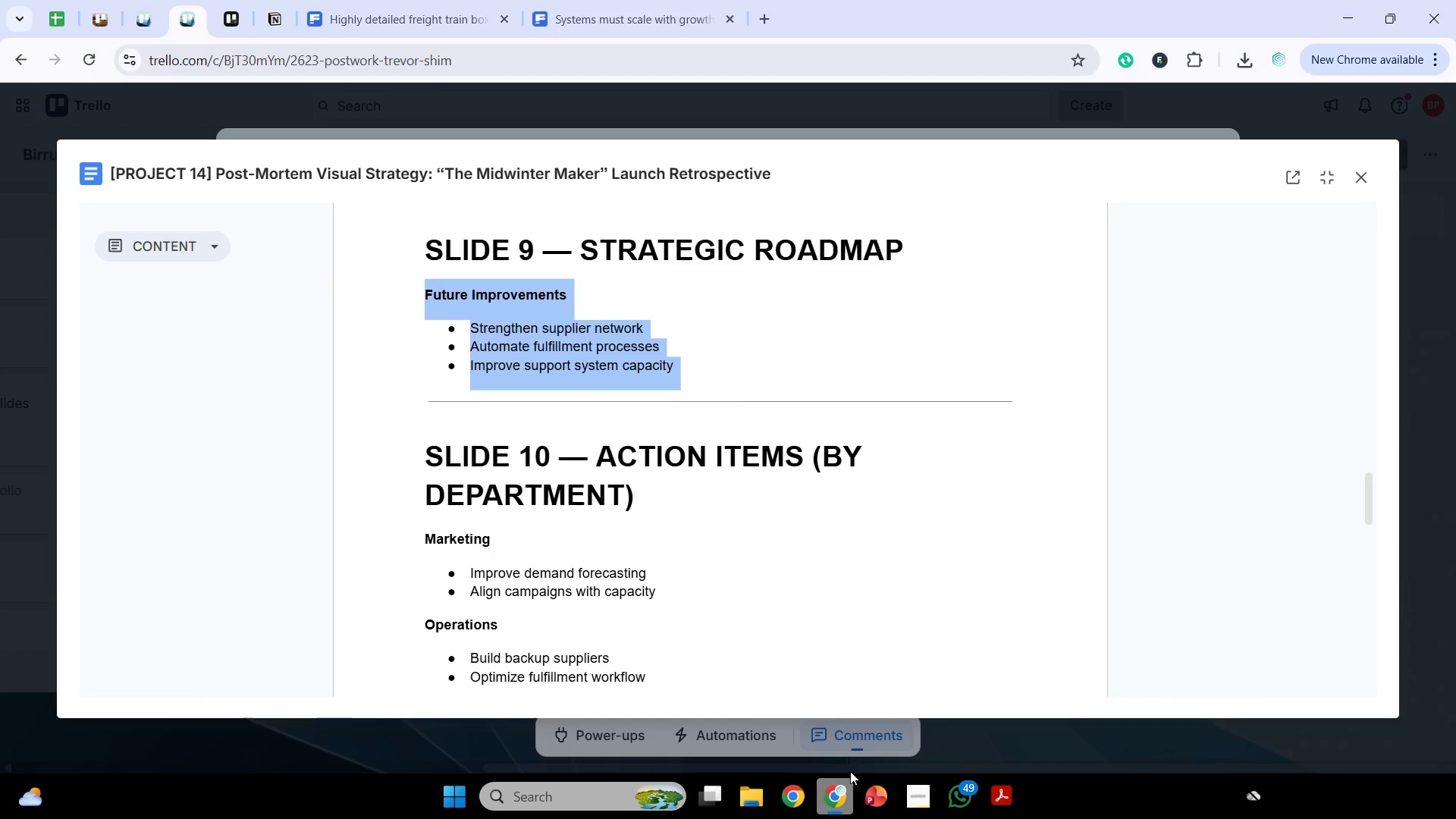 
mouse_move([866, 786])
 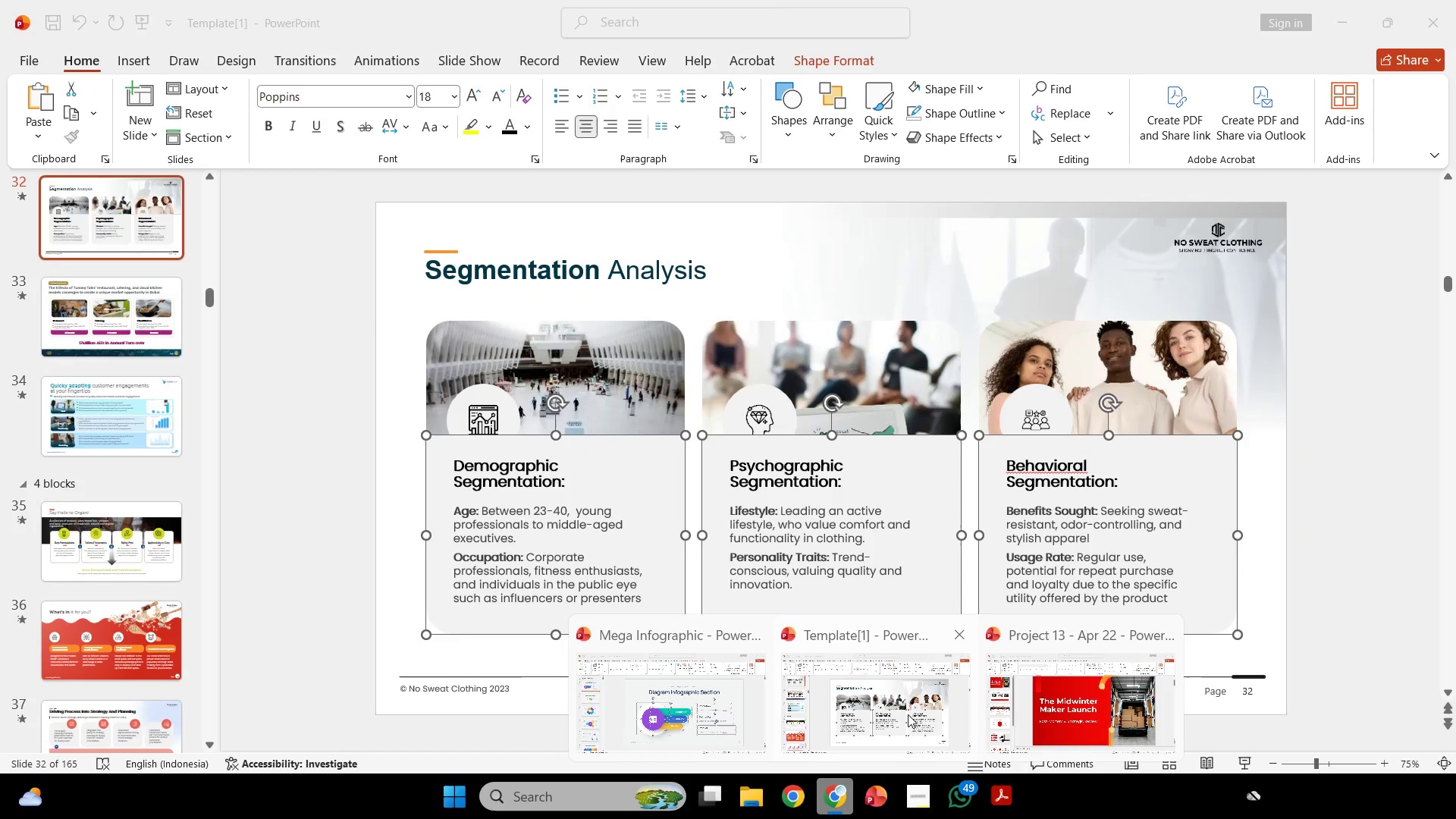 
left_click([1029, 709])
 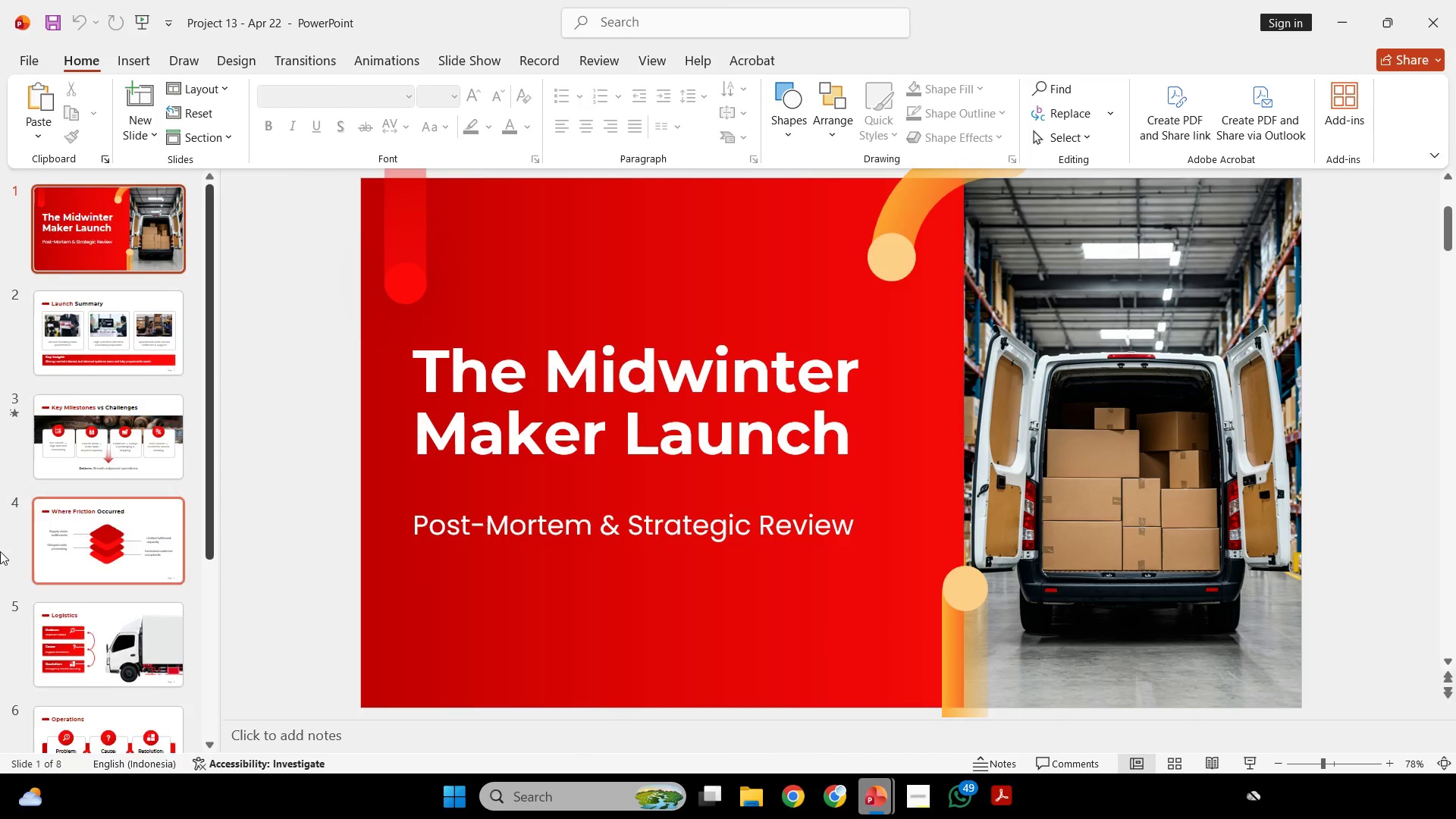 
scroll: coordinate [77, 575], scroll_direction: down, amount: 14.0
 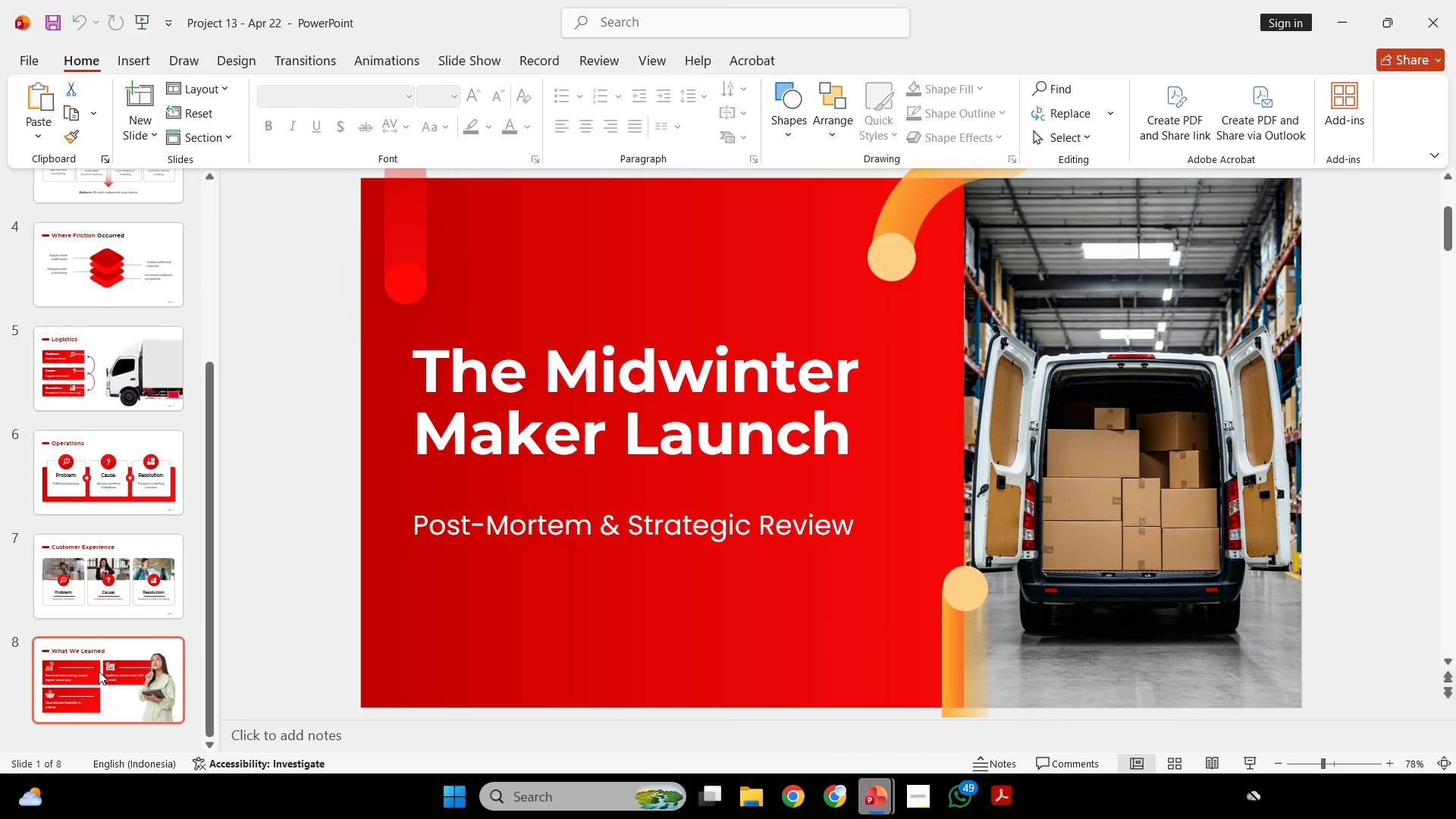 
left_click([100, 670])
 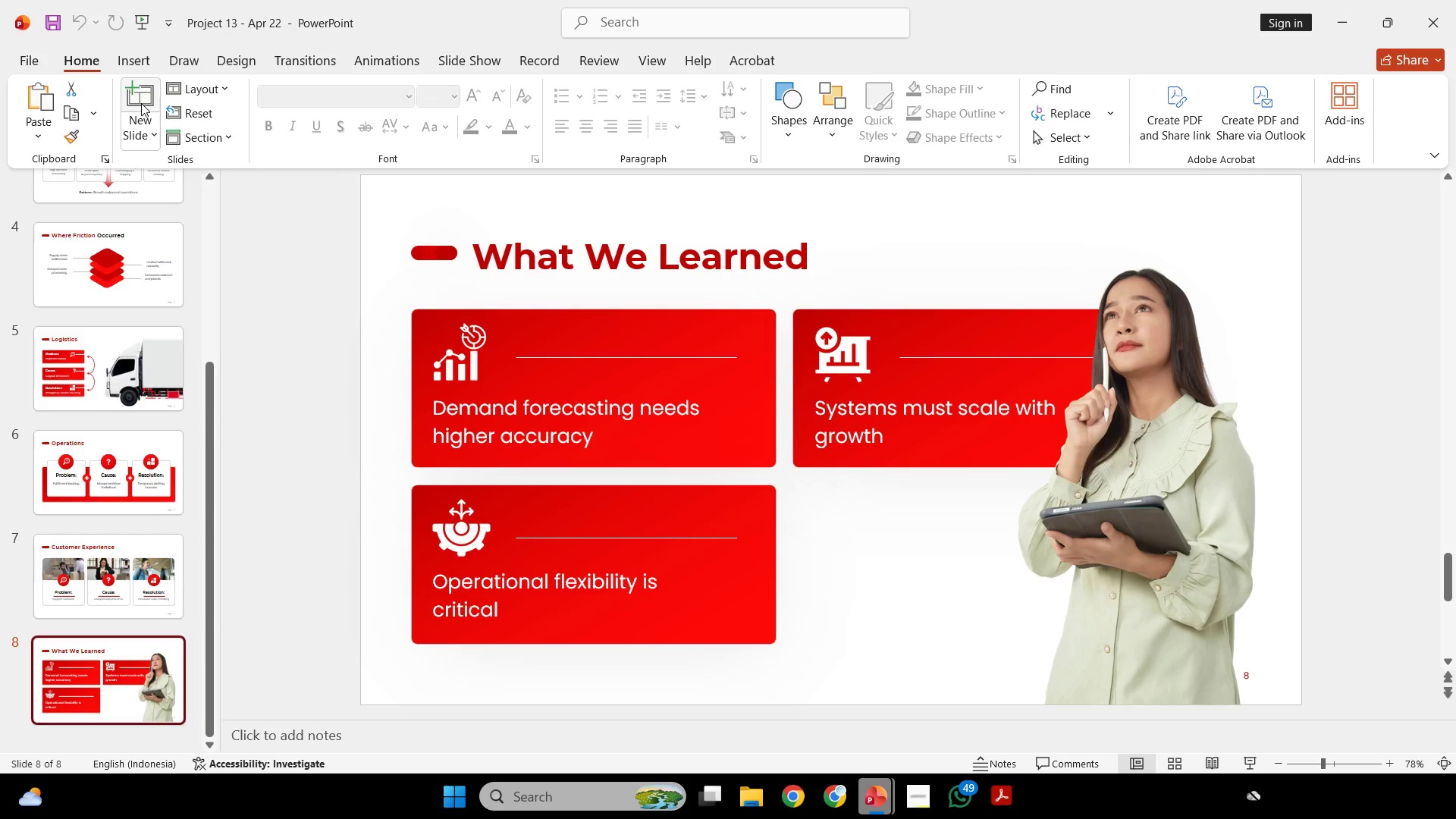 
left_click([141, 103])
 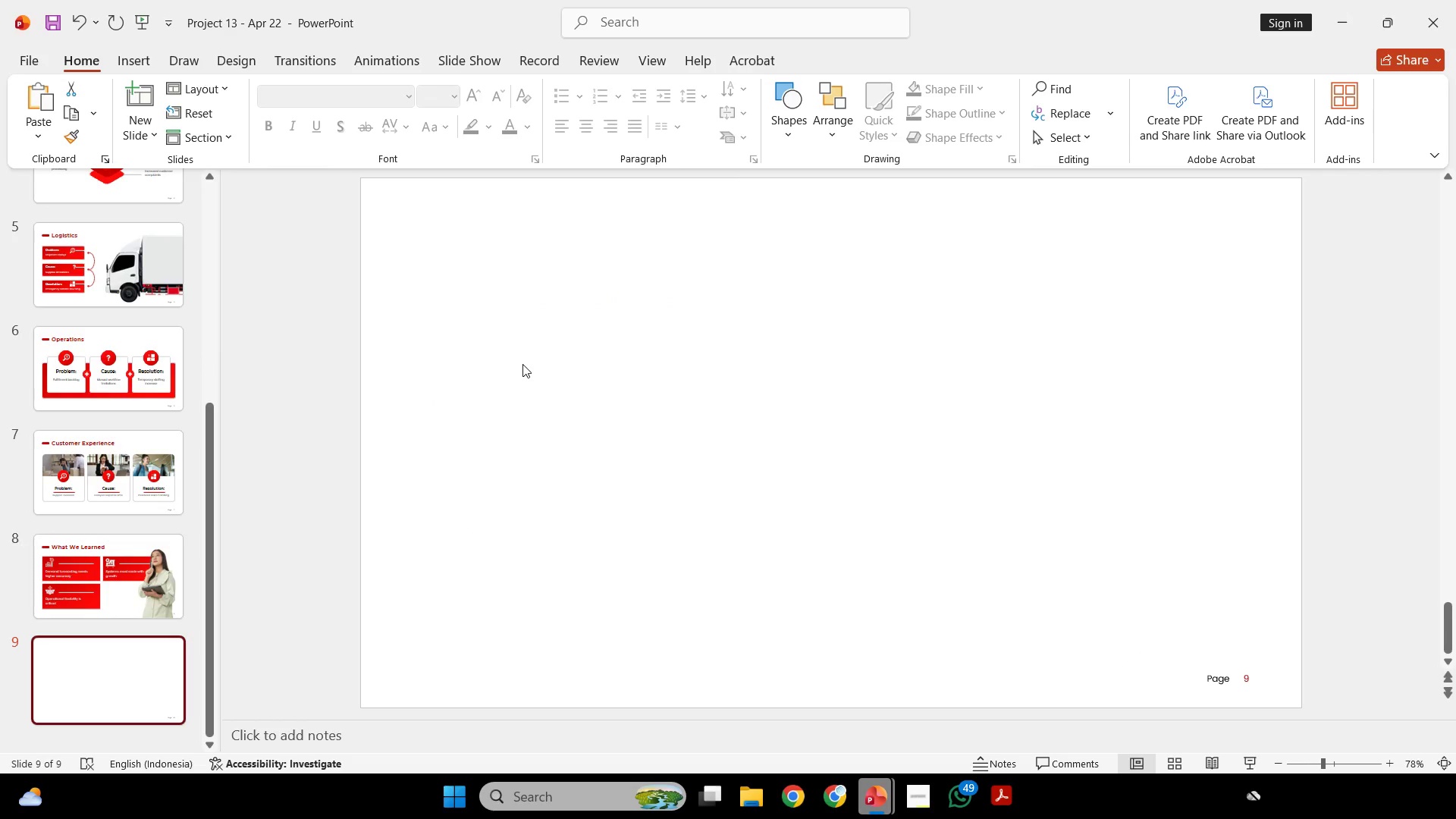 
key(Control+V)
 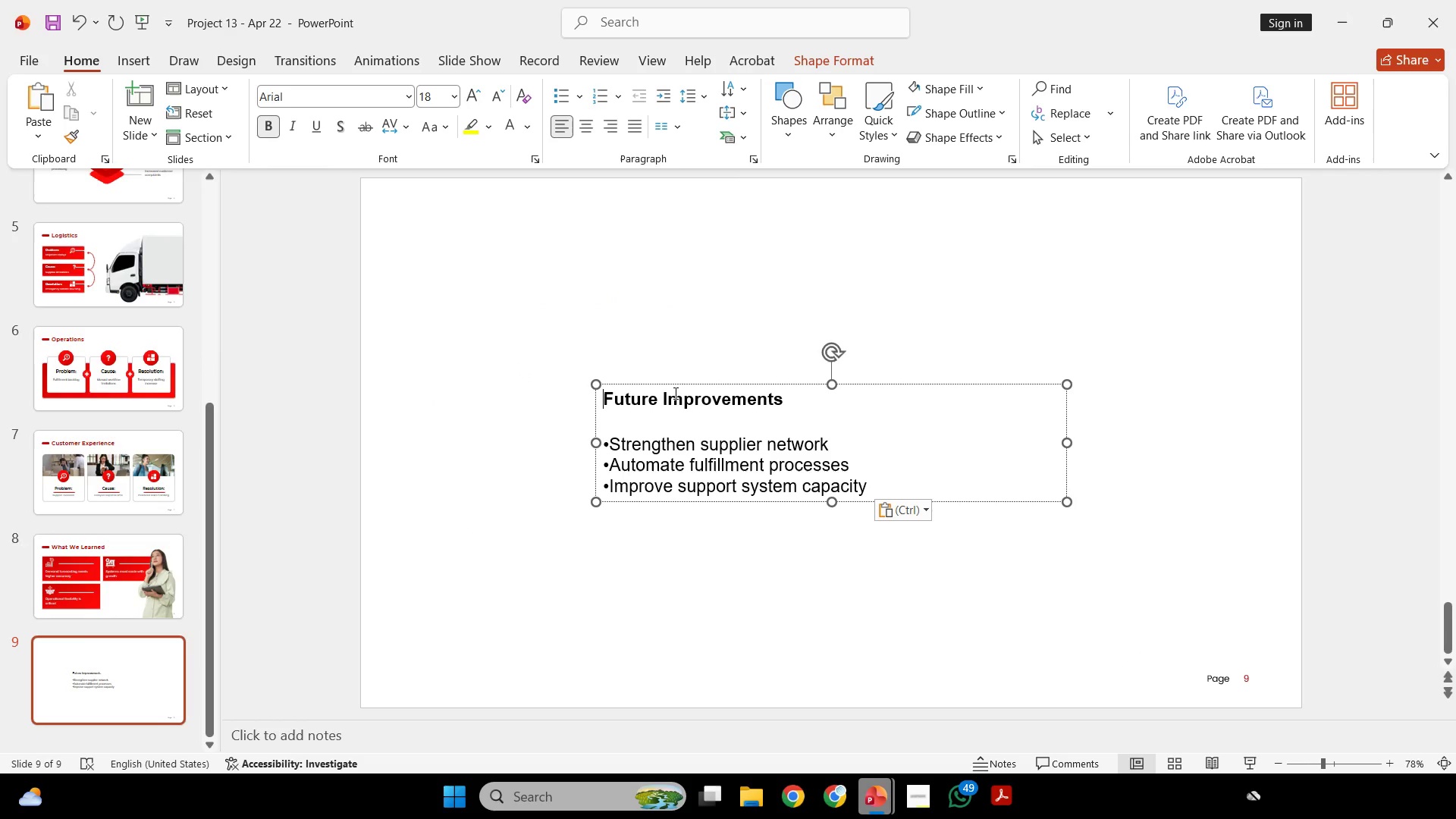 
left_click([675, 383])
 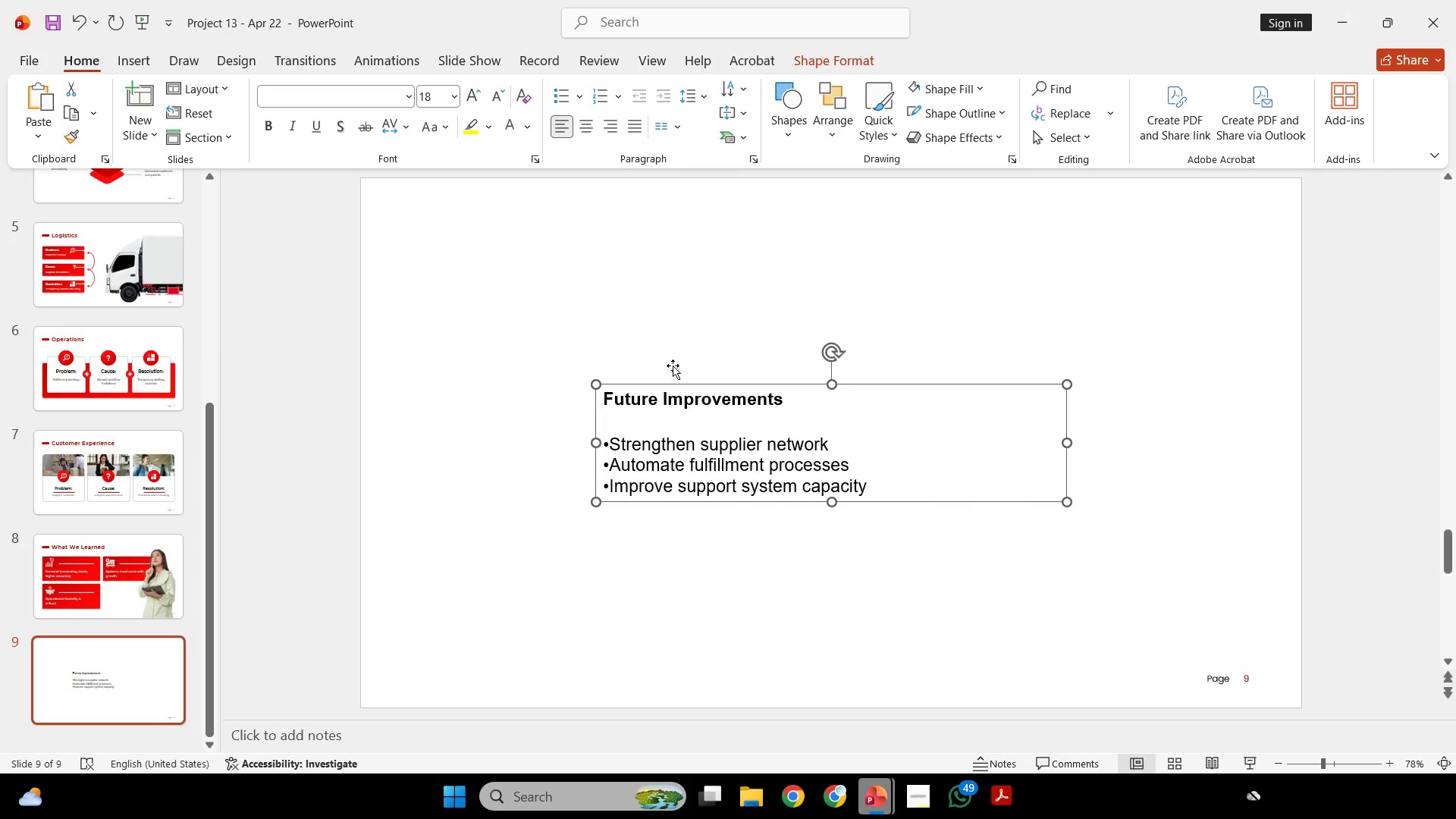 
scroll: coordinate [673, 366], scroll_direction: up, amount: 1.0
 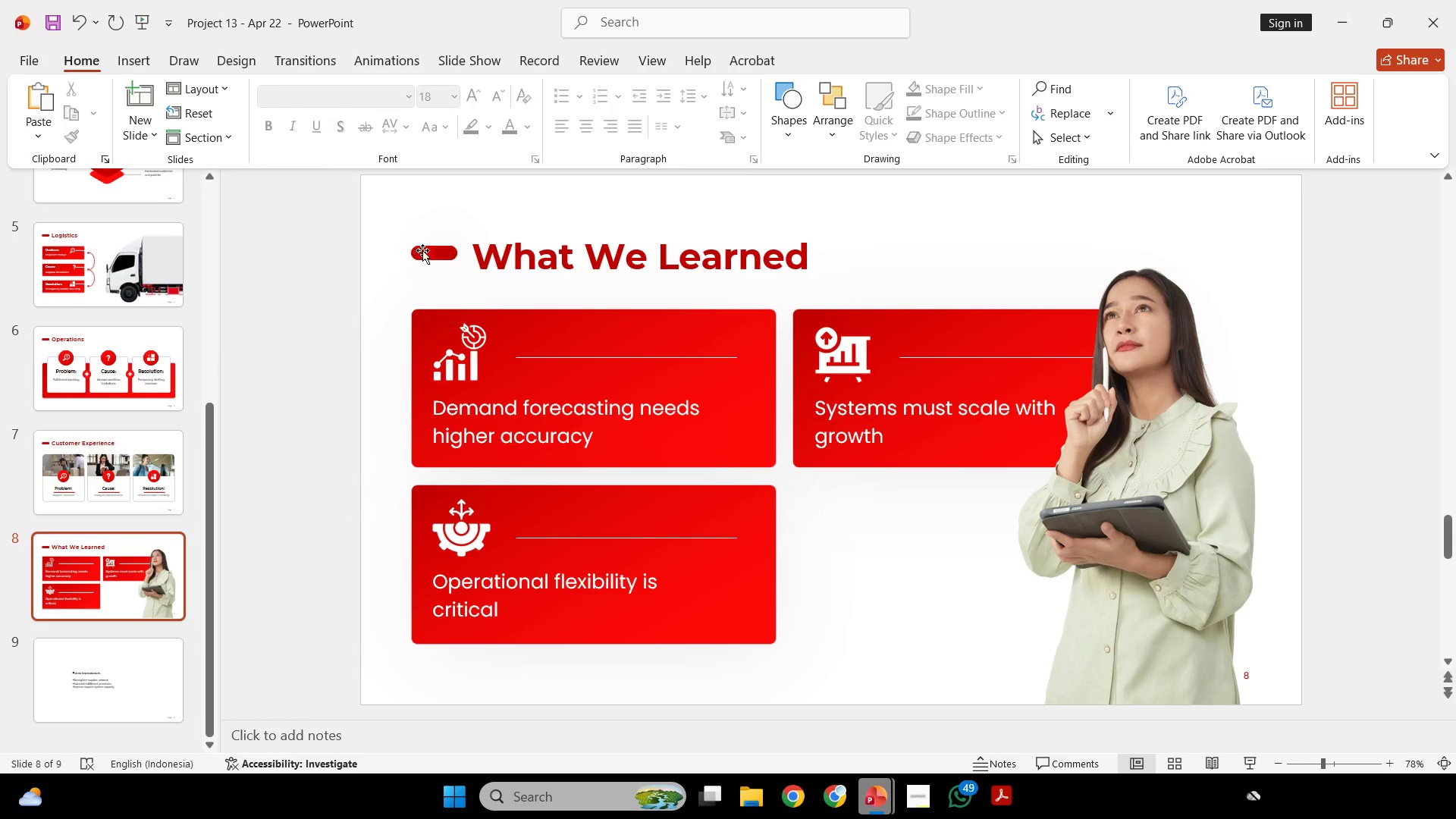 
left_click([415, 249])
 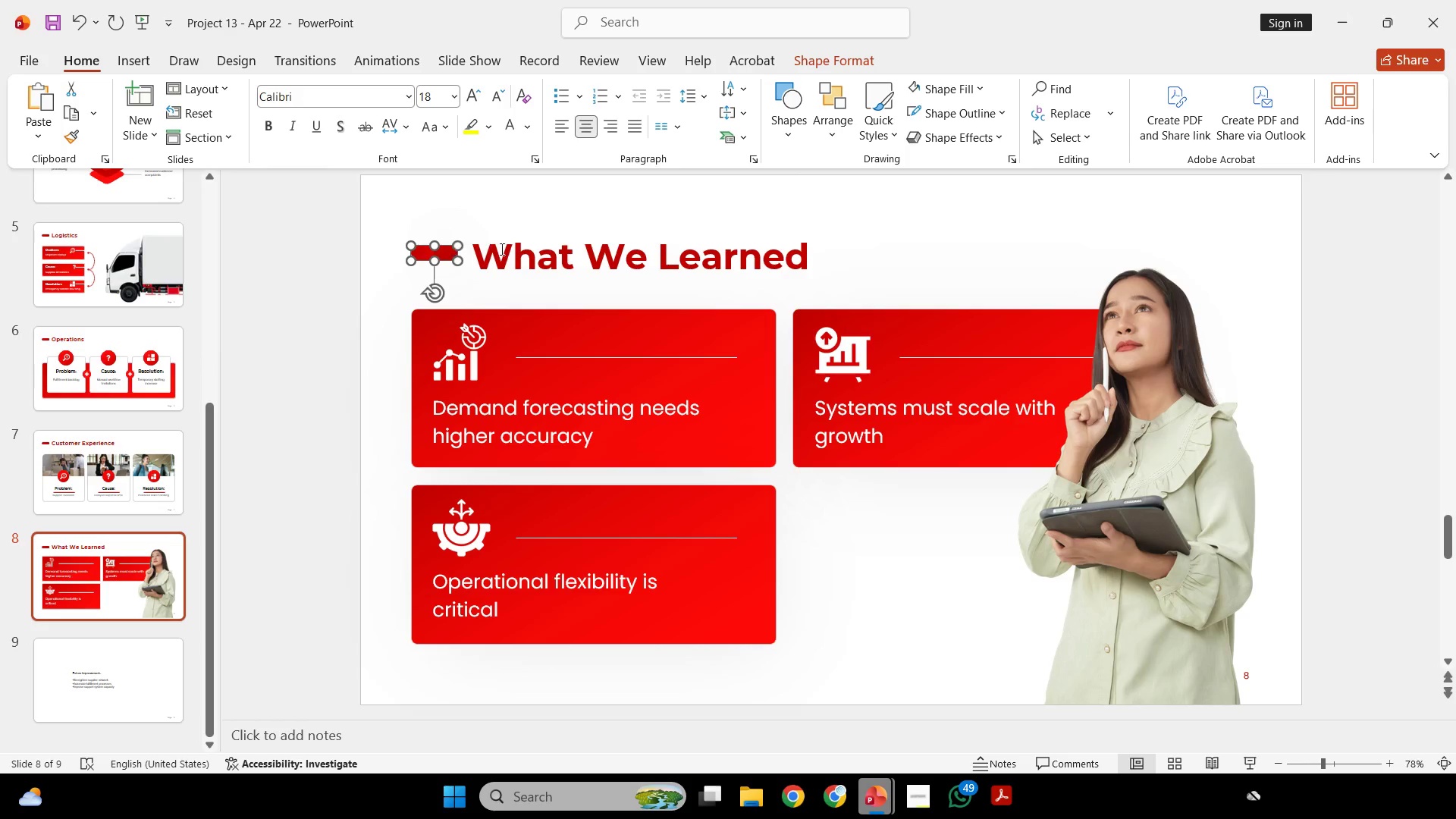 
key(Shift+ShiftLeft)
 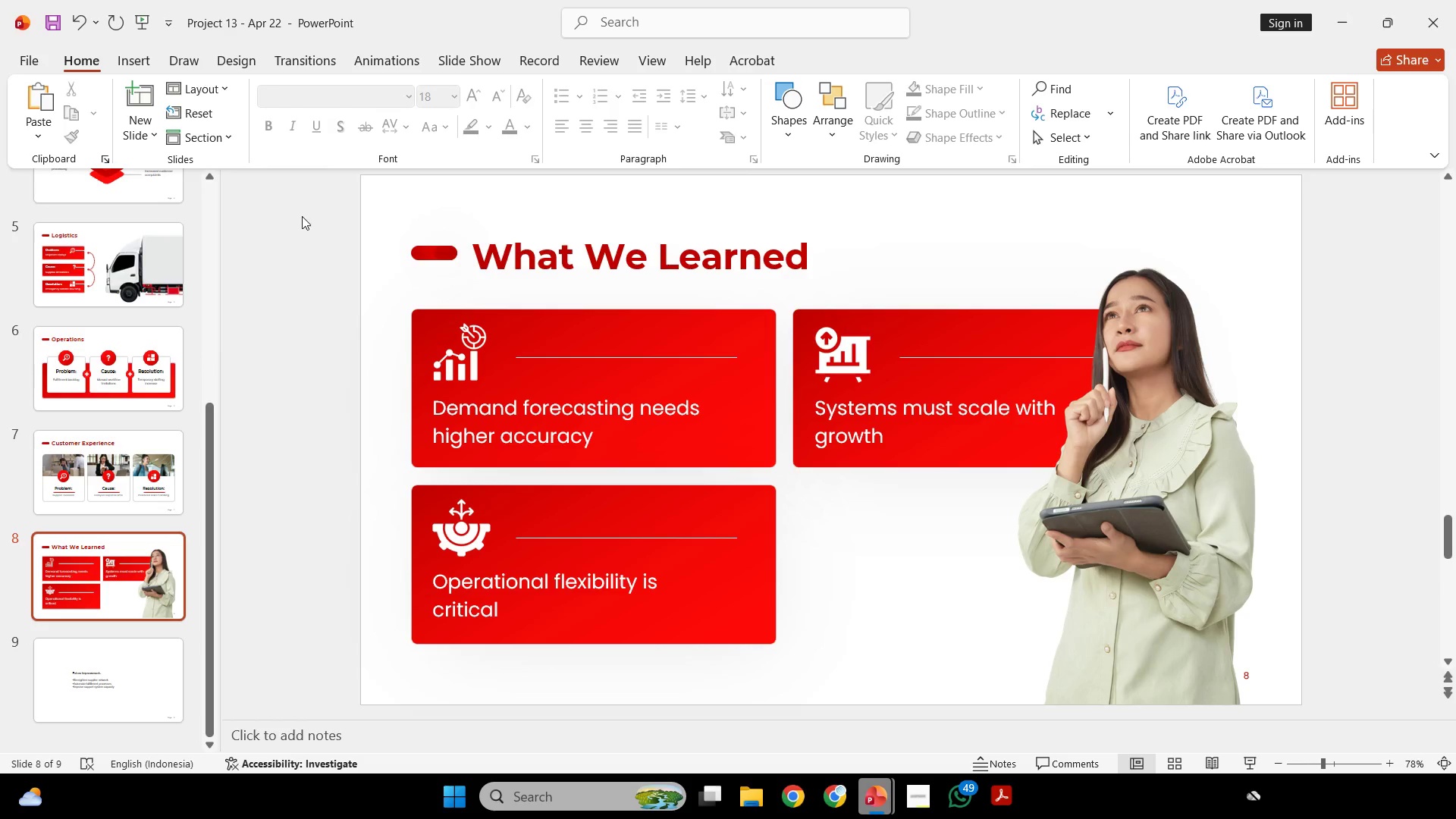 
left_click_drag(start_coordinate=[302, 216], to_coordinate=[1244, 300])
 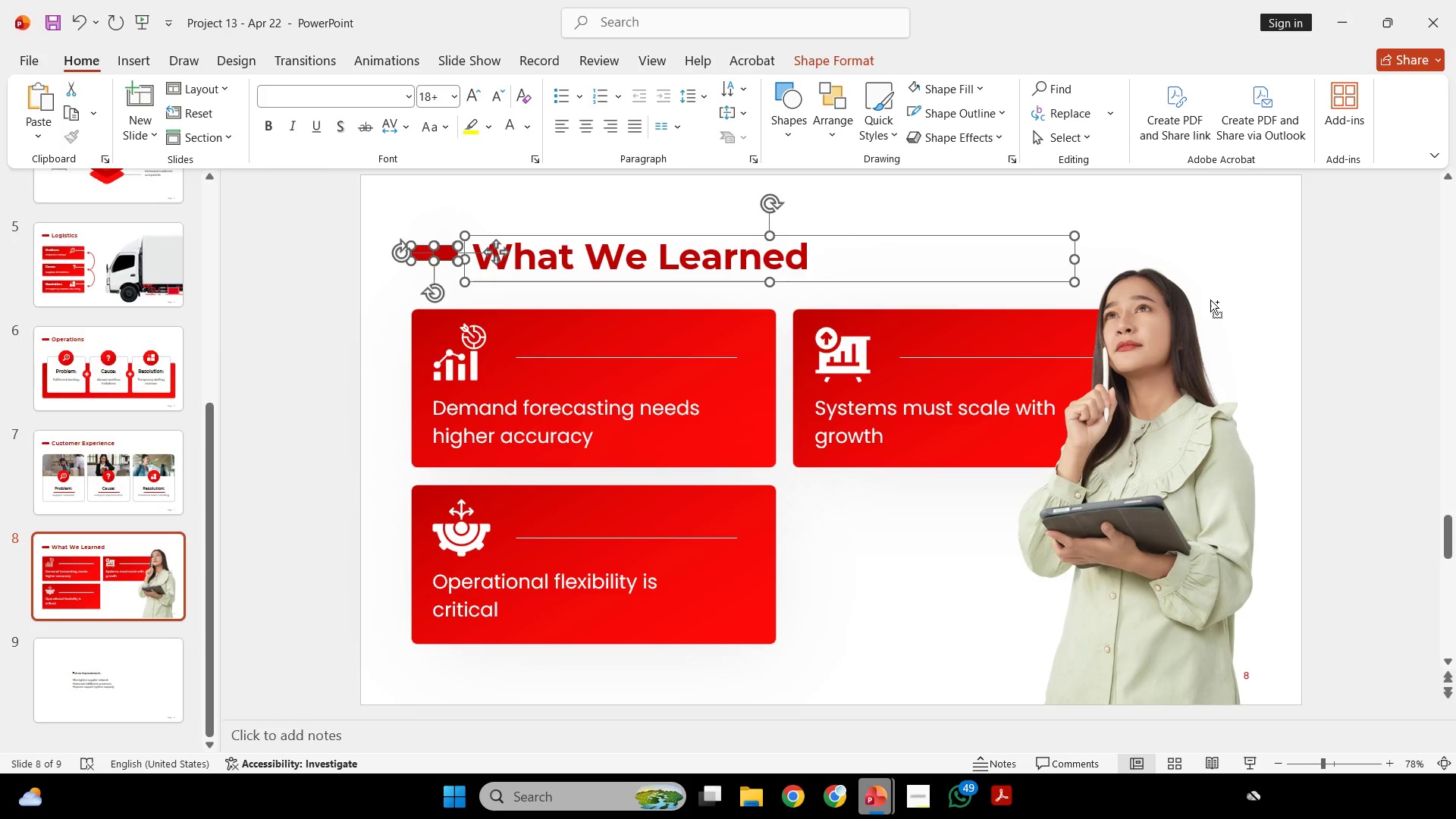 
key(Control+C)
 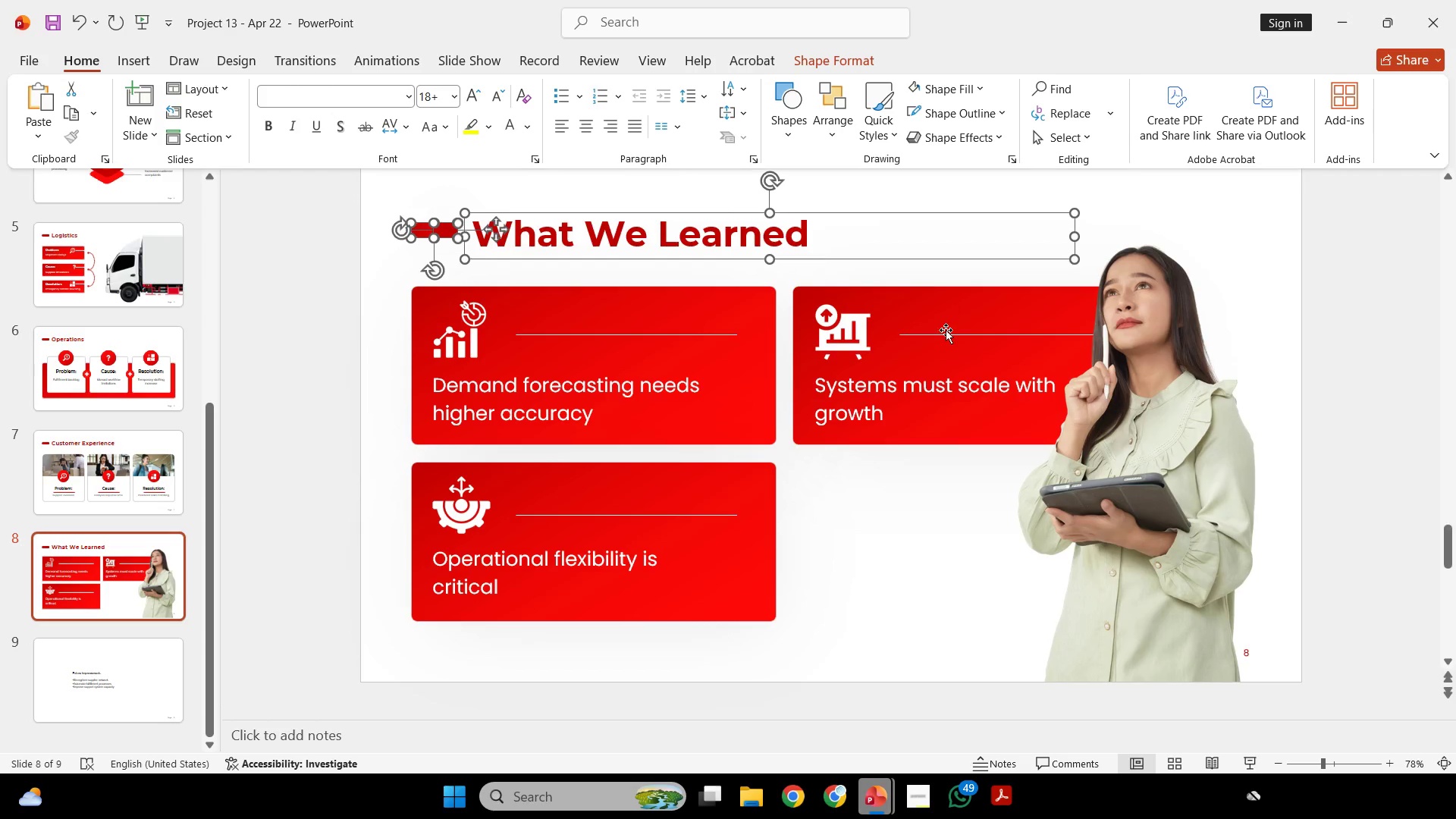 
key(Control+ControlLeft)
 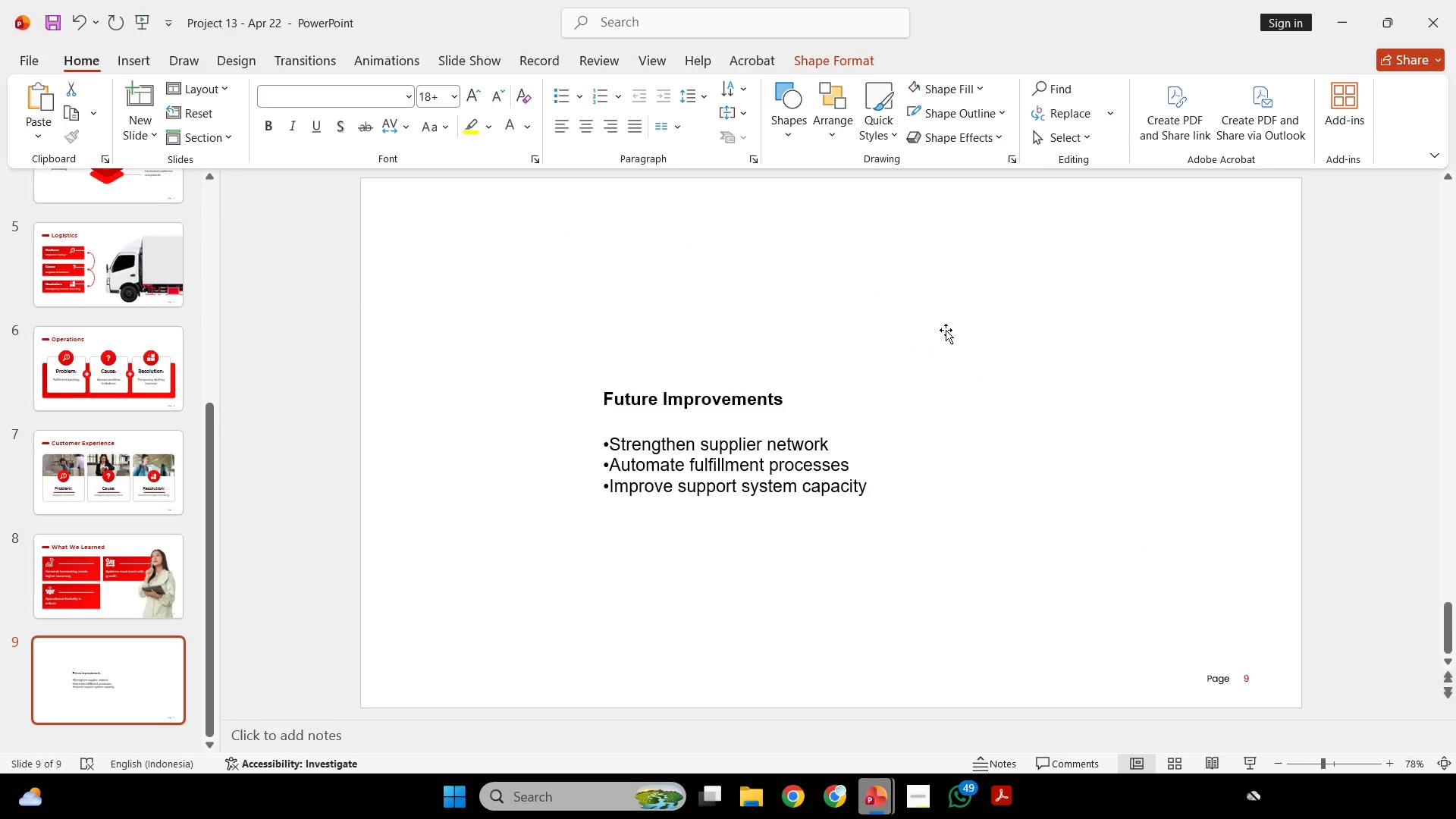 
key(Control+ControlLeft)
 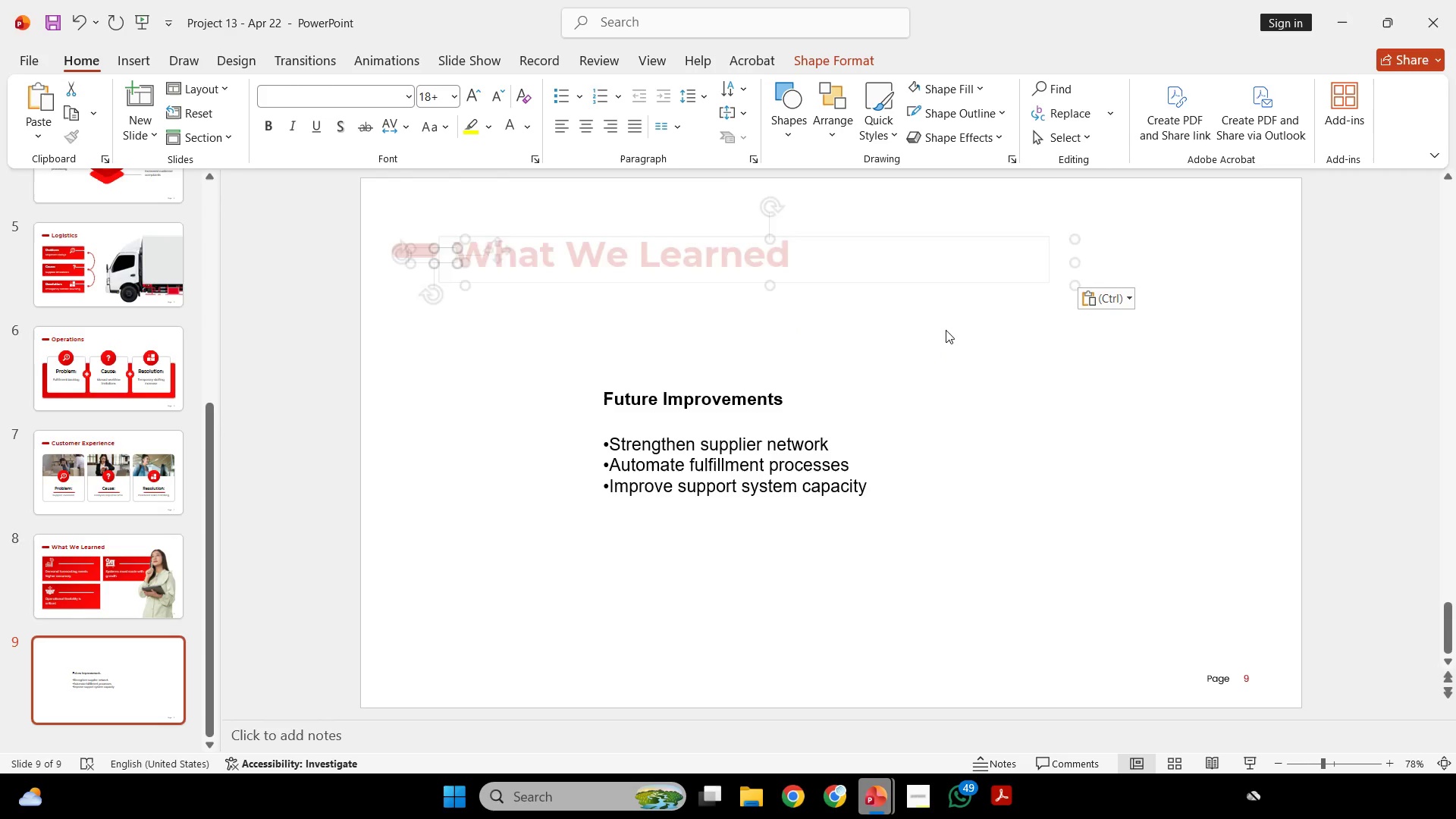 
scroll: coordinate [946, 330], scroll_direction: down, amount: 3.0
 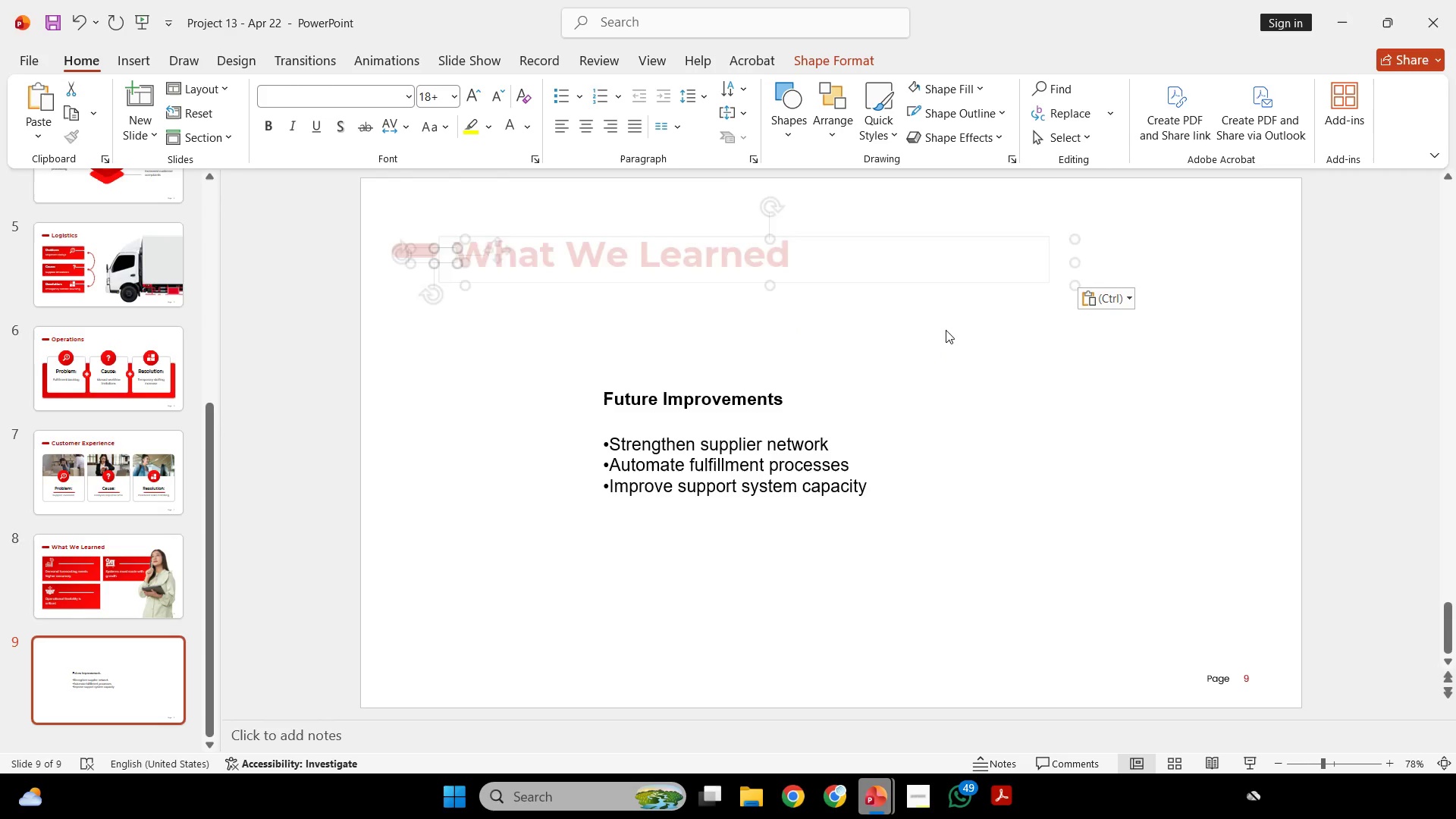 
key(Control+V)
 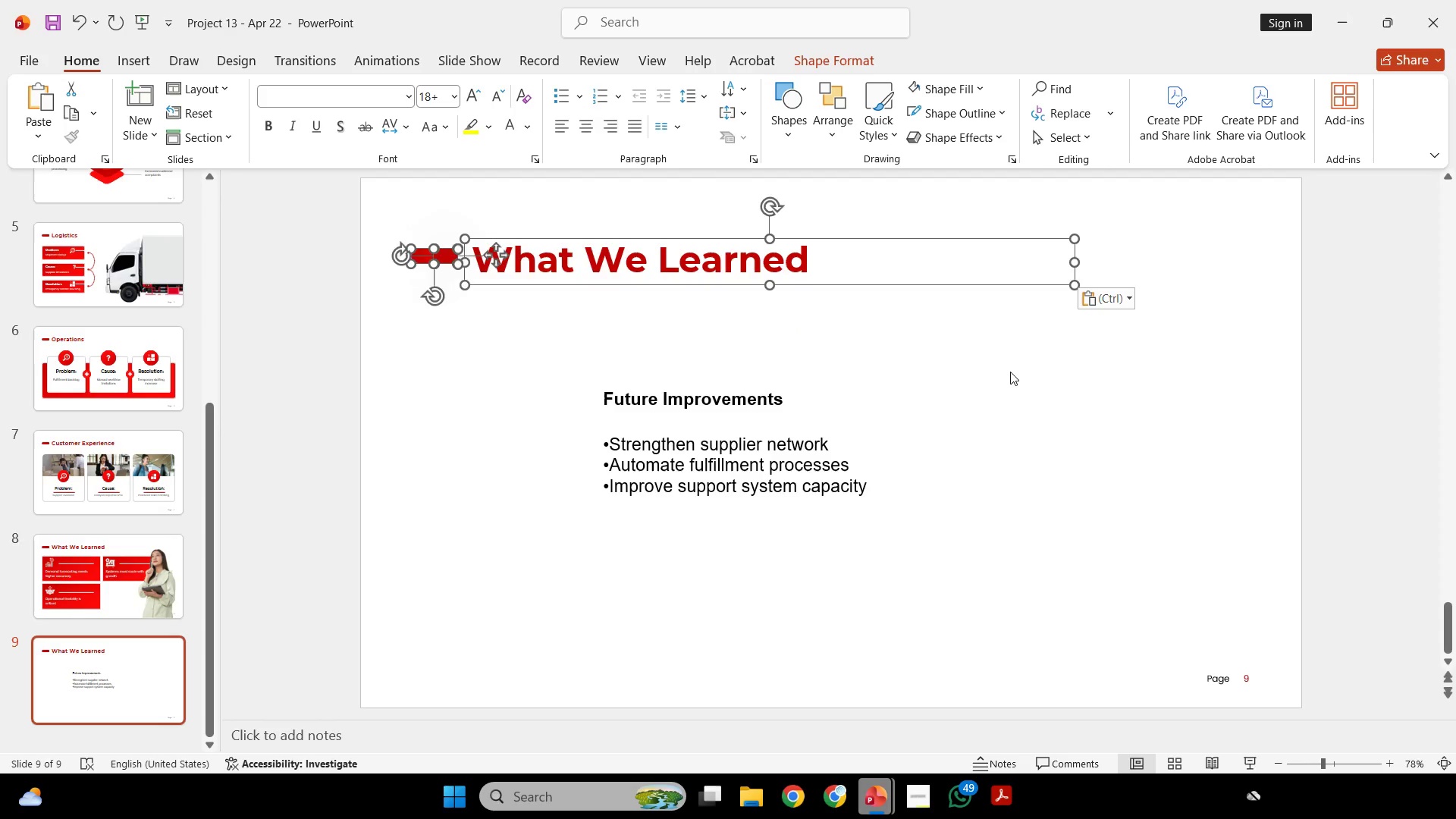 
left_click([1010, 372])
 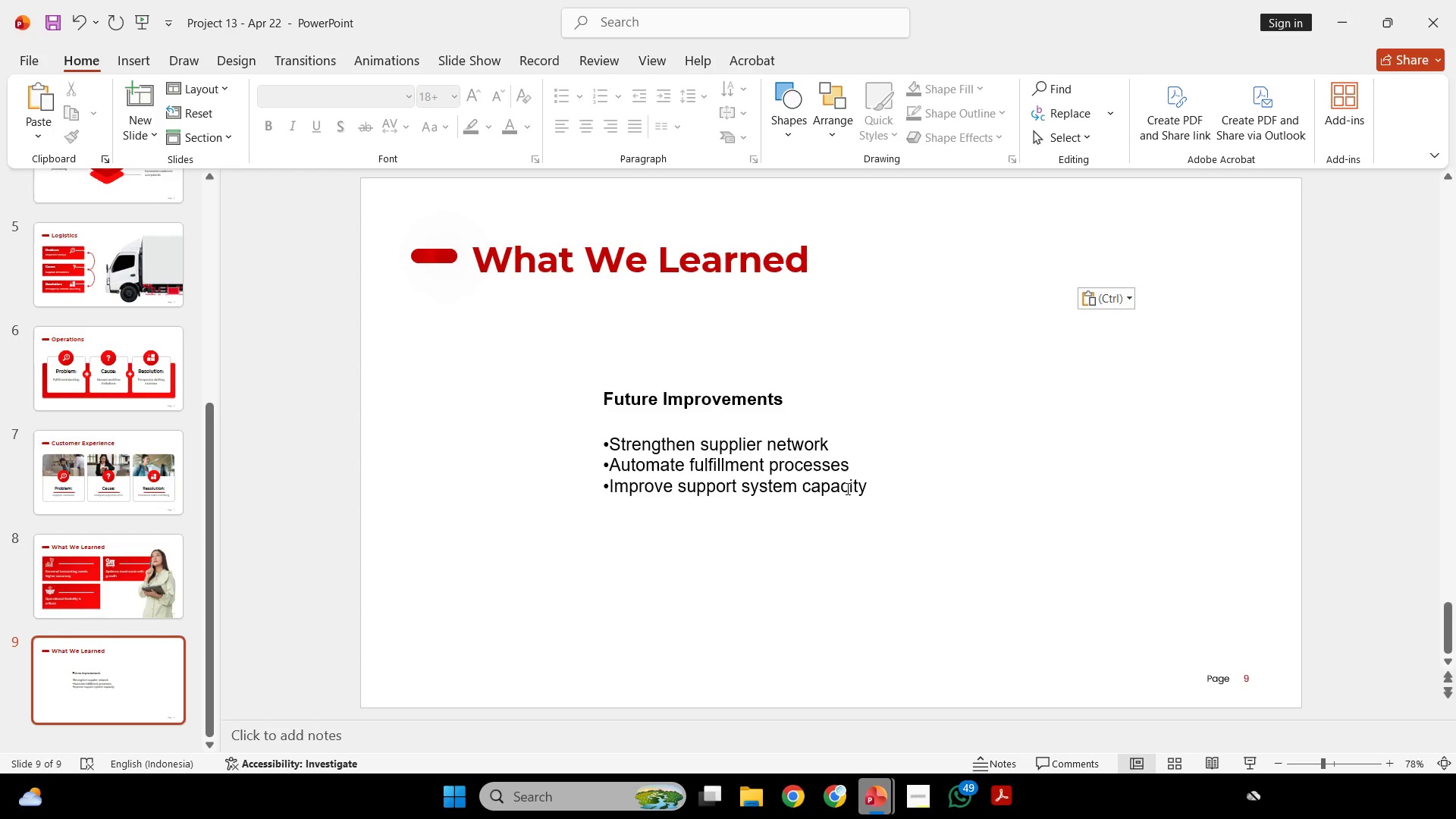 
wait(49.45)
 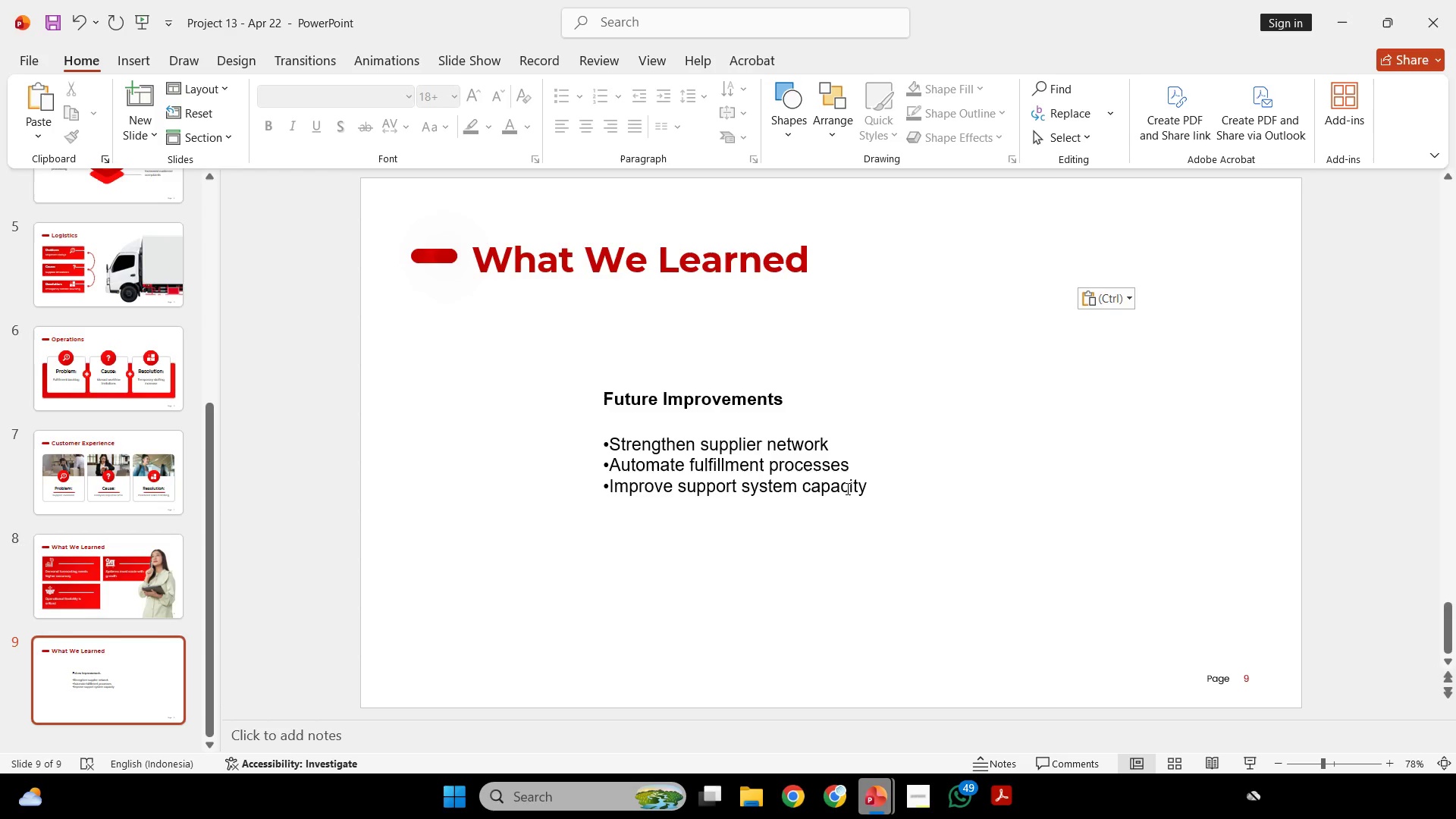 
left_click([817, 591])
 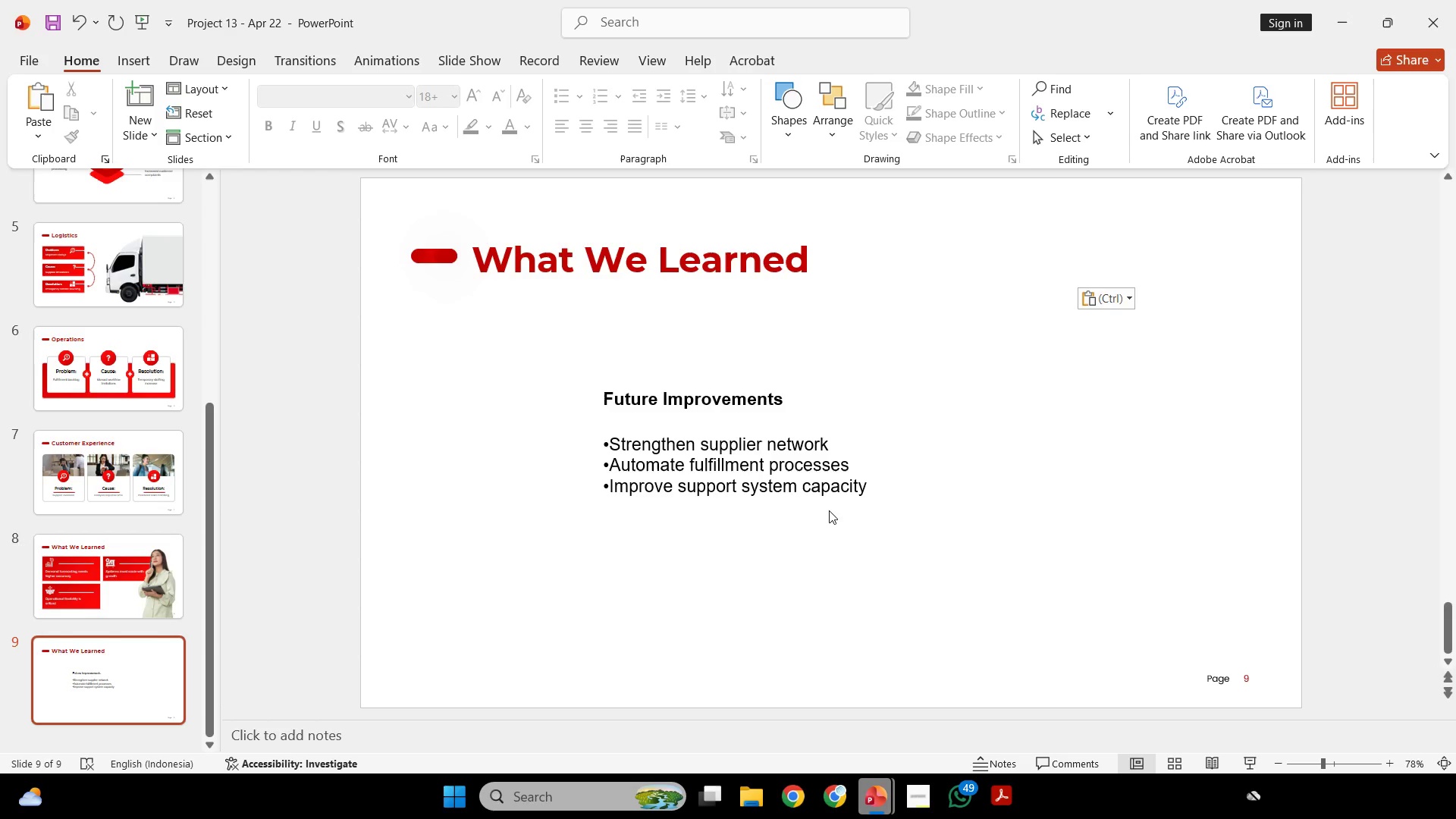 
double_click([829, 501])
 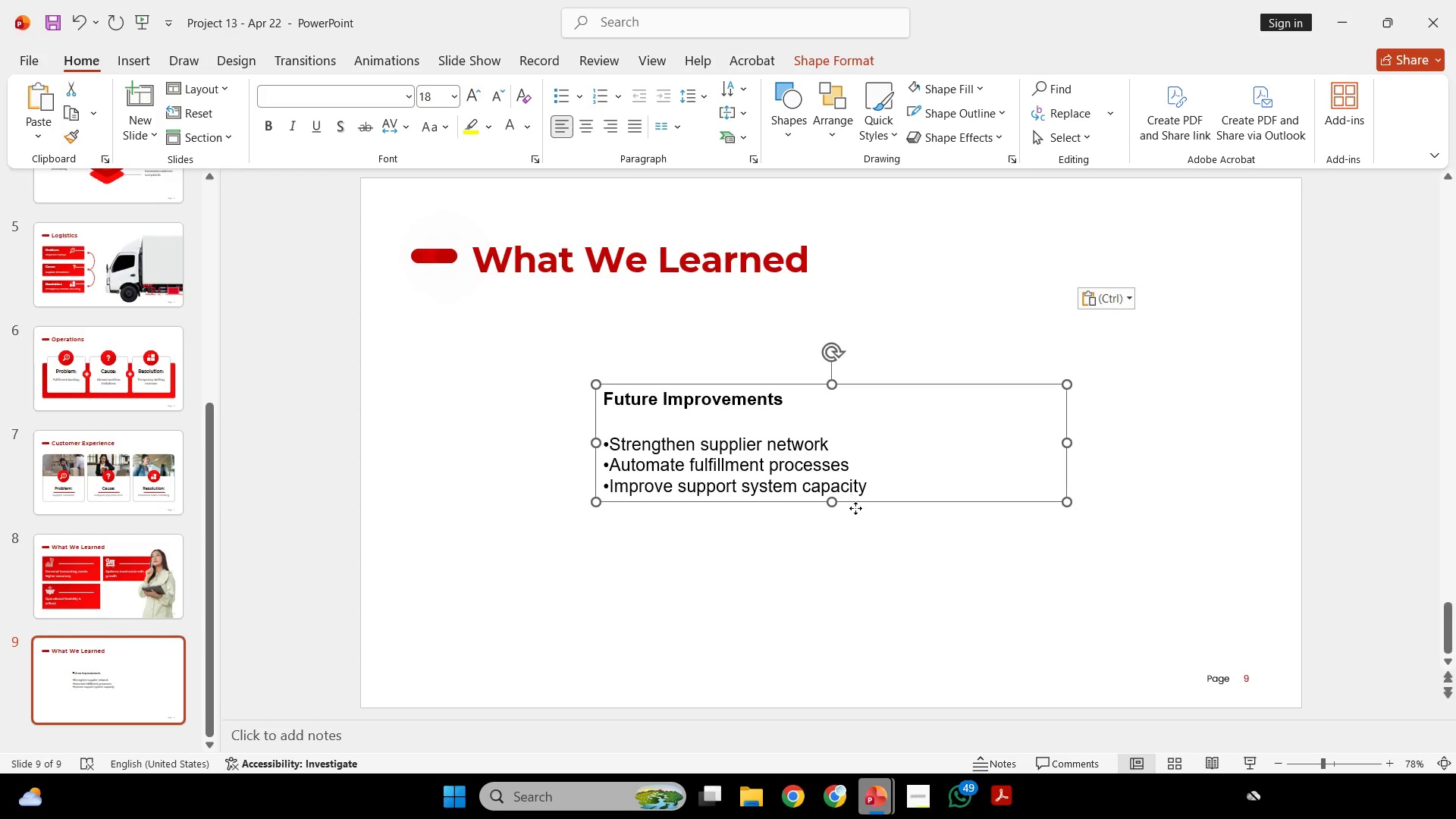 
left_click_drag(start_coordinate=[851, 499], to_coordinate=[865, 596])
 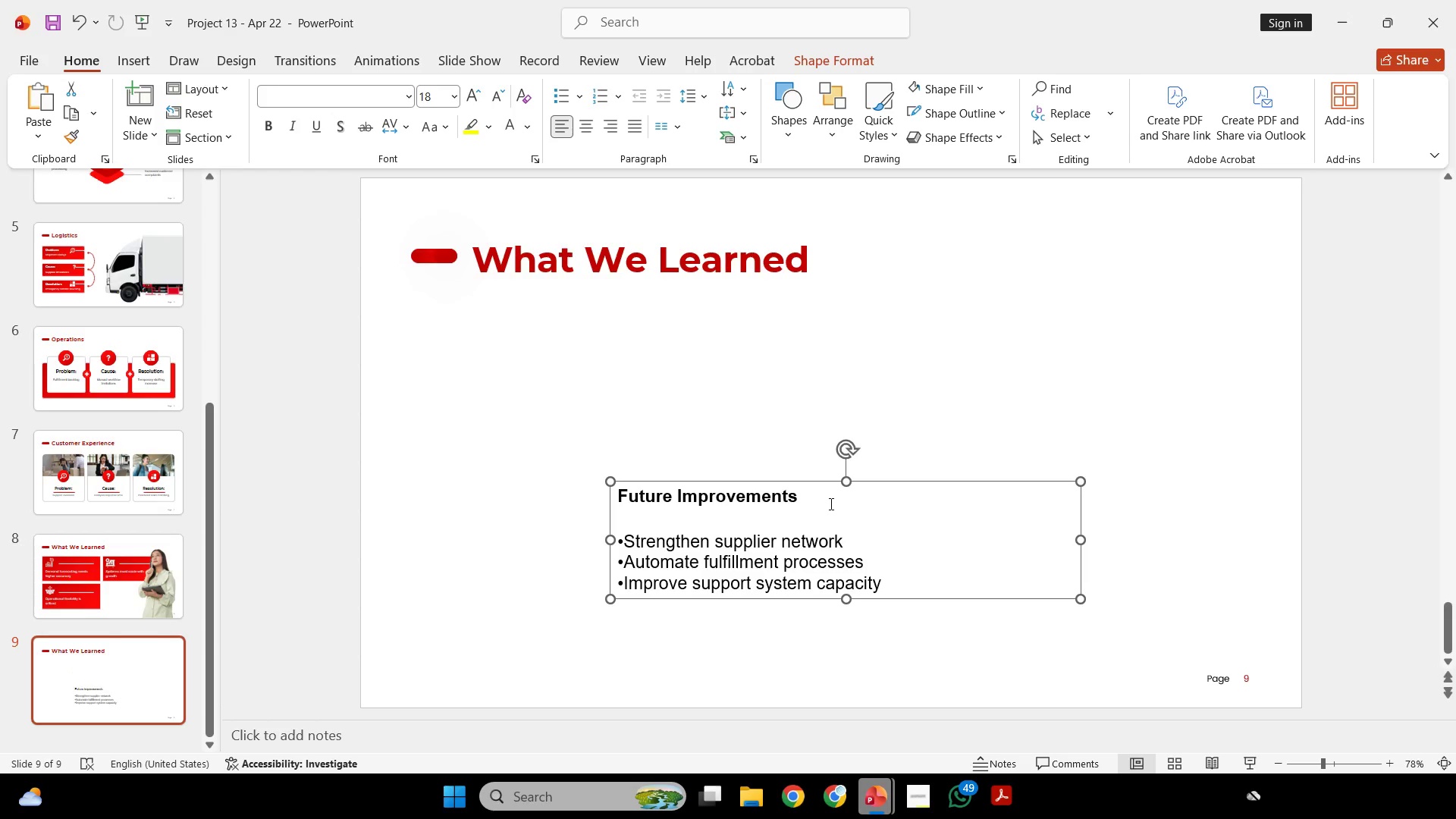 
left_click_drag(start_coordinate=[831, 504], to_coordinate=[643, 486])
 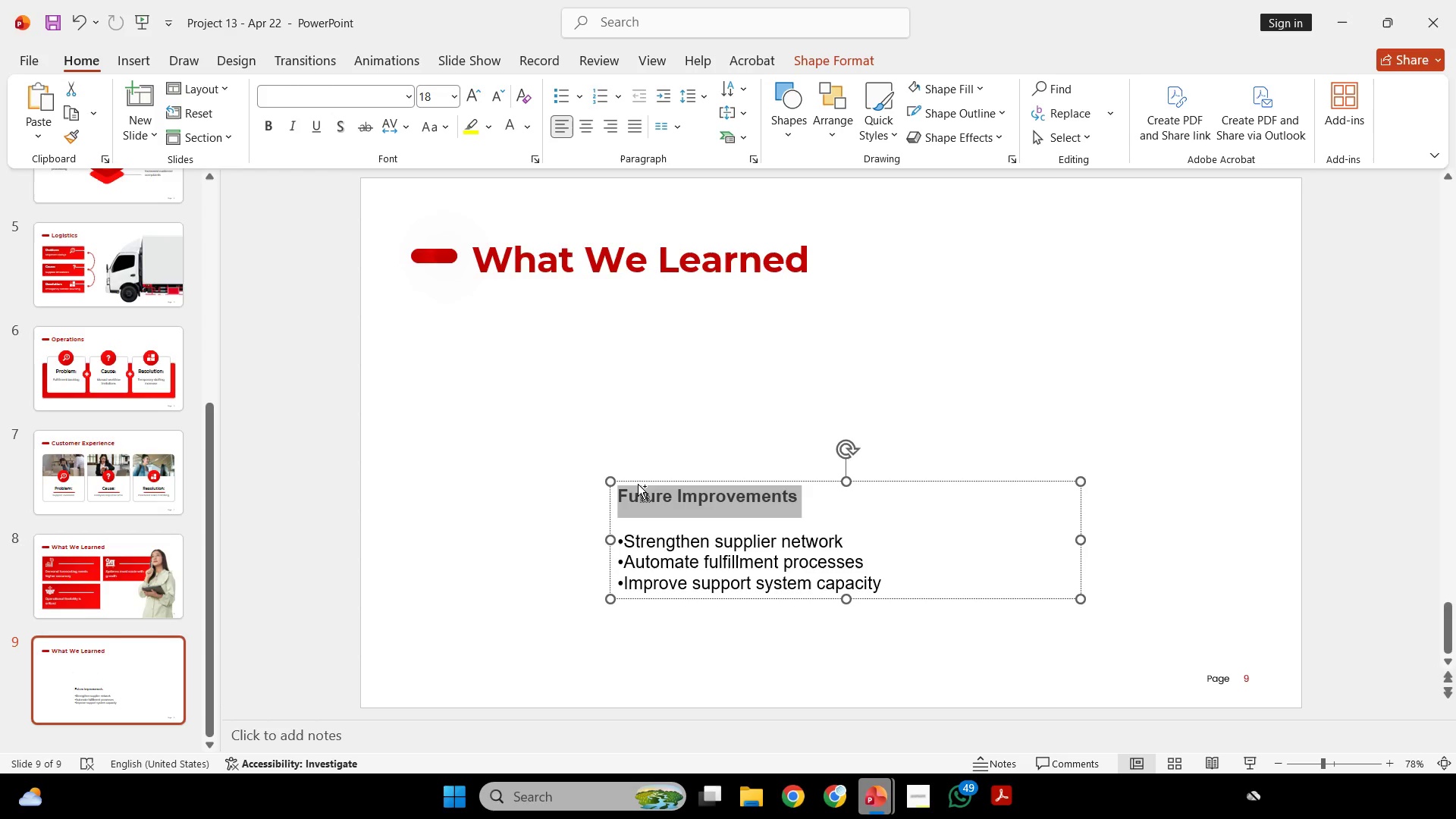 
key(Control+C)
 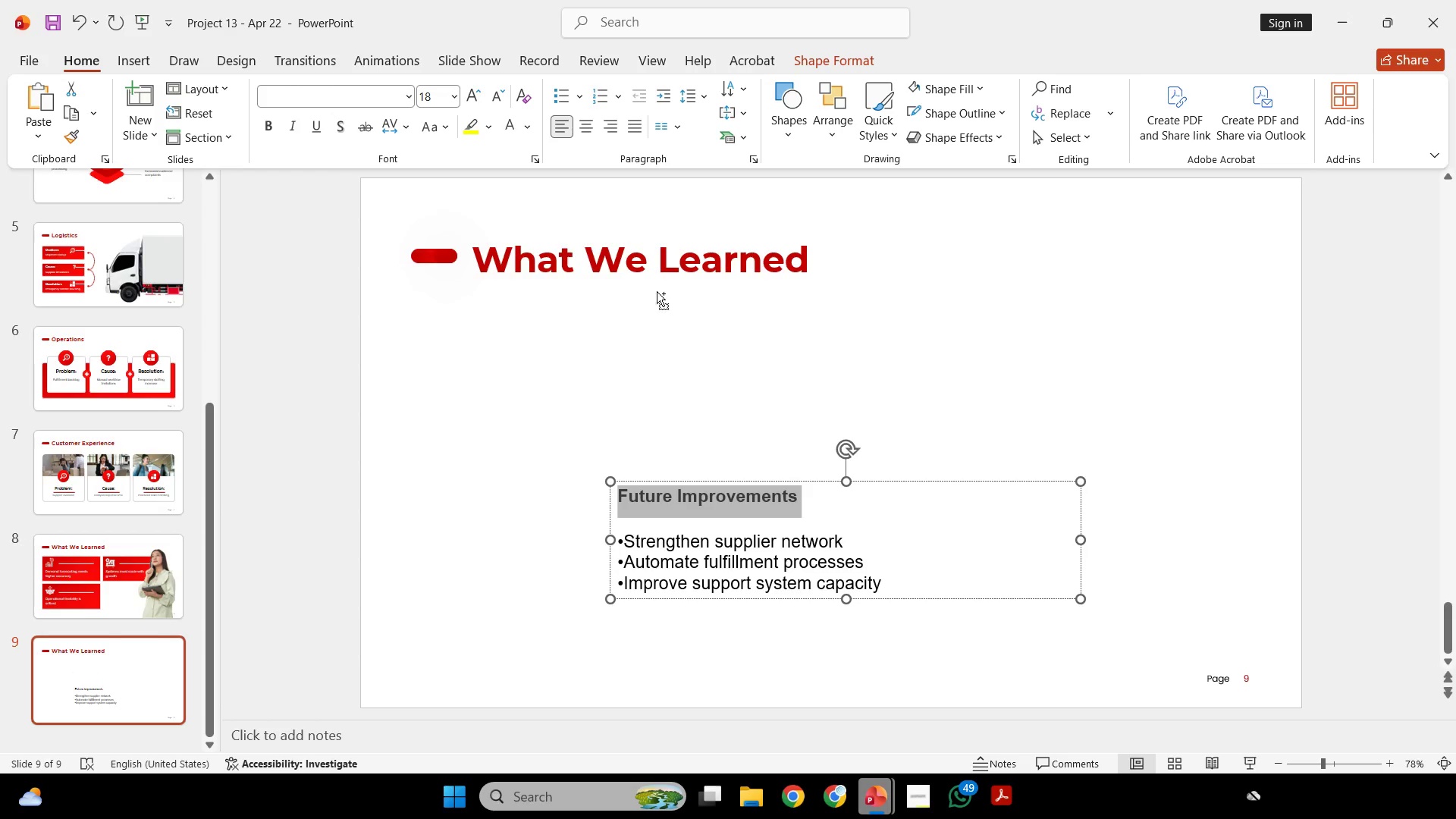 
key(Control+C)
 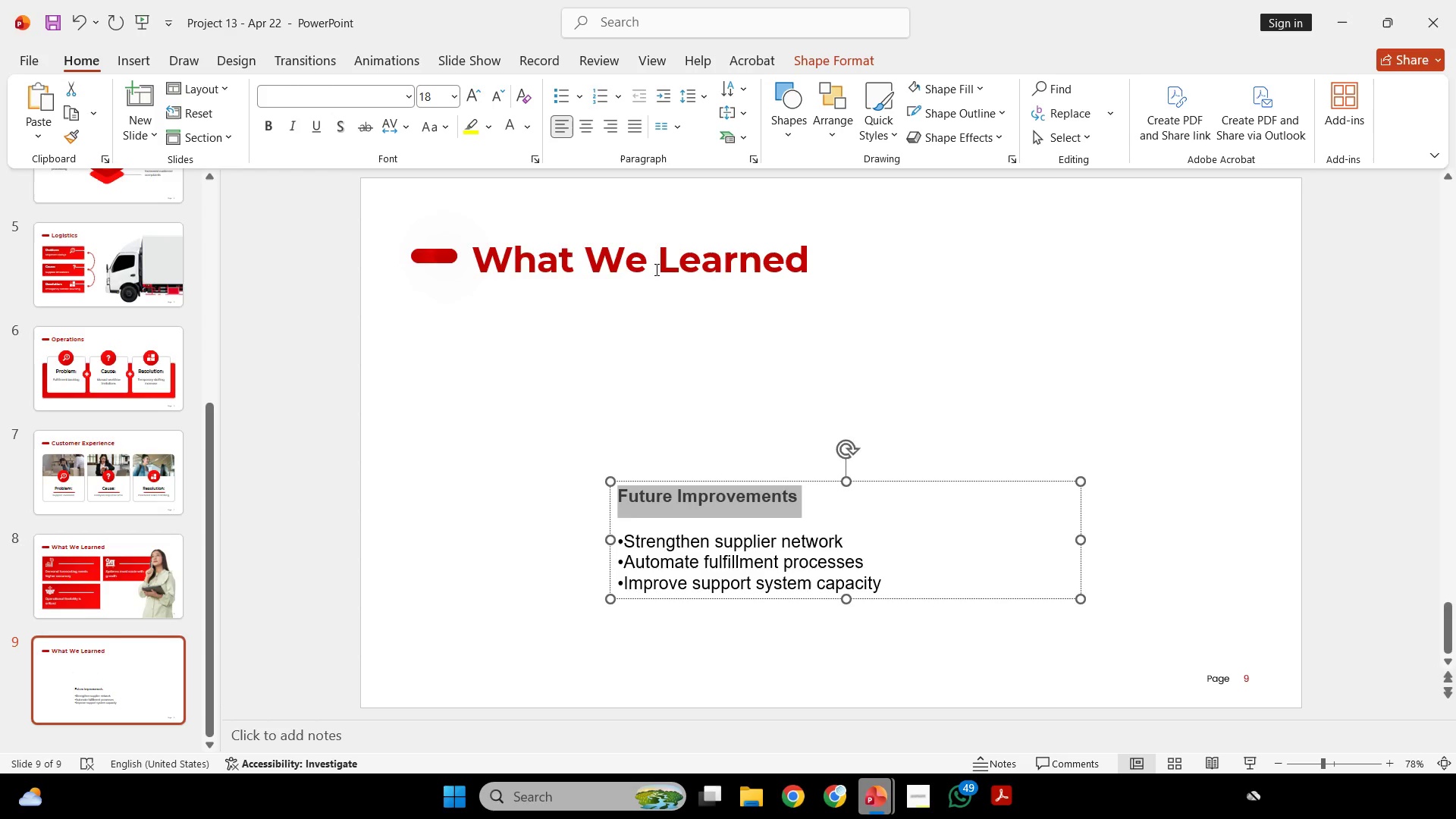 
left_click([655, 268])
 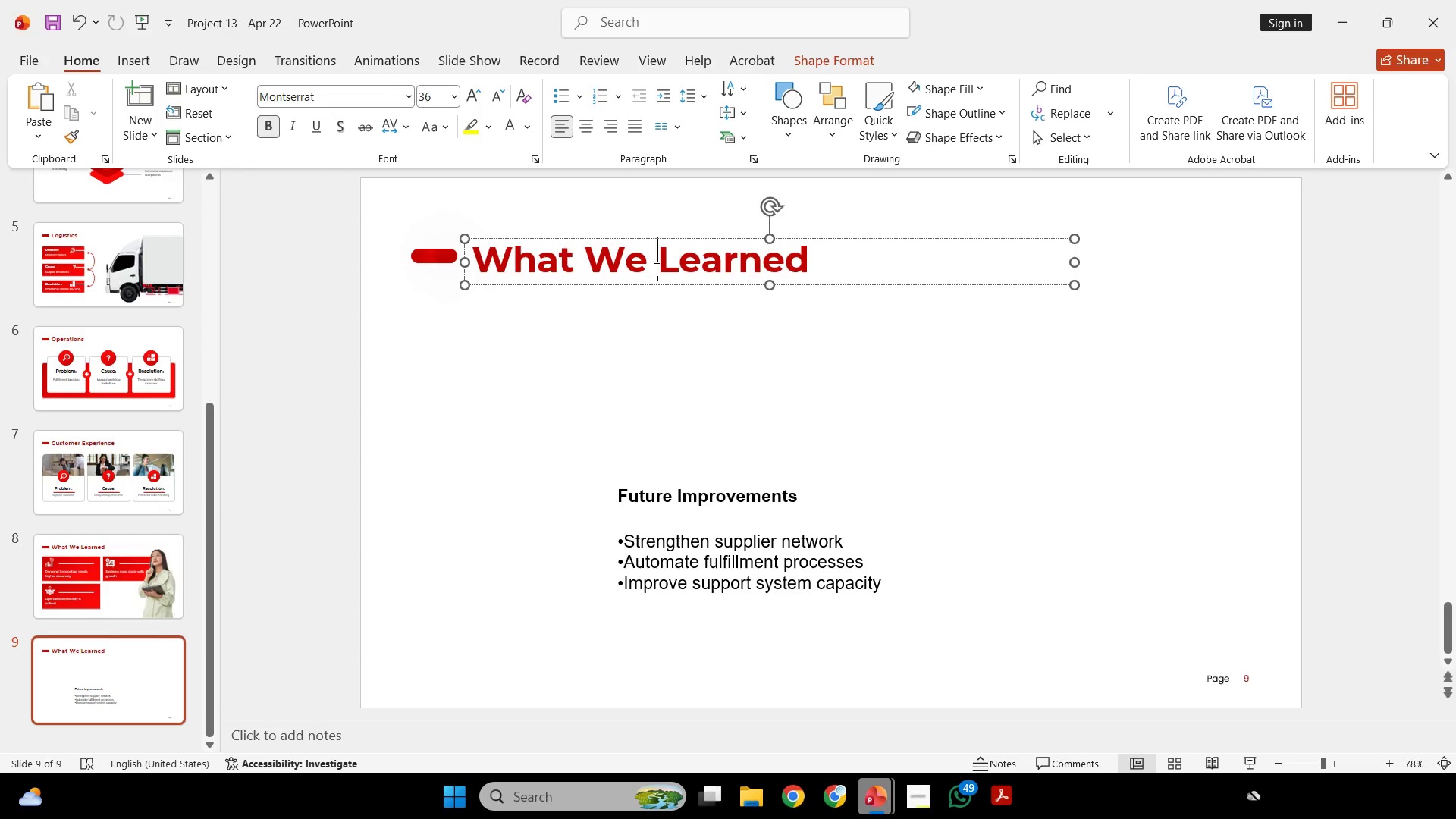 
key(Control+ControlLeft)
 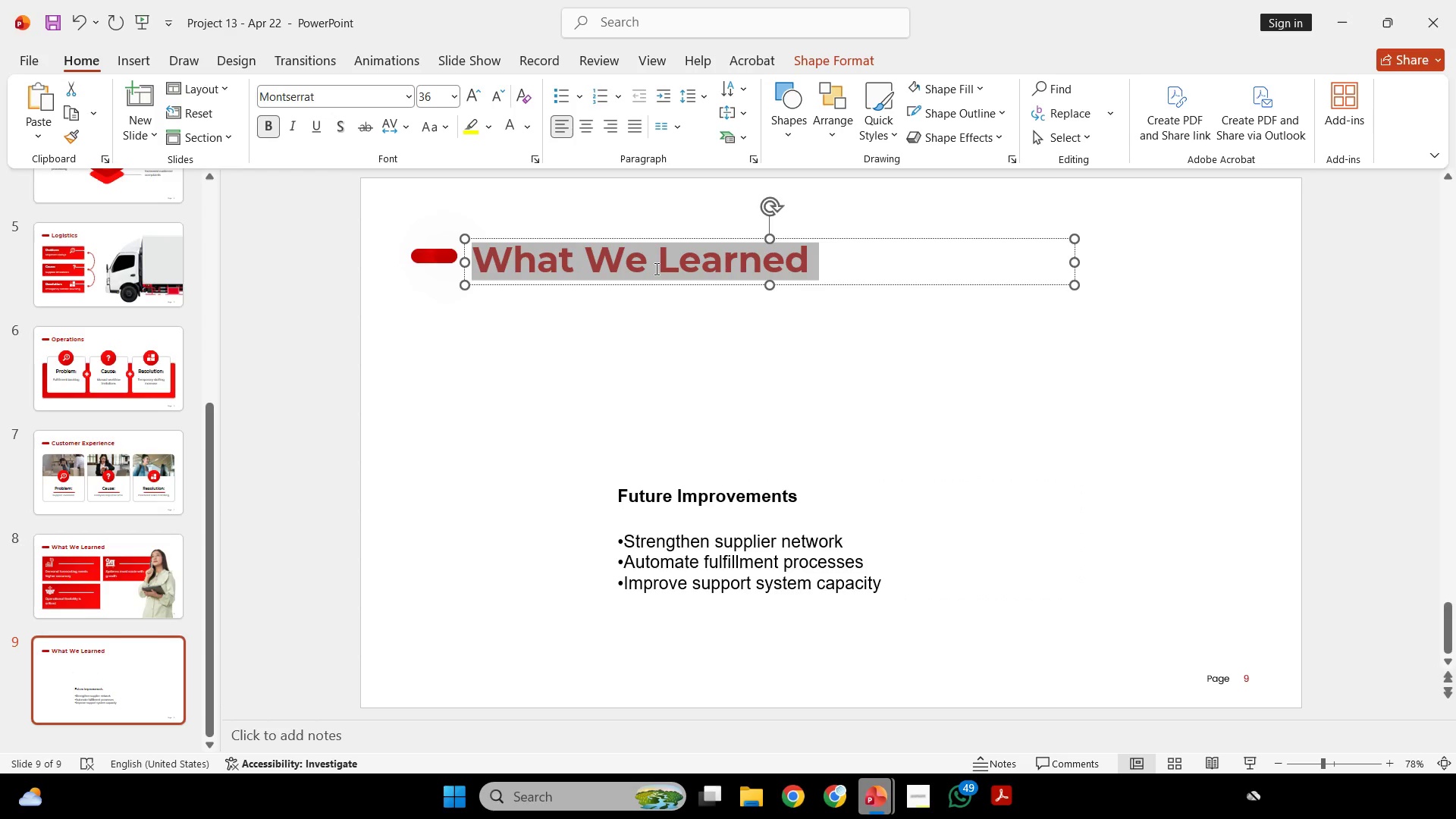 
key(Control+A)
 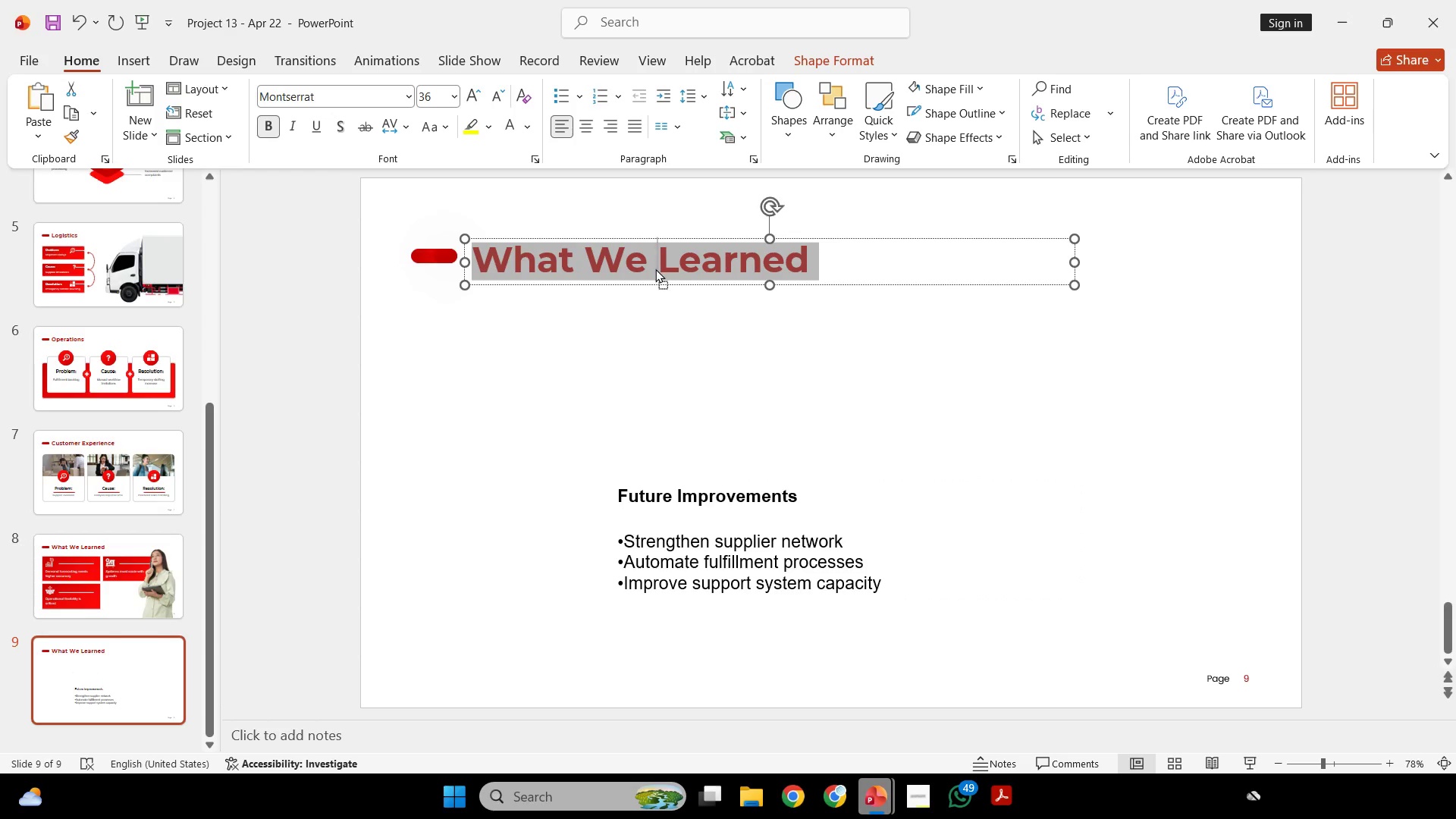 
right_click([655, 268])
 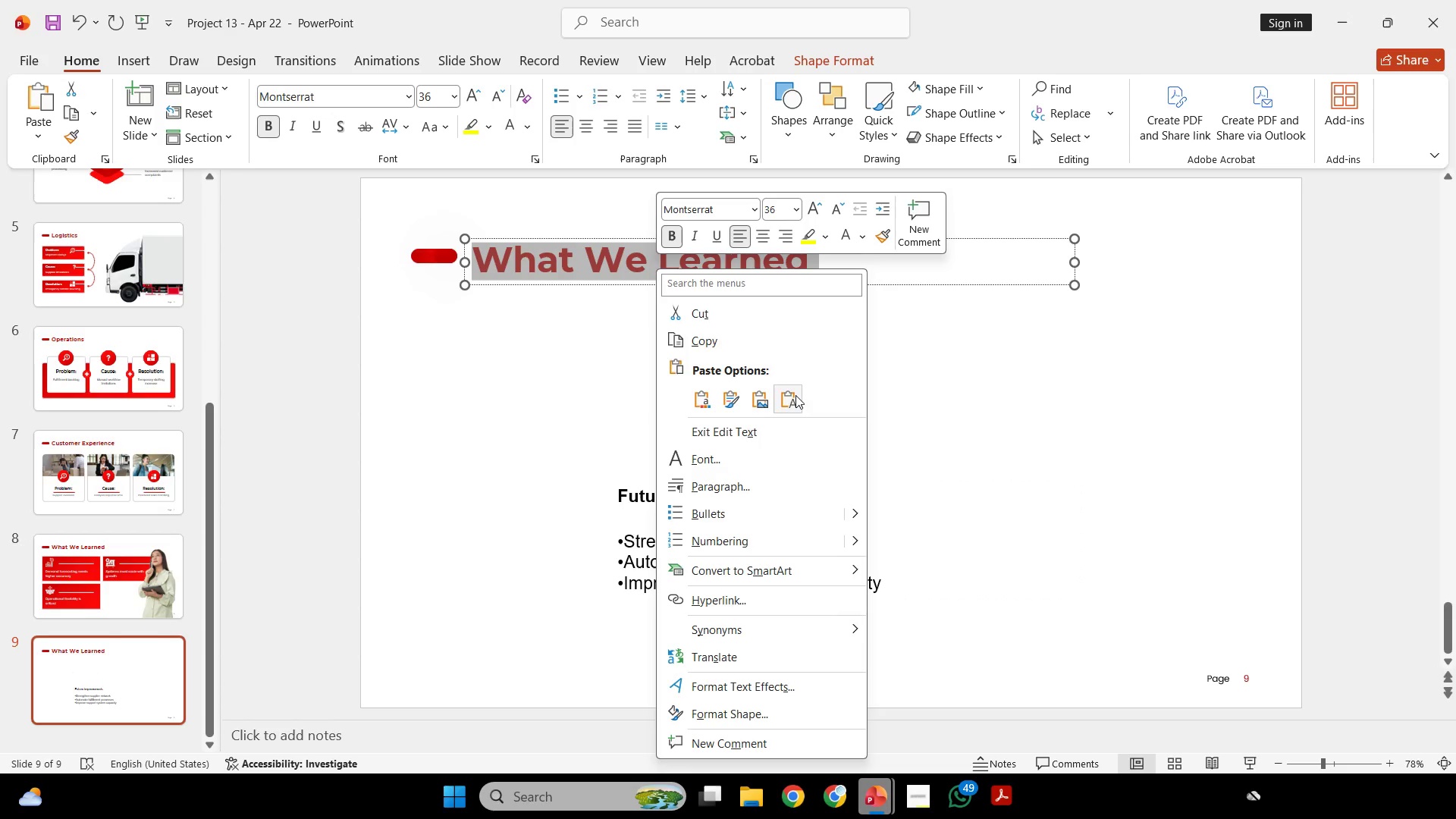 
double_click([795, 393])
 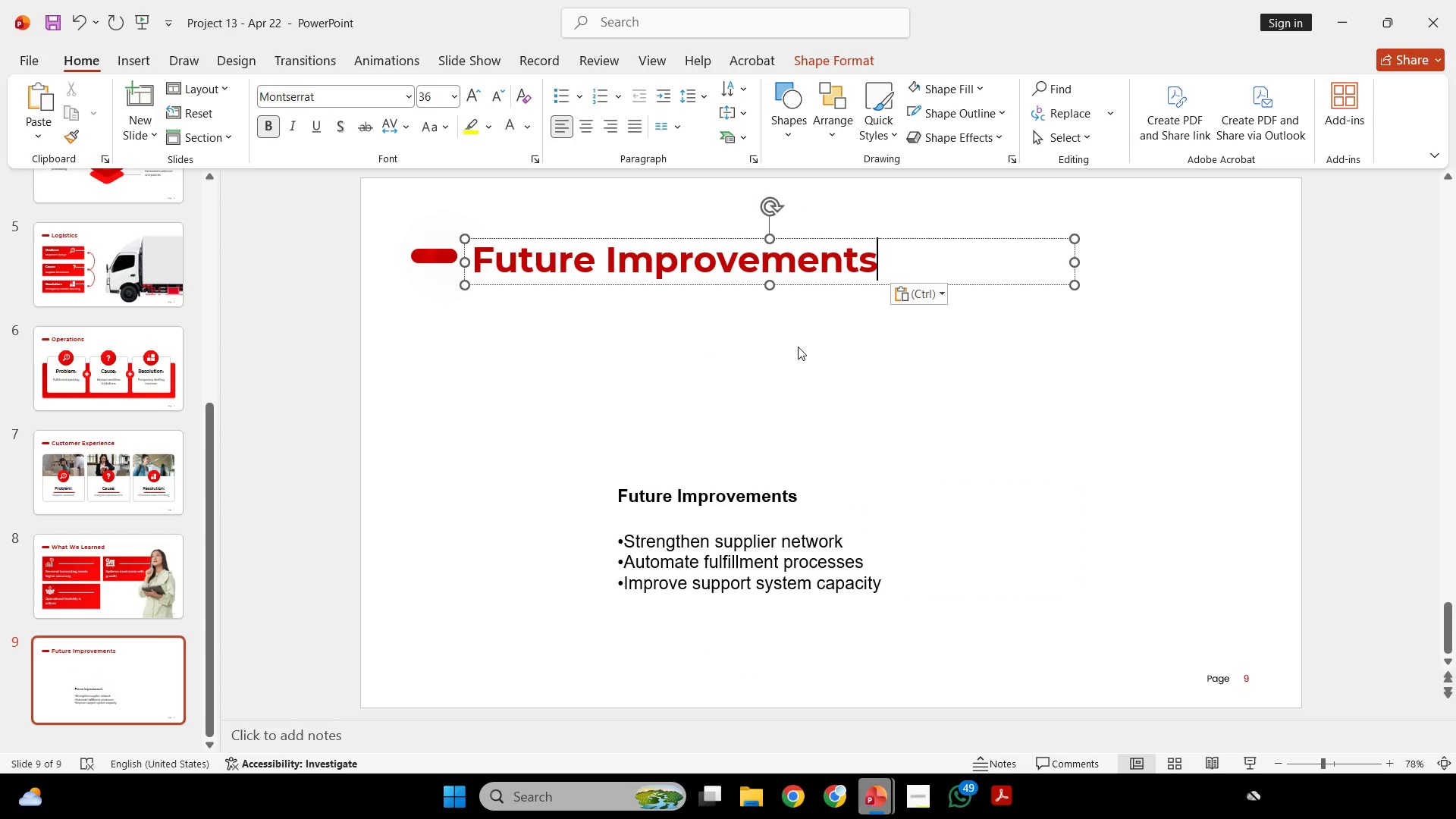 
left_click([798, 347])
 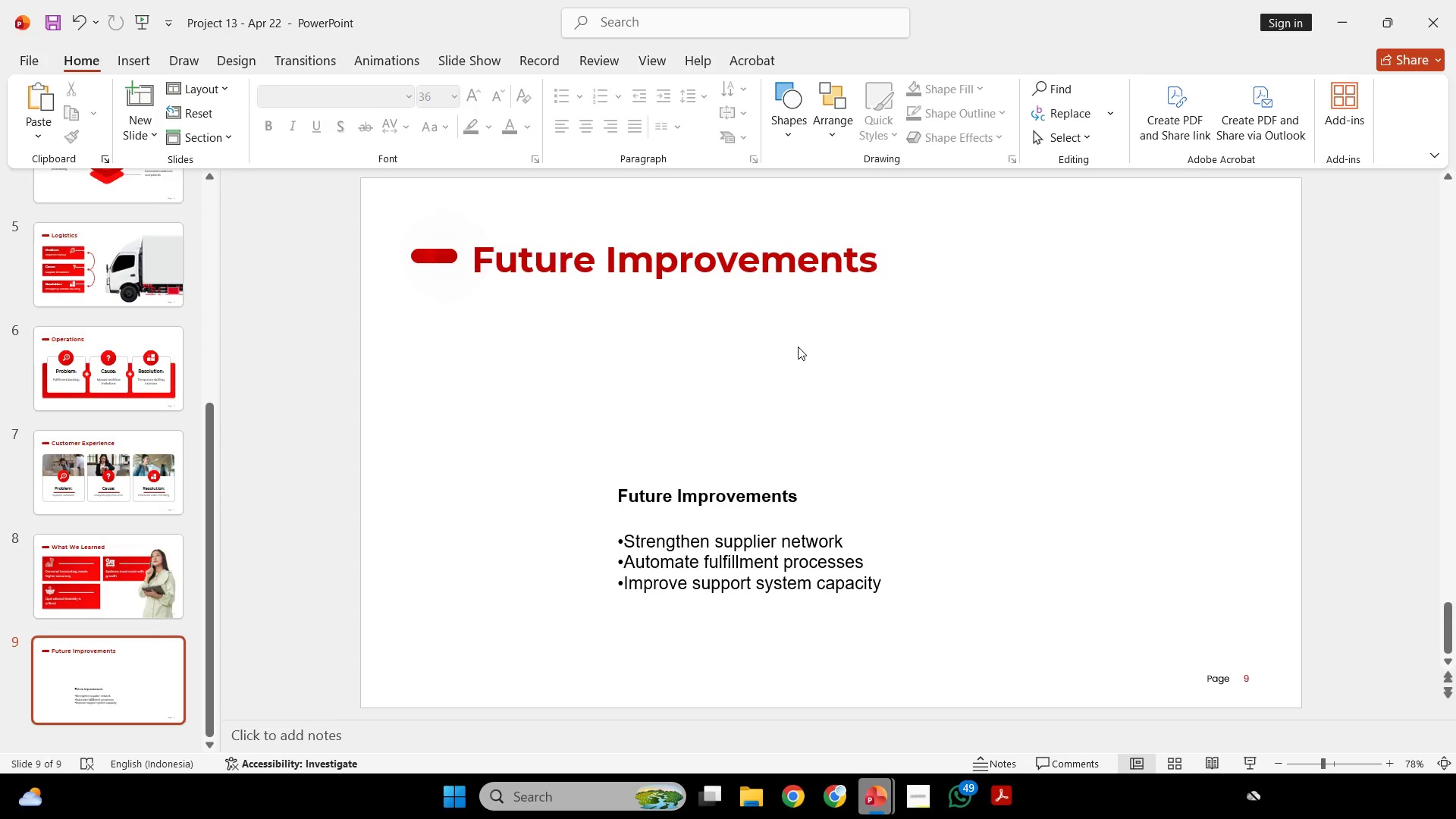 
wait(11.81)
 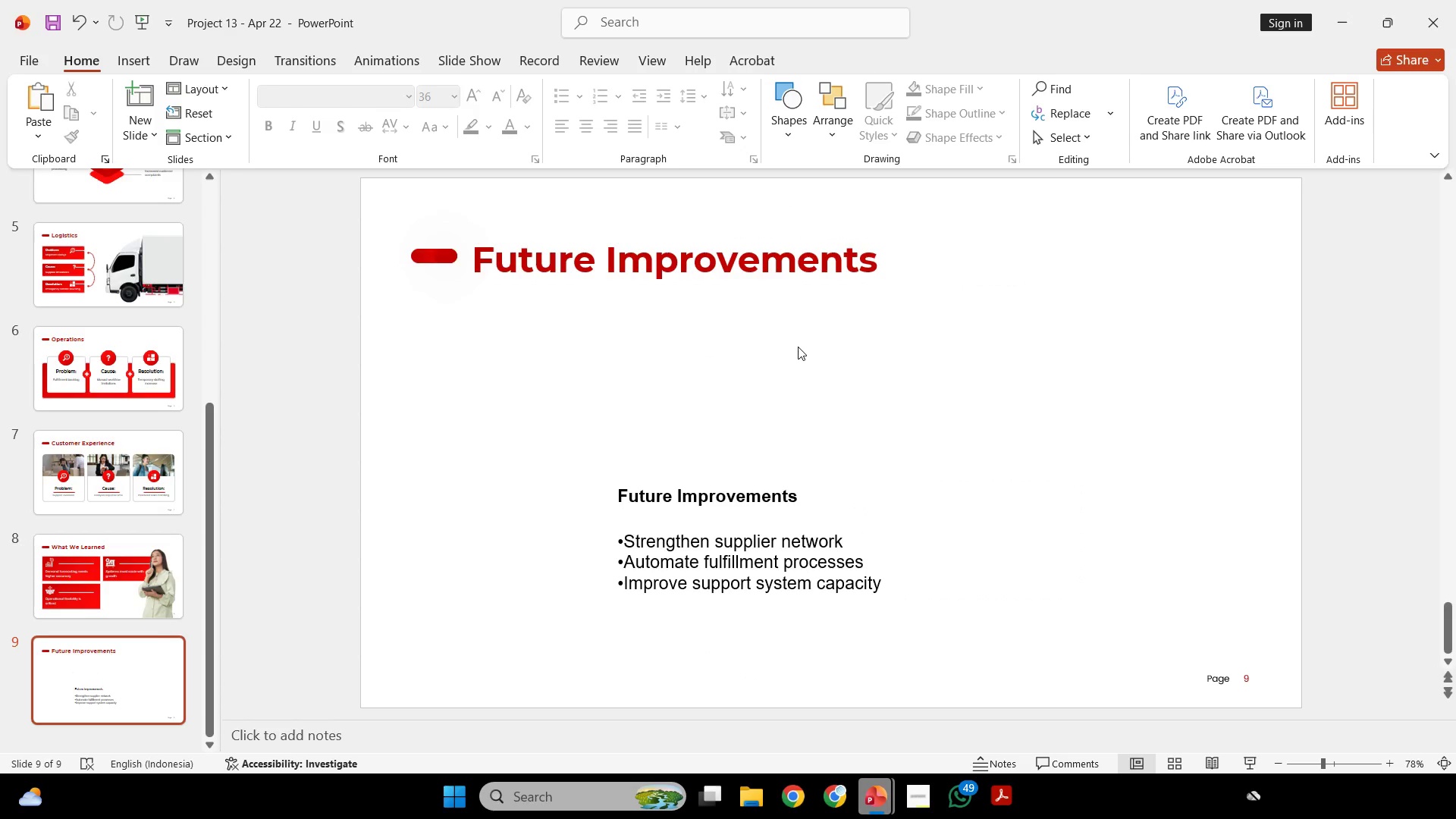 
left_click([790, 477])
 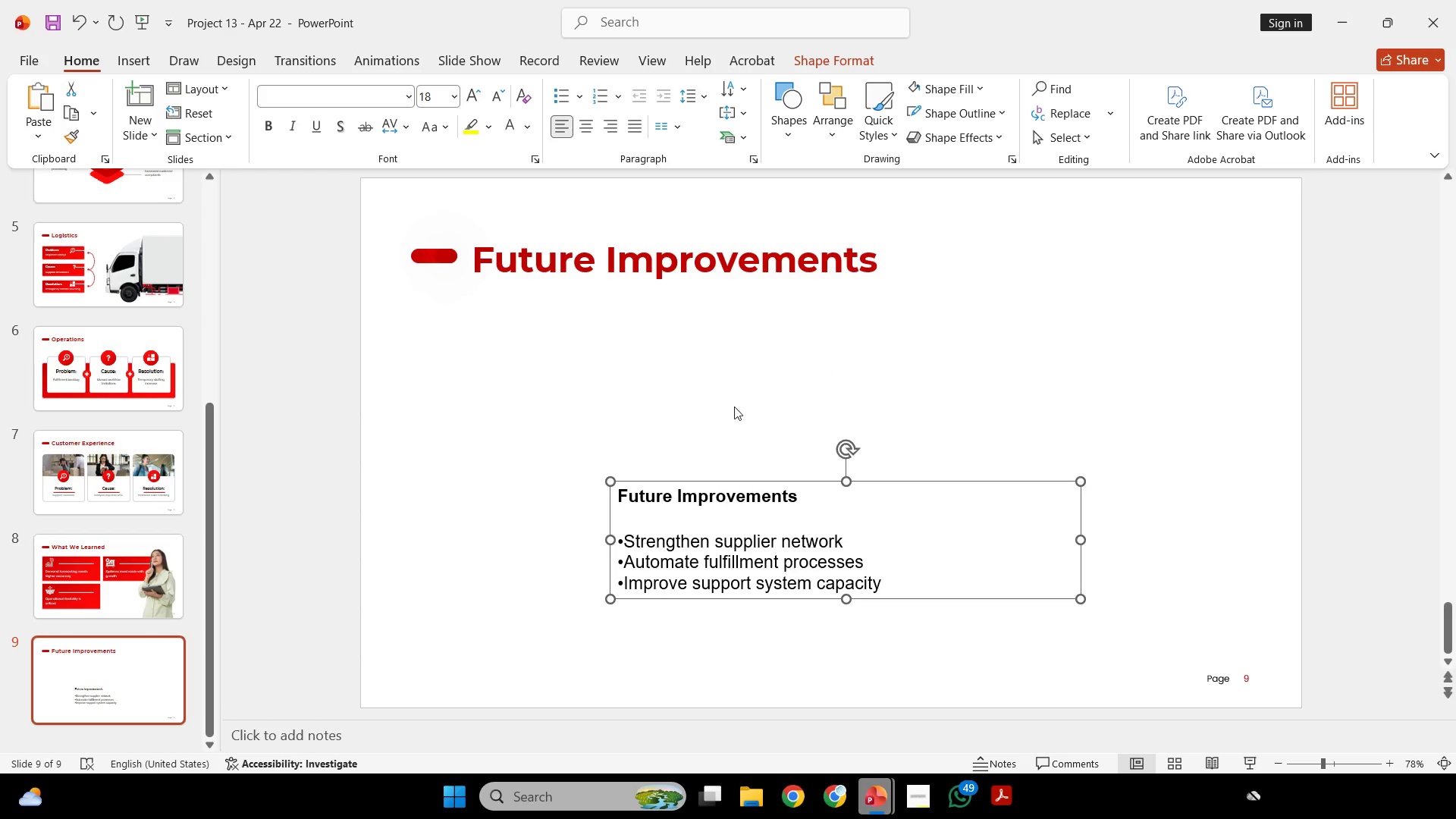 
double_click([732, 399])
 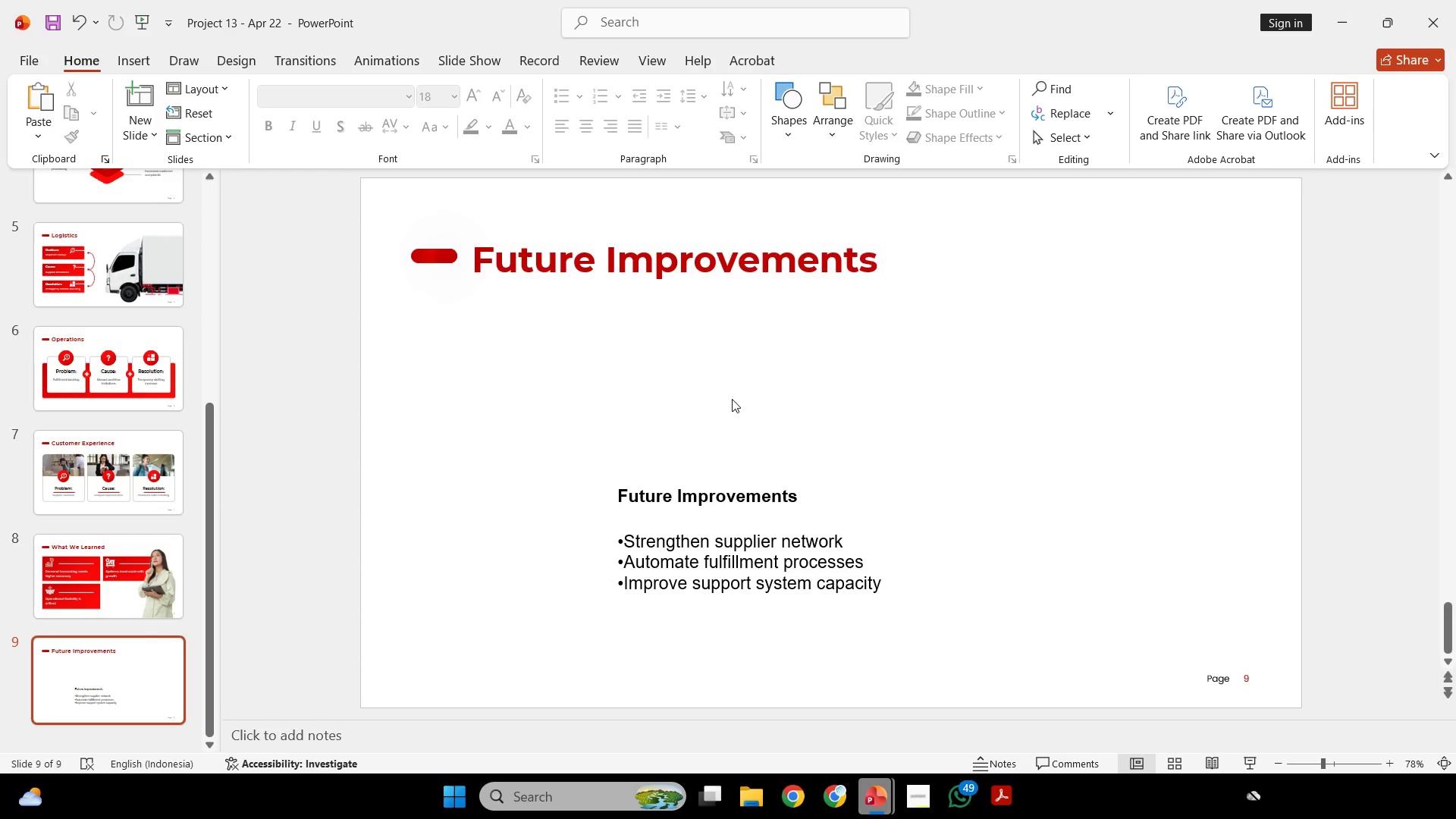 
wait(9.7)
 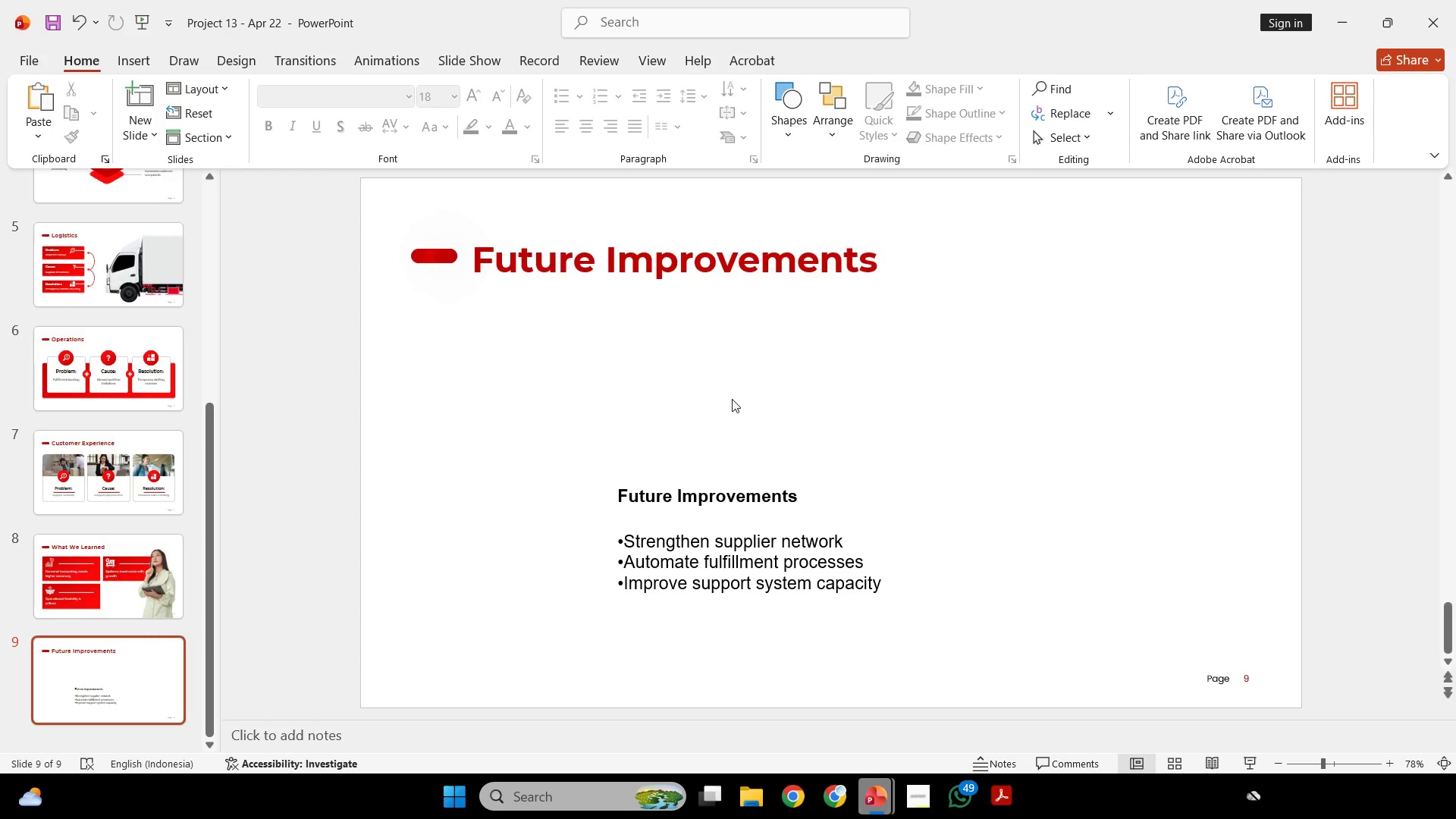 
left_click([682, 433])
 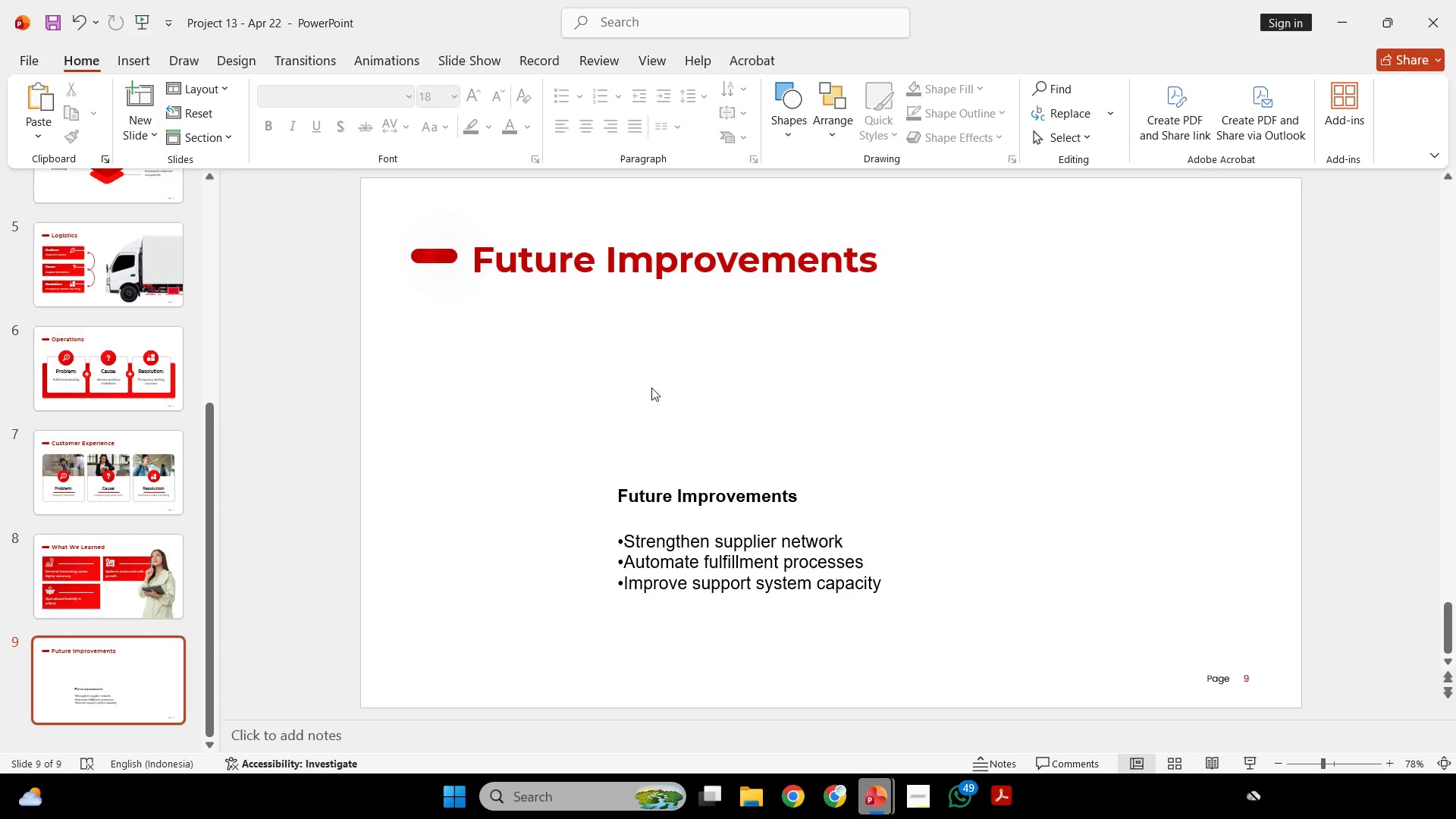 
scroll: coordinate [651, 388], scroll_direction: up, amount: 1.0
 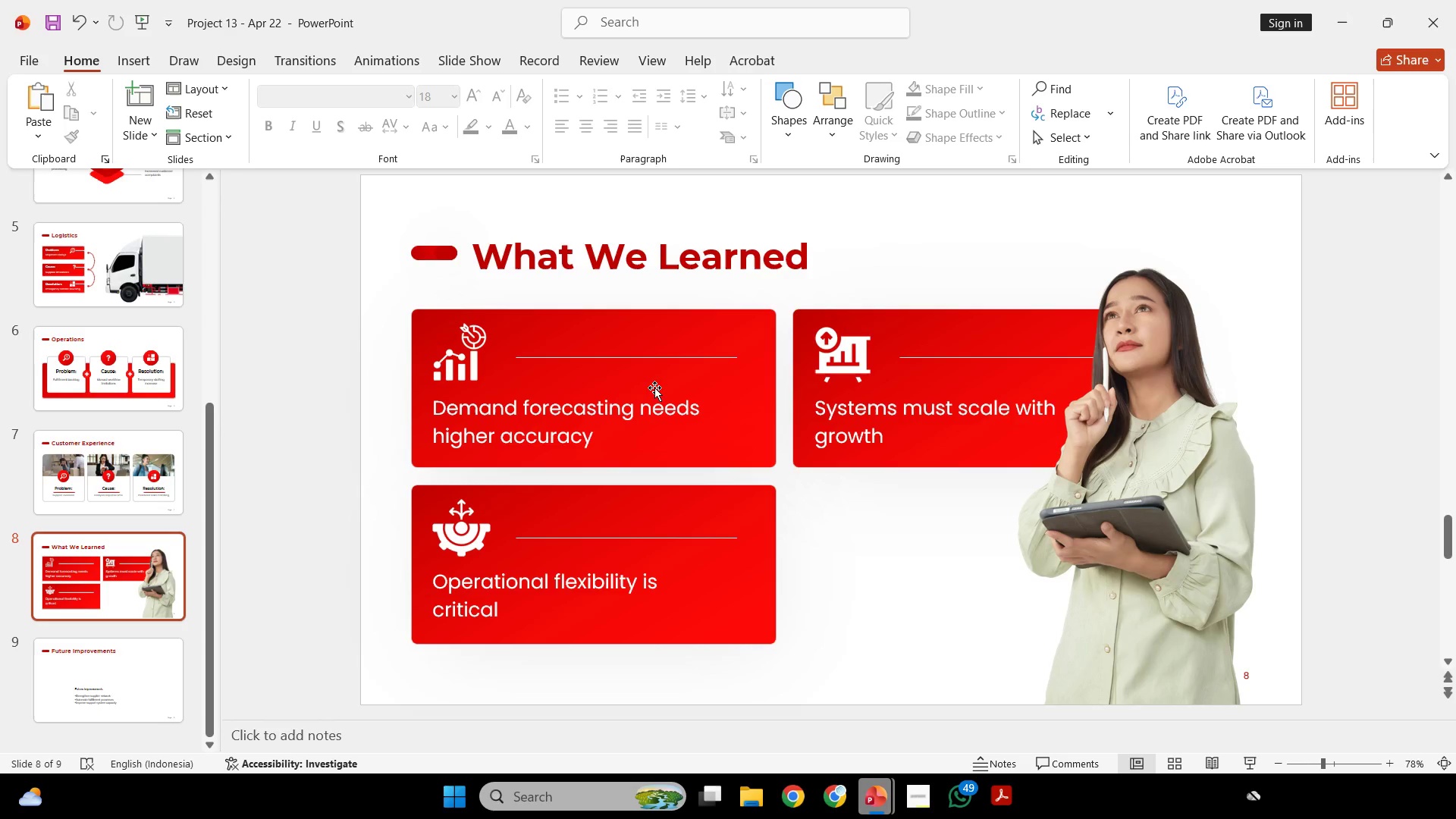 
wait(5.13)
 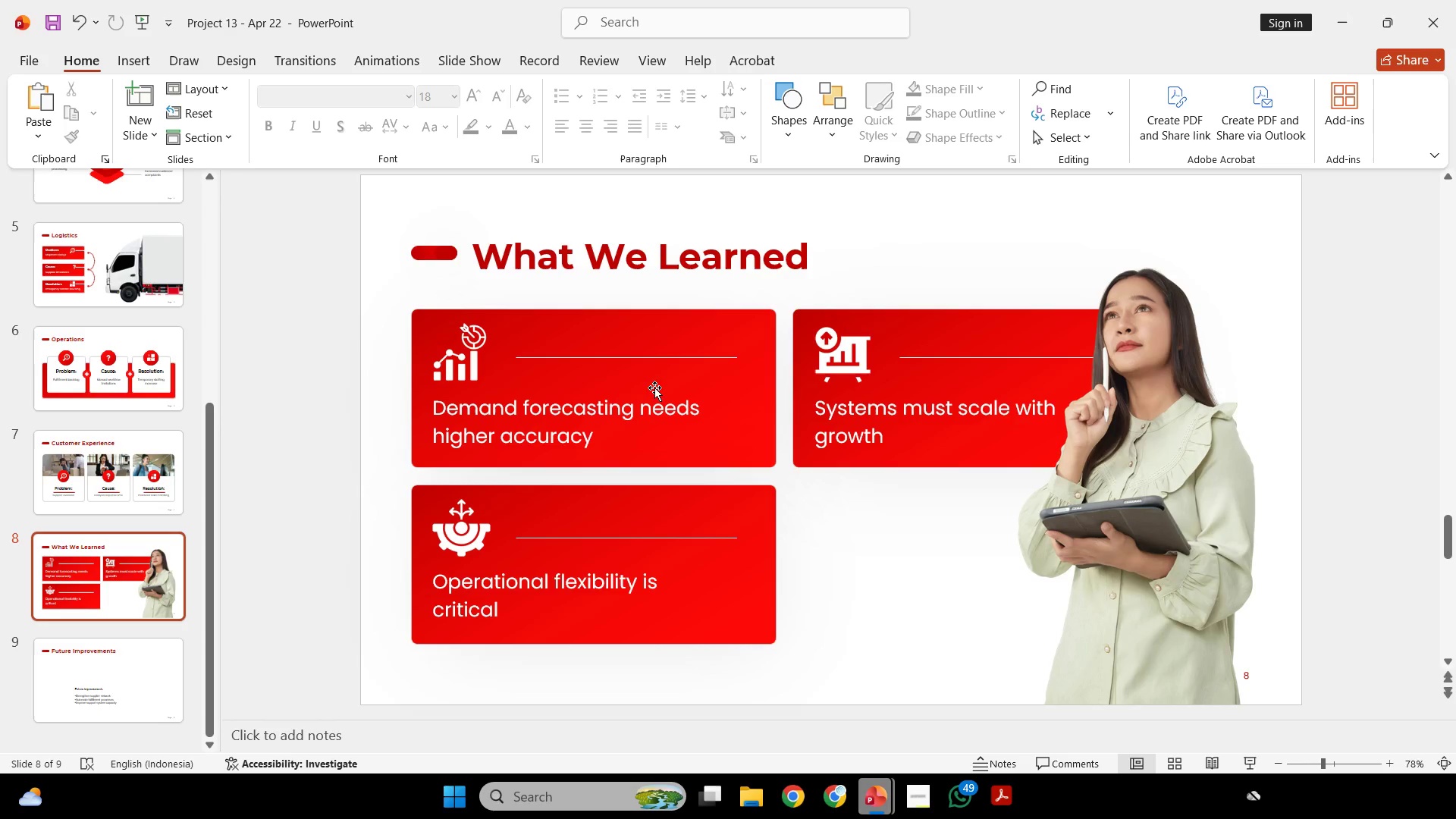 
scroll: coordinate [654, 388], scroll_direction: up, amount: 1.0
 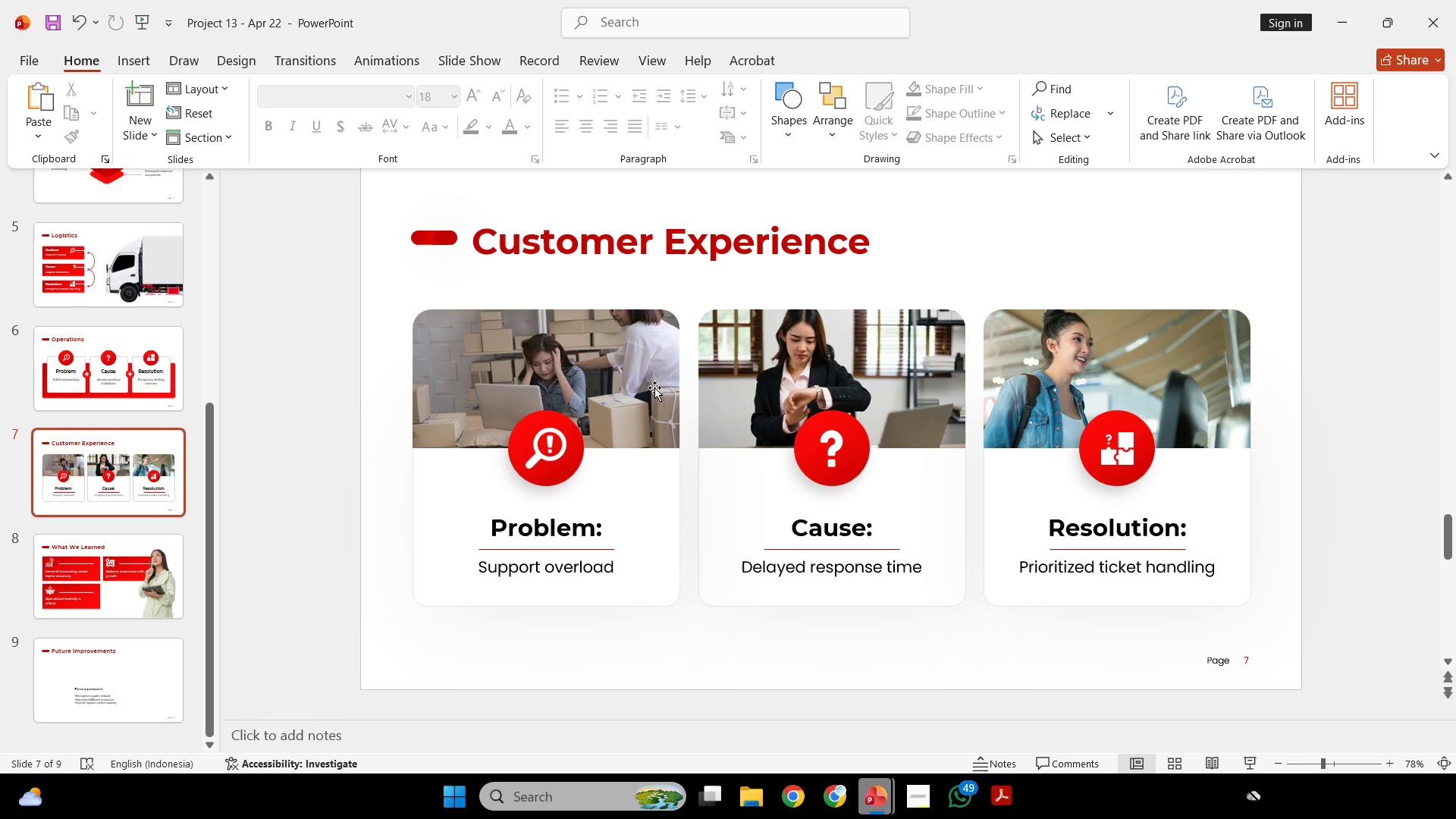 
scroll: coordinate [654, 388], scroll_direction: down, amount: 1.0
 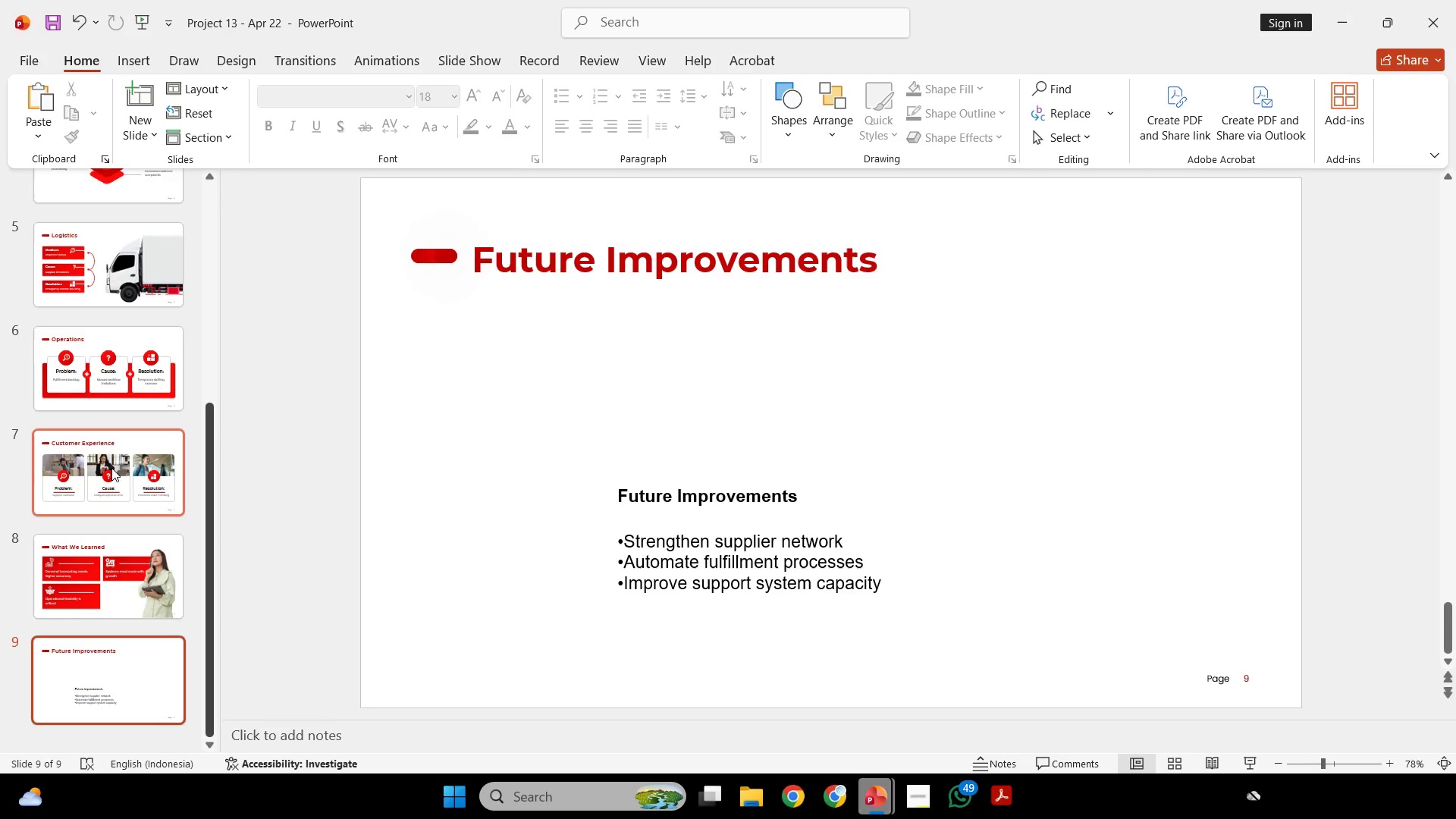 
scroll: coordinate [140, 475], scroll_direction: up, amount: 8.0
 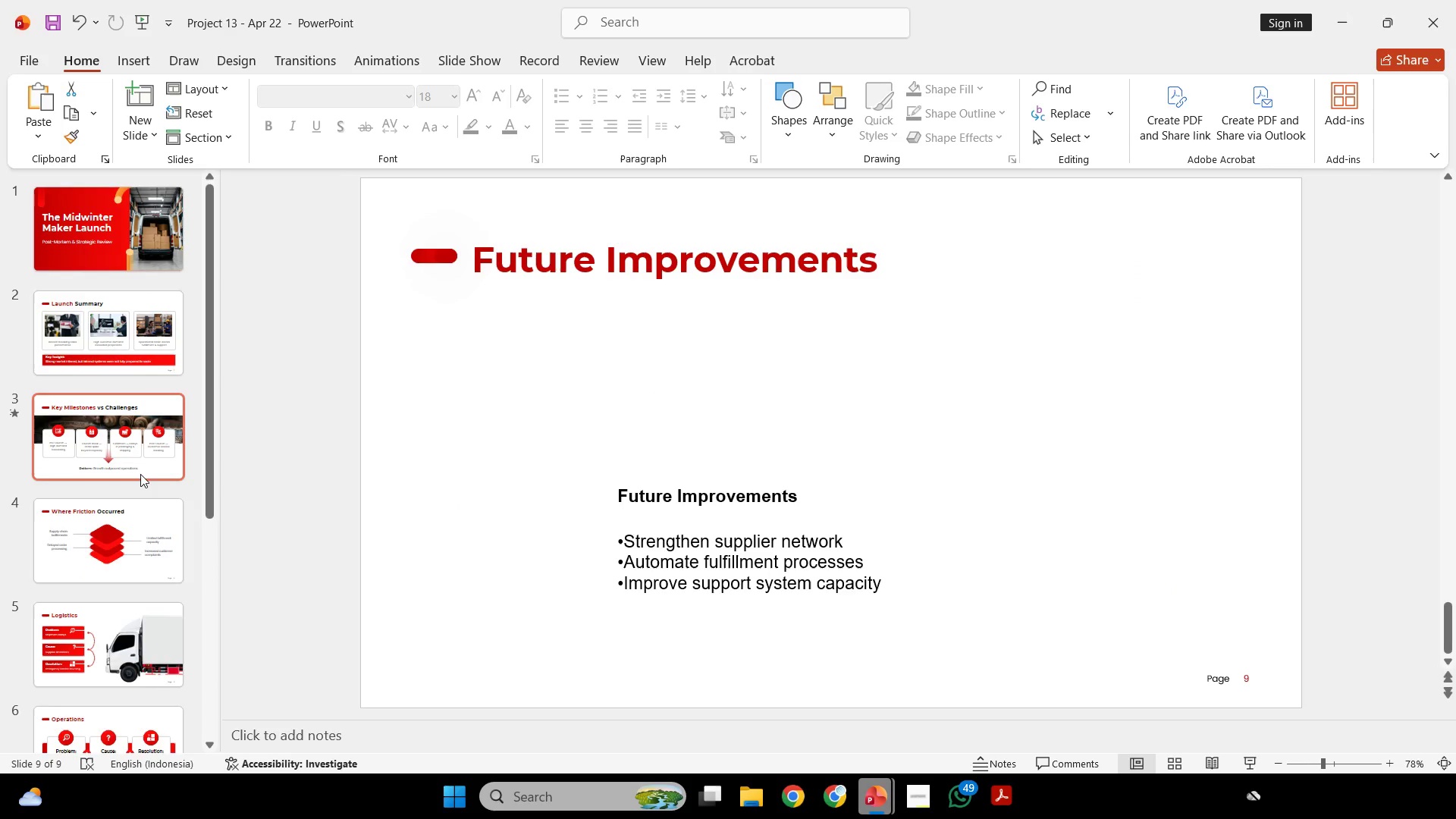 
scroll: coordinate [140, 478], scroll_direction: down, amount: 13.0
 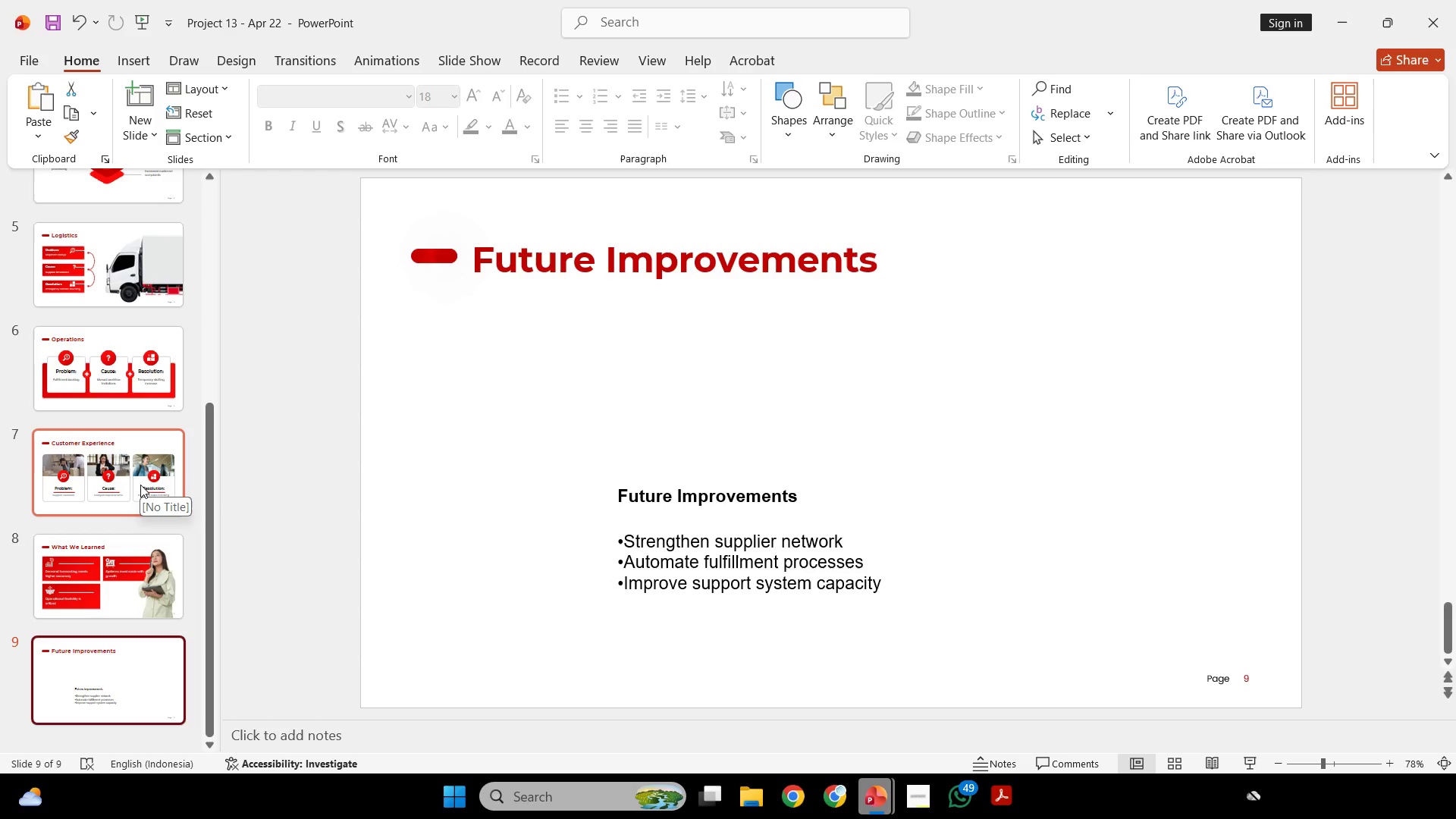 
wait(40.93)
 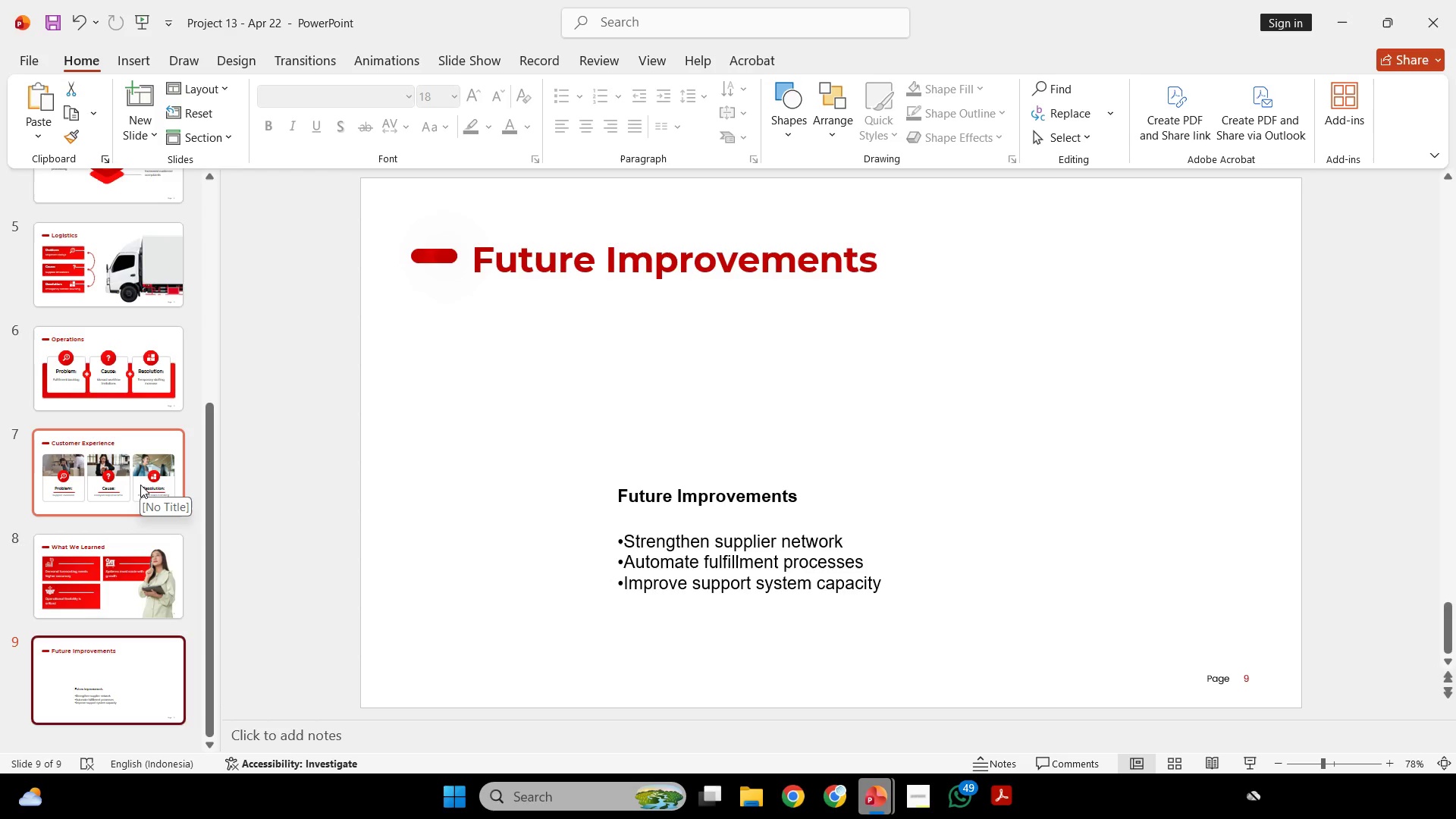 
mouse_move([102, 344])
 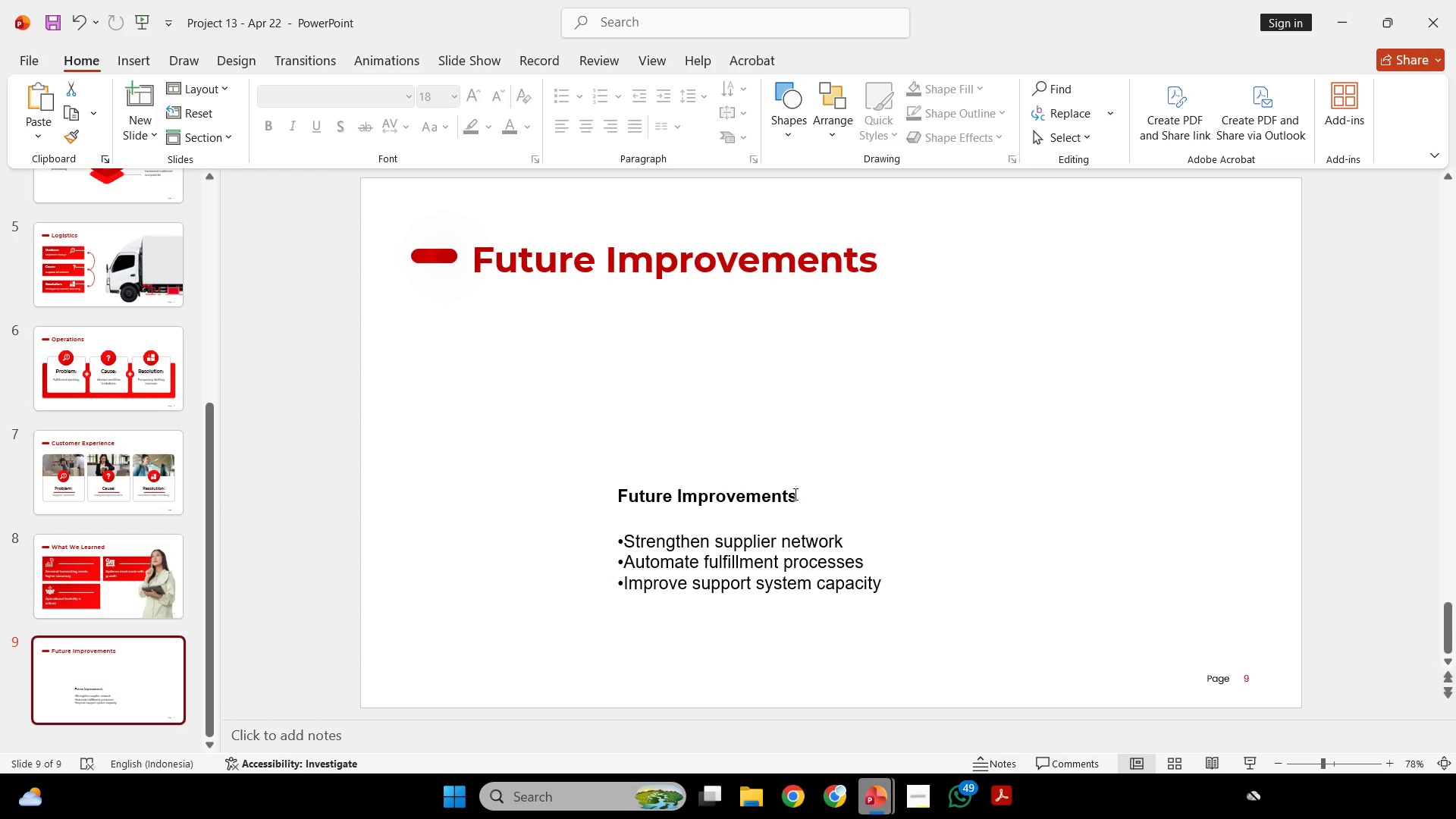 
left_click([792, 483])
 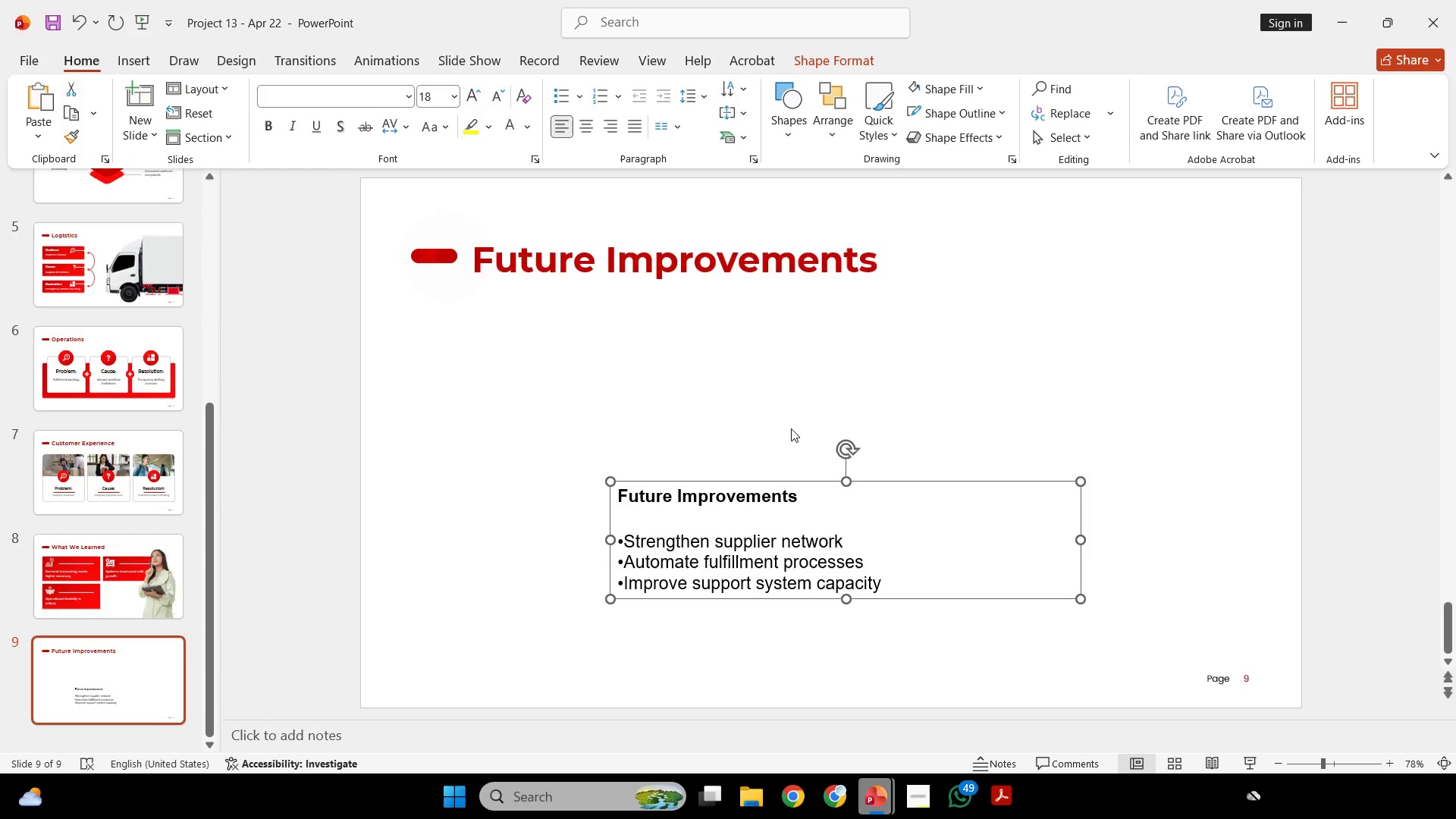 
left_click([791, 428])
 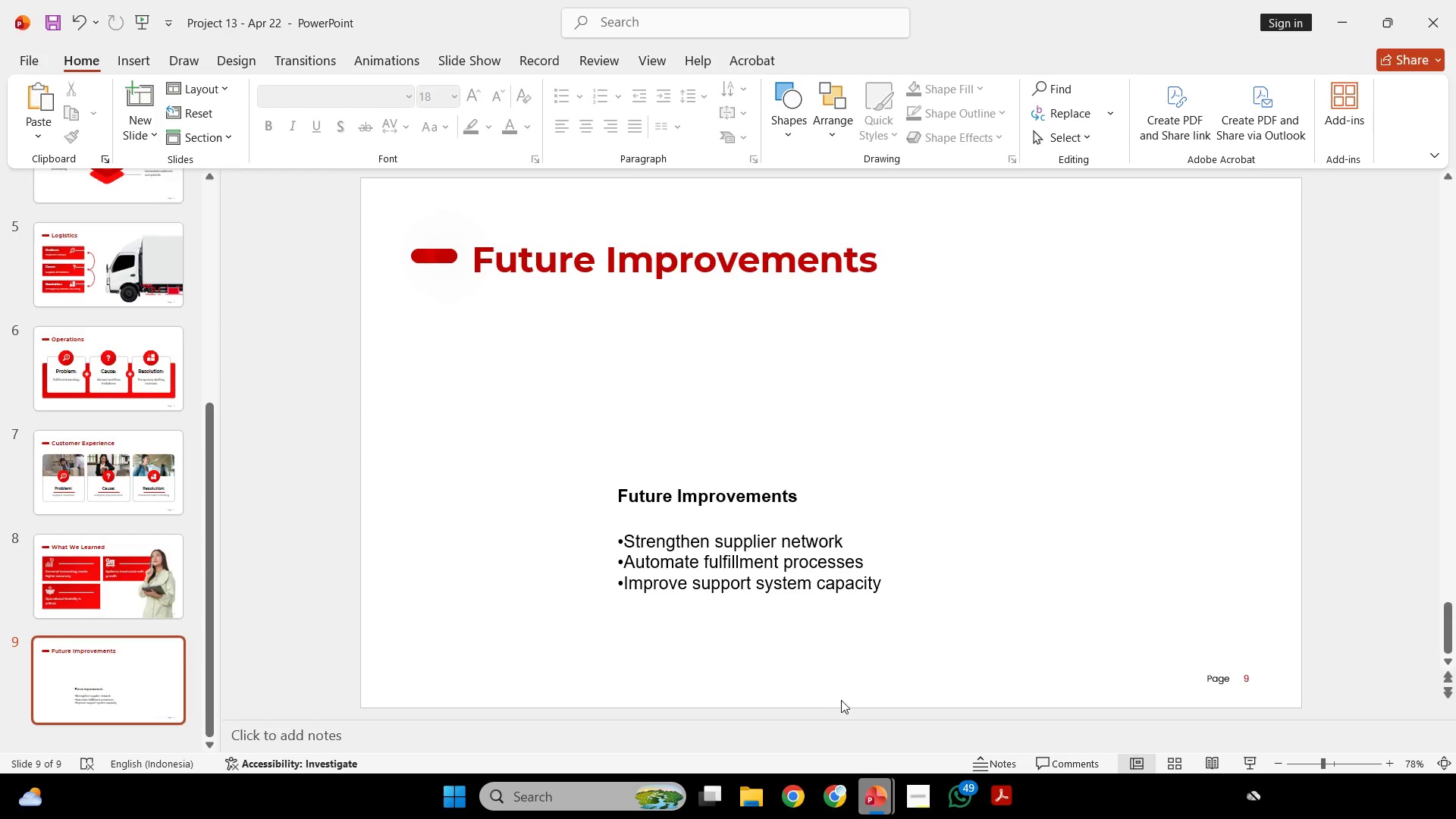 
mouse_move([868, 774])
 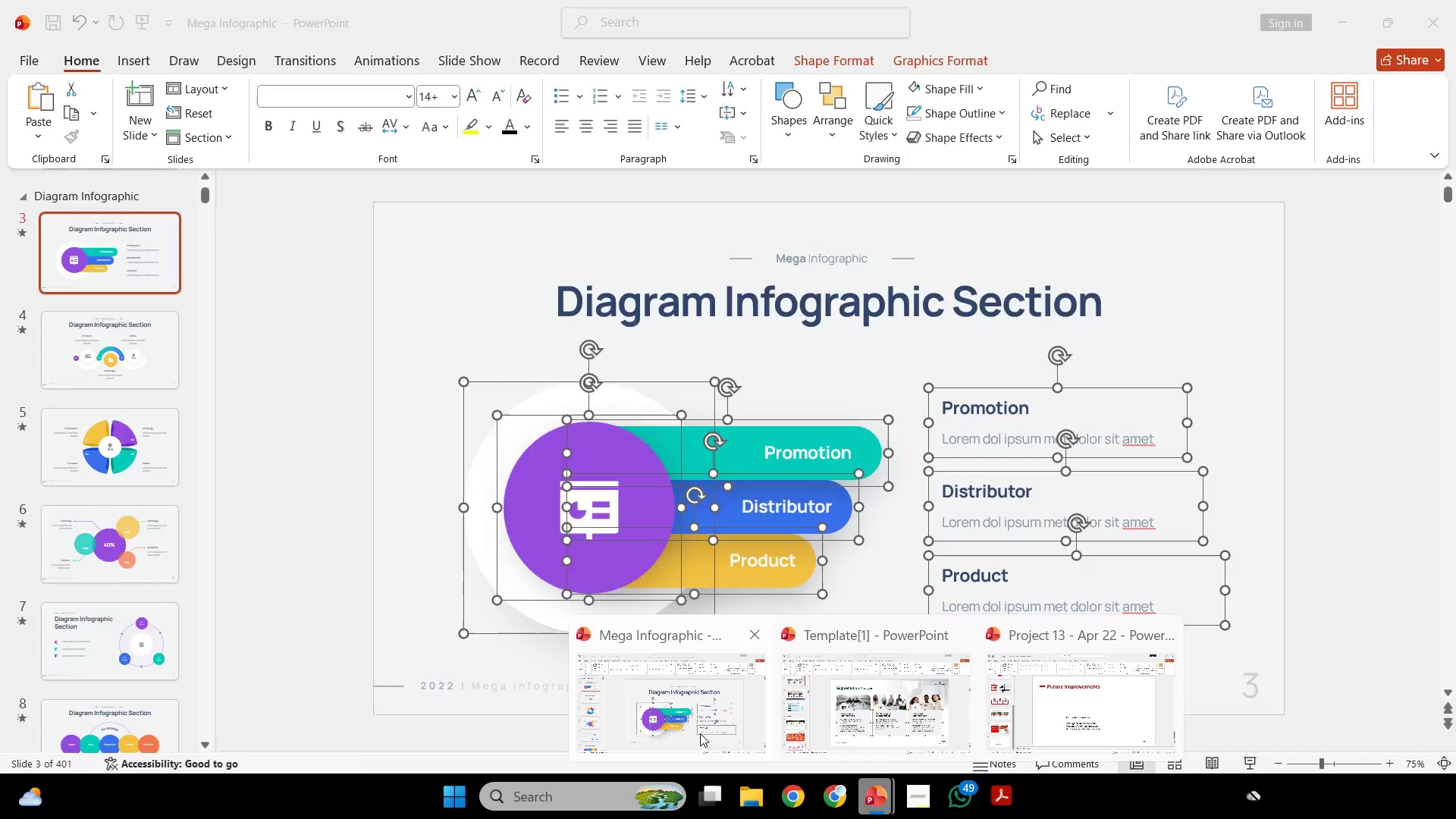 
left_click([700, 733])
 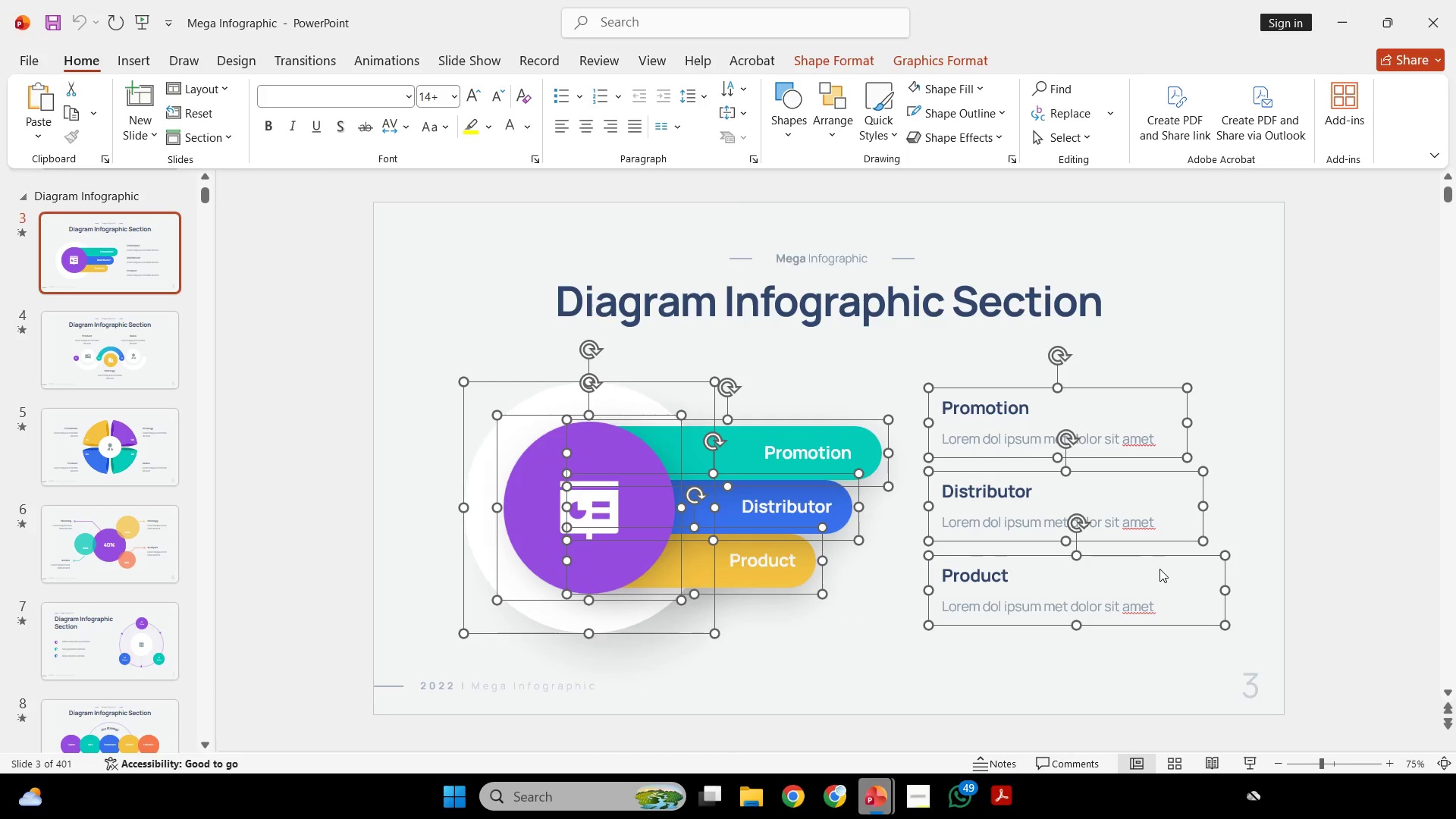 
scroll: coordinate [1157, 581], scroll_direction: down, amount: 9.0
 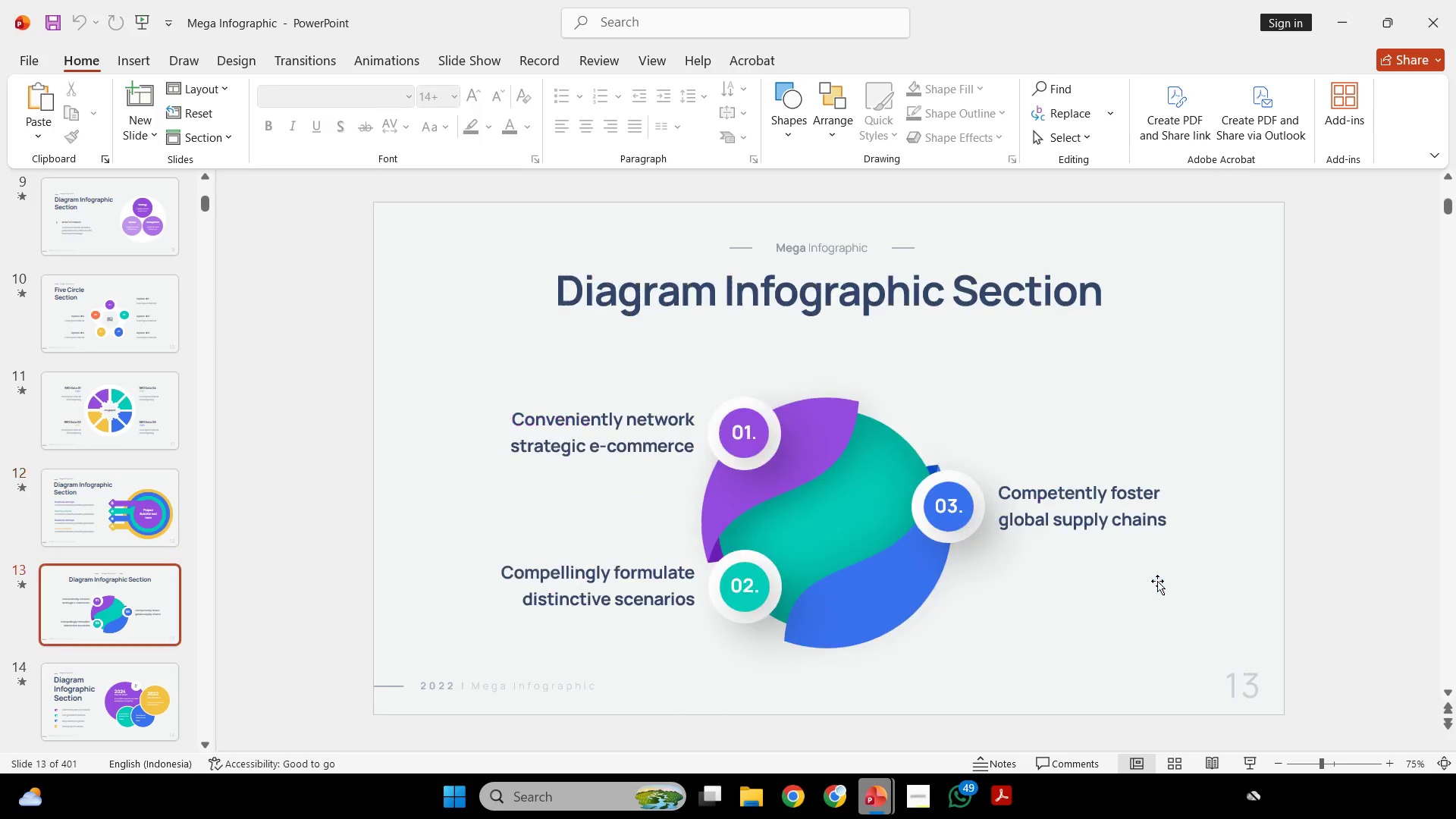 
scroll: coordinate [1157, 581], scroll_direction: up, amount: 4.0
 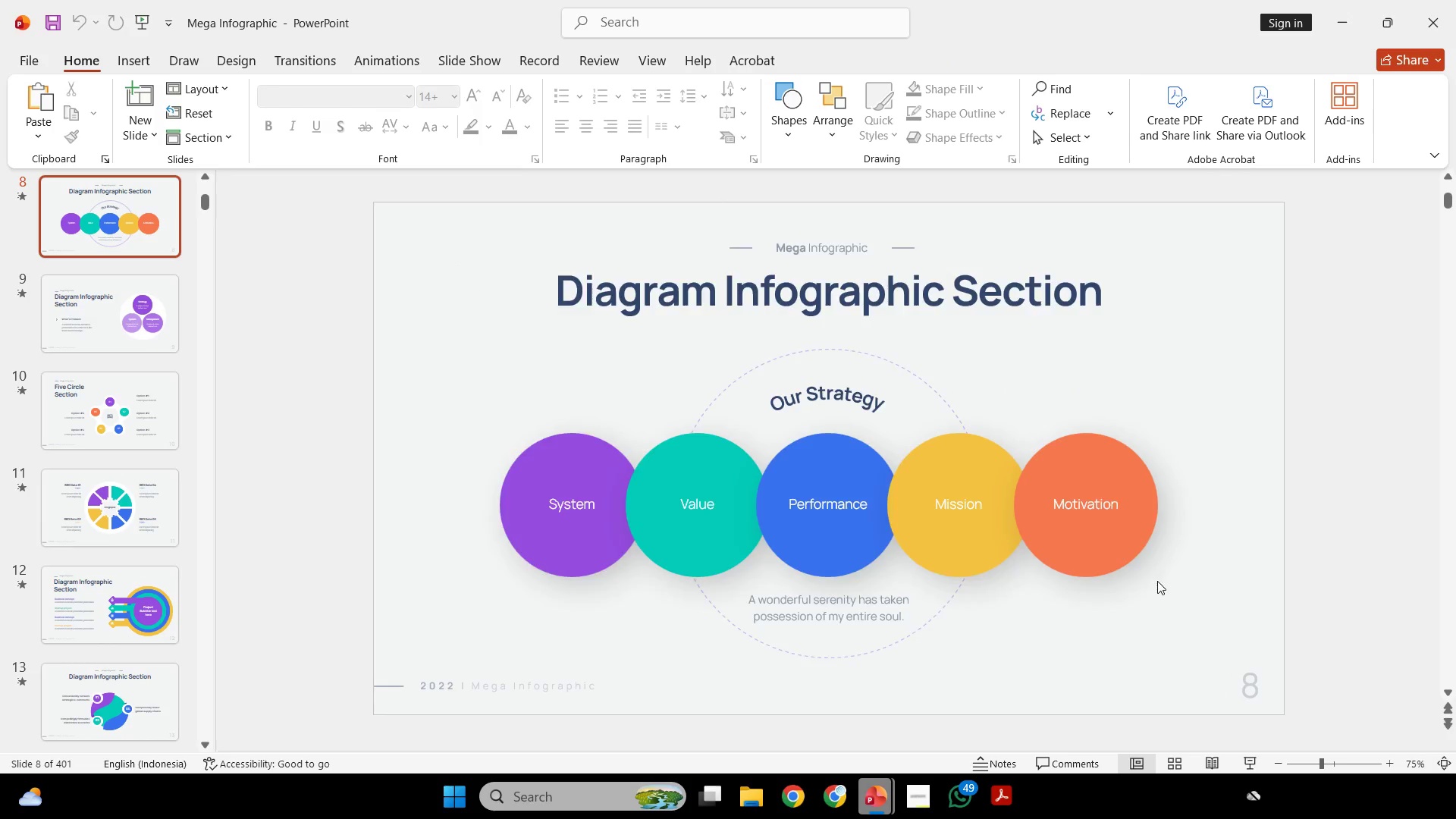 
scroll: coordinate [1157, 581], scroll_direction: down, amount: 1.0
 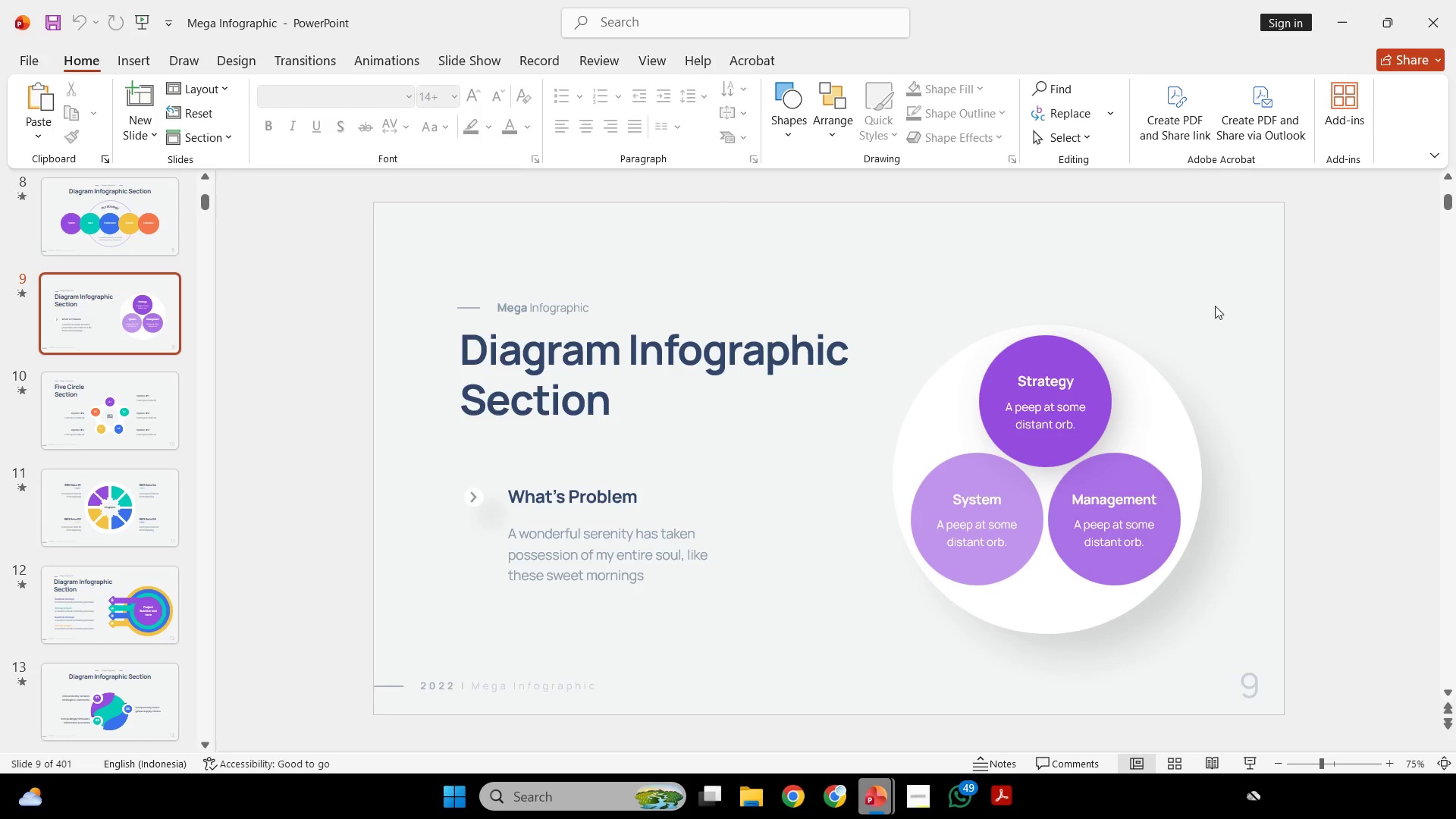 
left_click_drag(start_coordinate=[1278, 283], to_coordinate=[830, 730])
 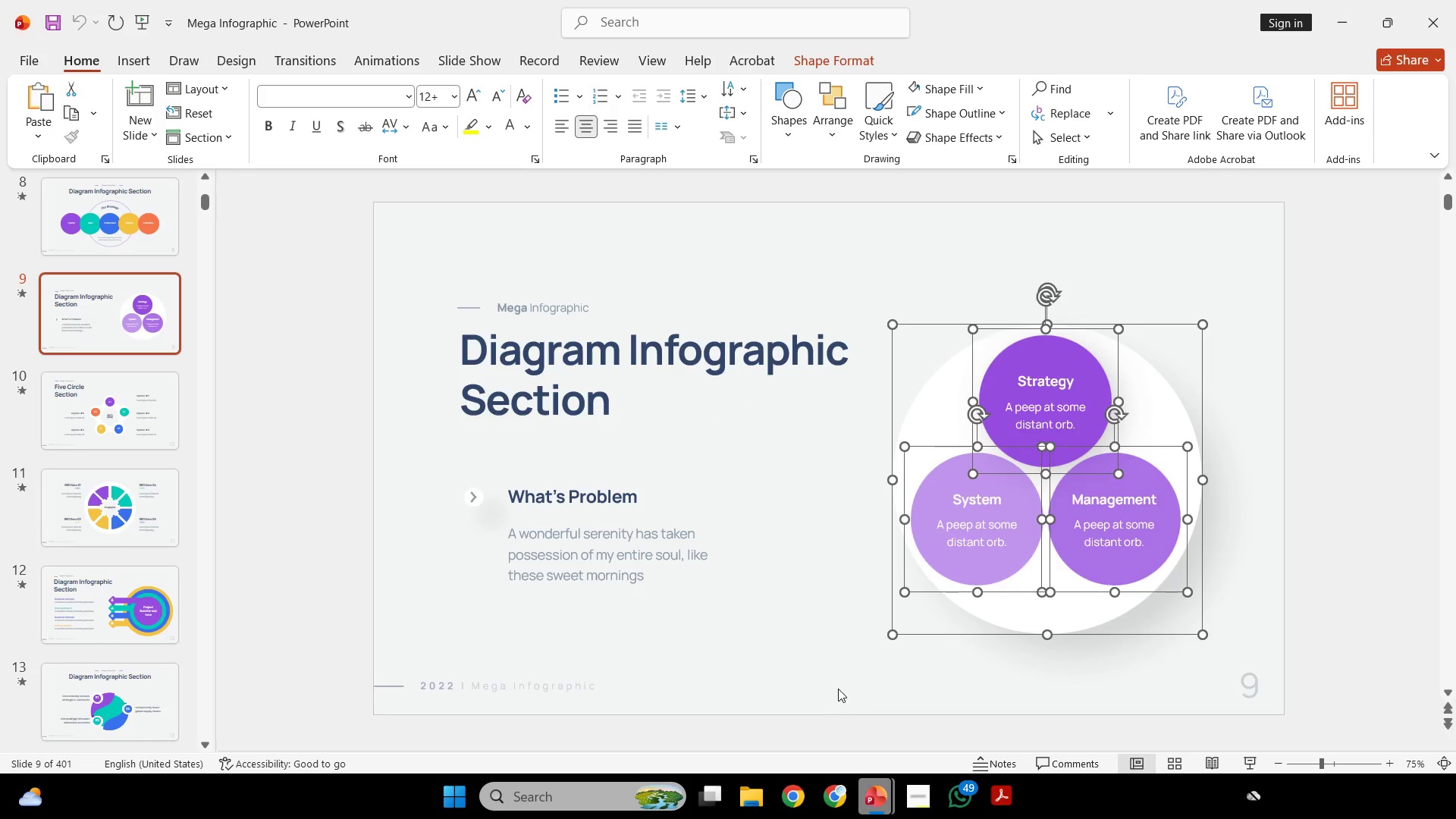 
key(Control+C)
 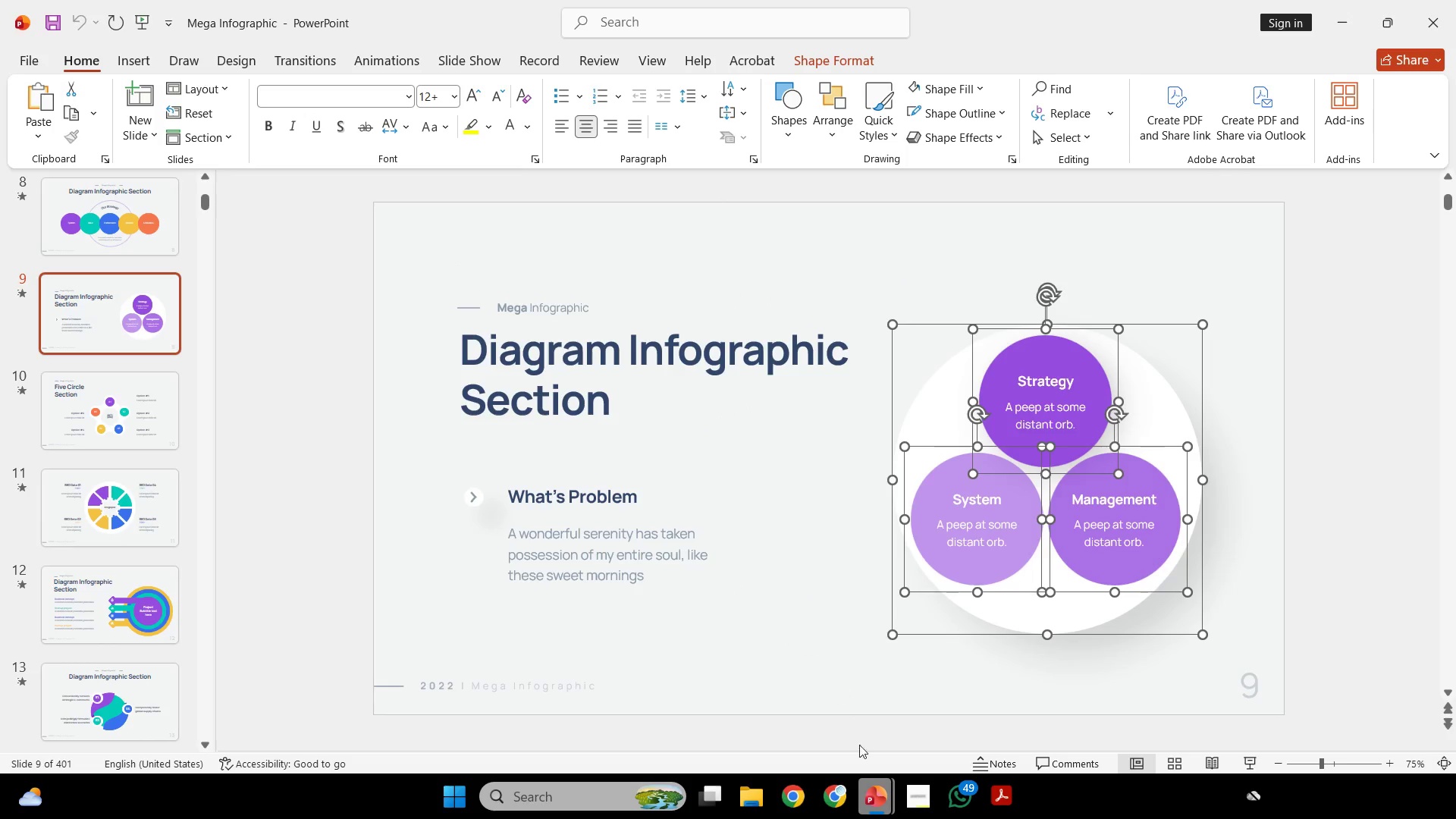 
key(Control+C)
 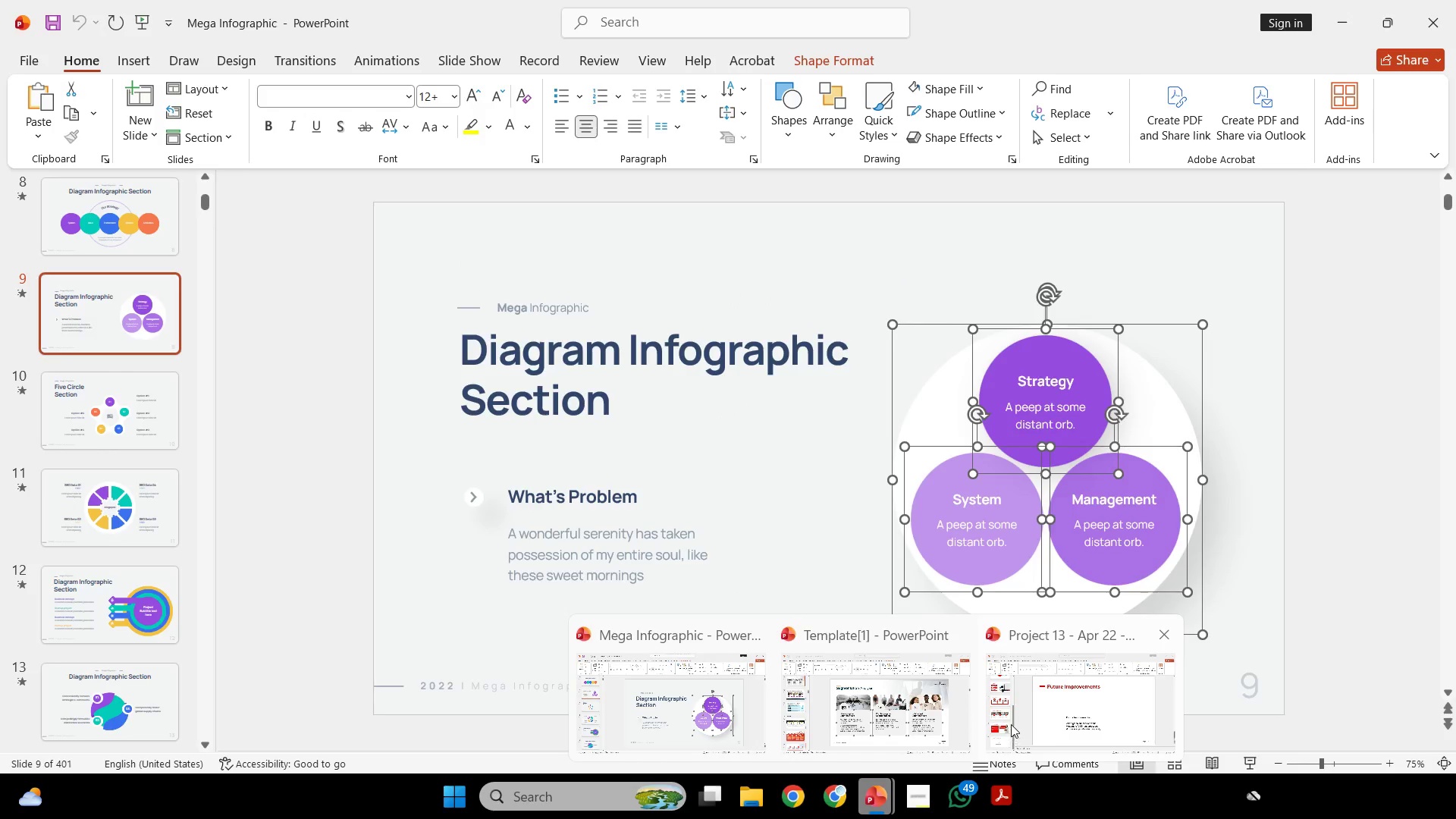 
double_click([1049, 704])
 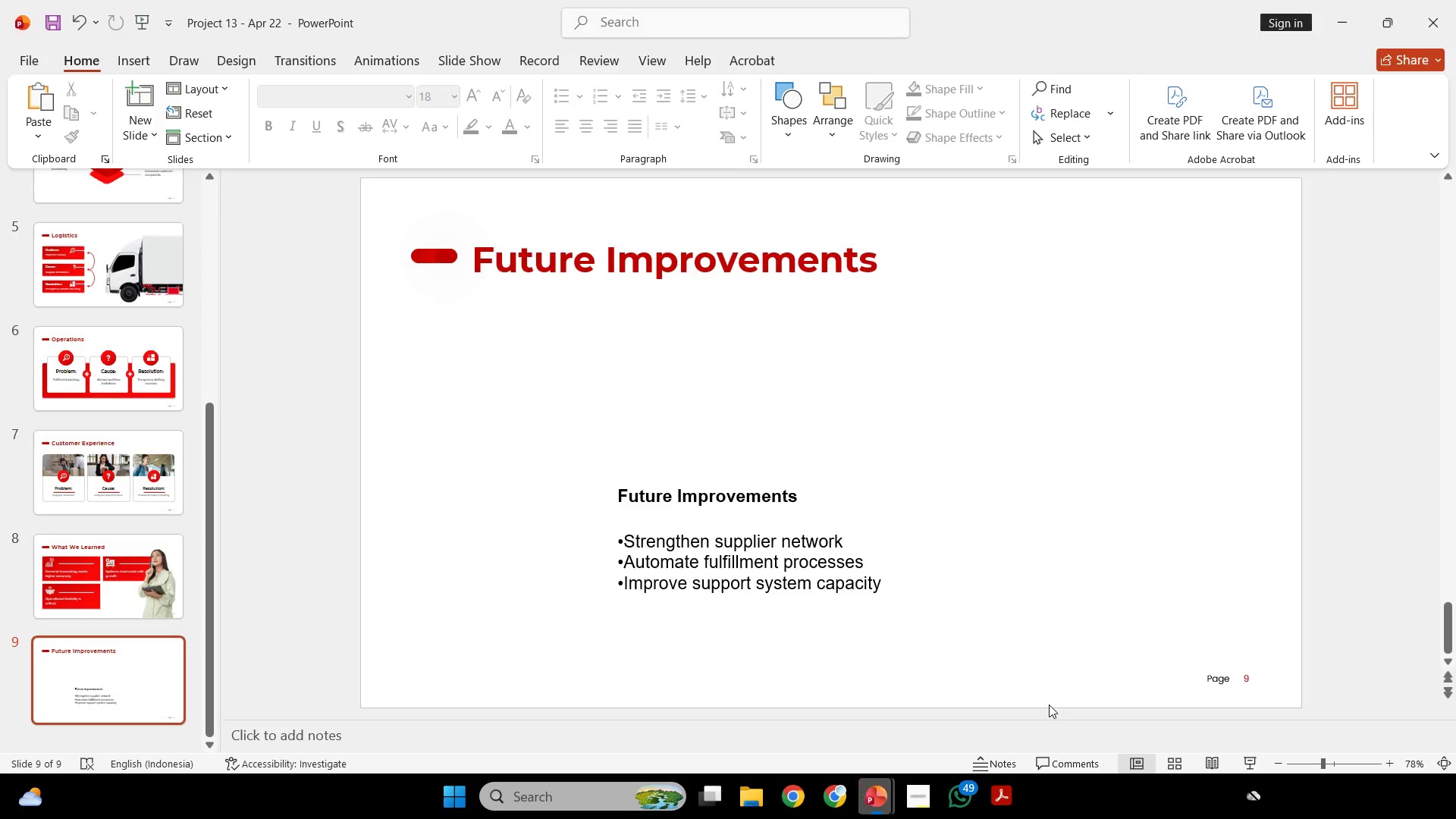 
key(Control+V)
 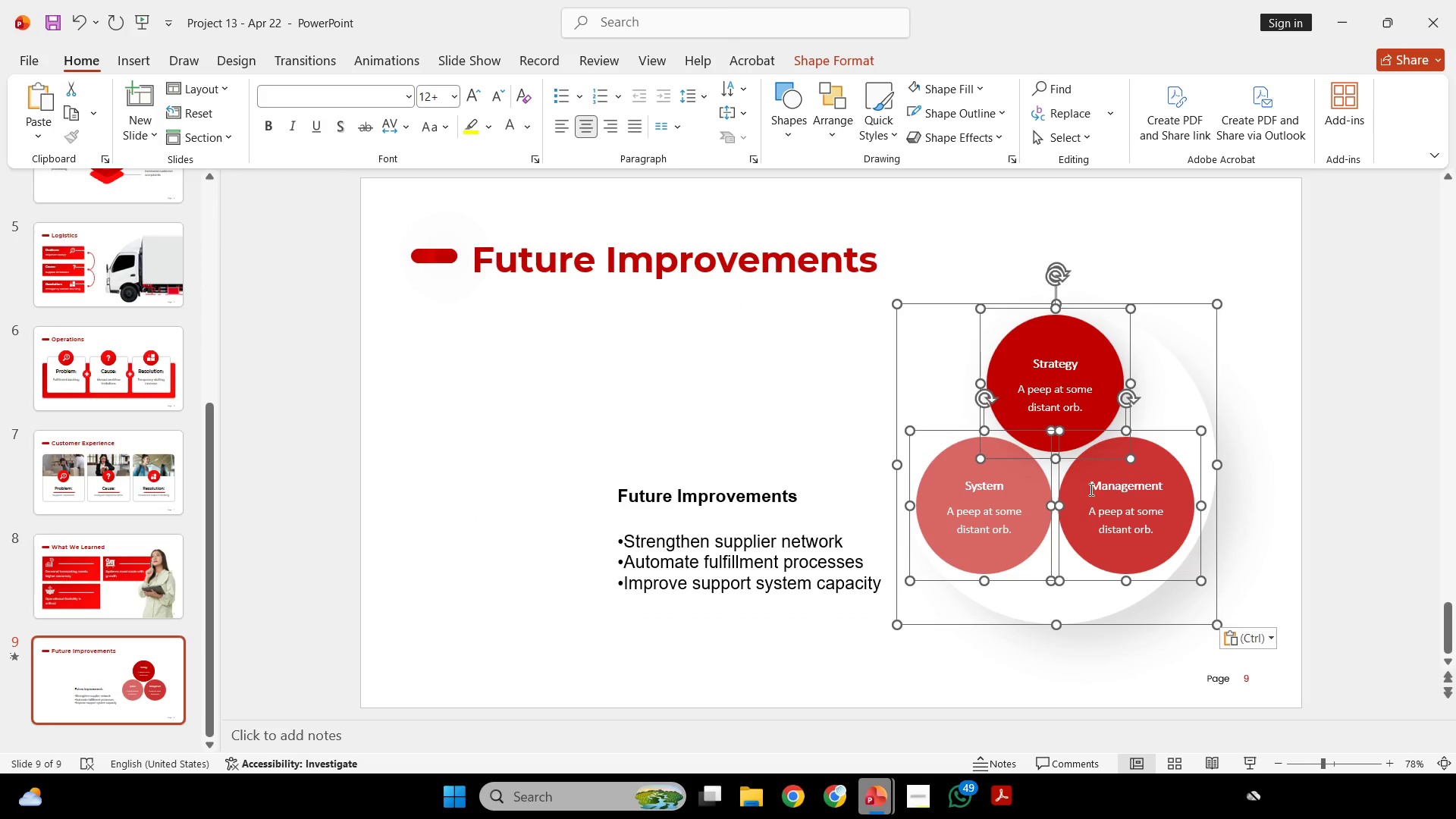 
hold_key(key=ShiftLeft, duration=3.86)
left_click_drag(start_coordinate=[1175, 400], to_coordinate=[1197, 396])
 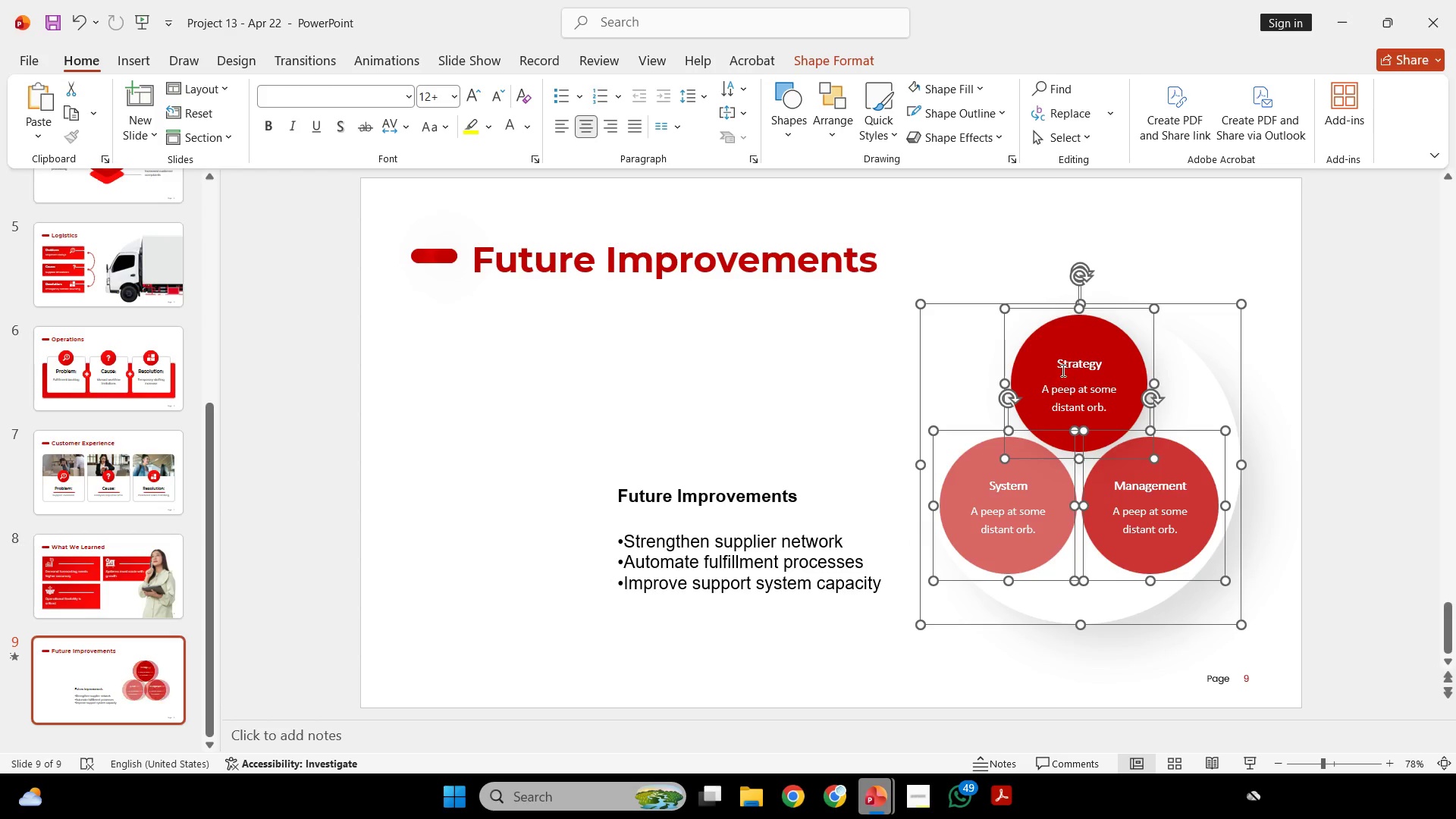 
left_click([1062, 370])
 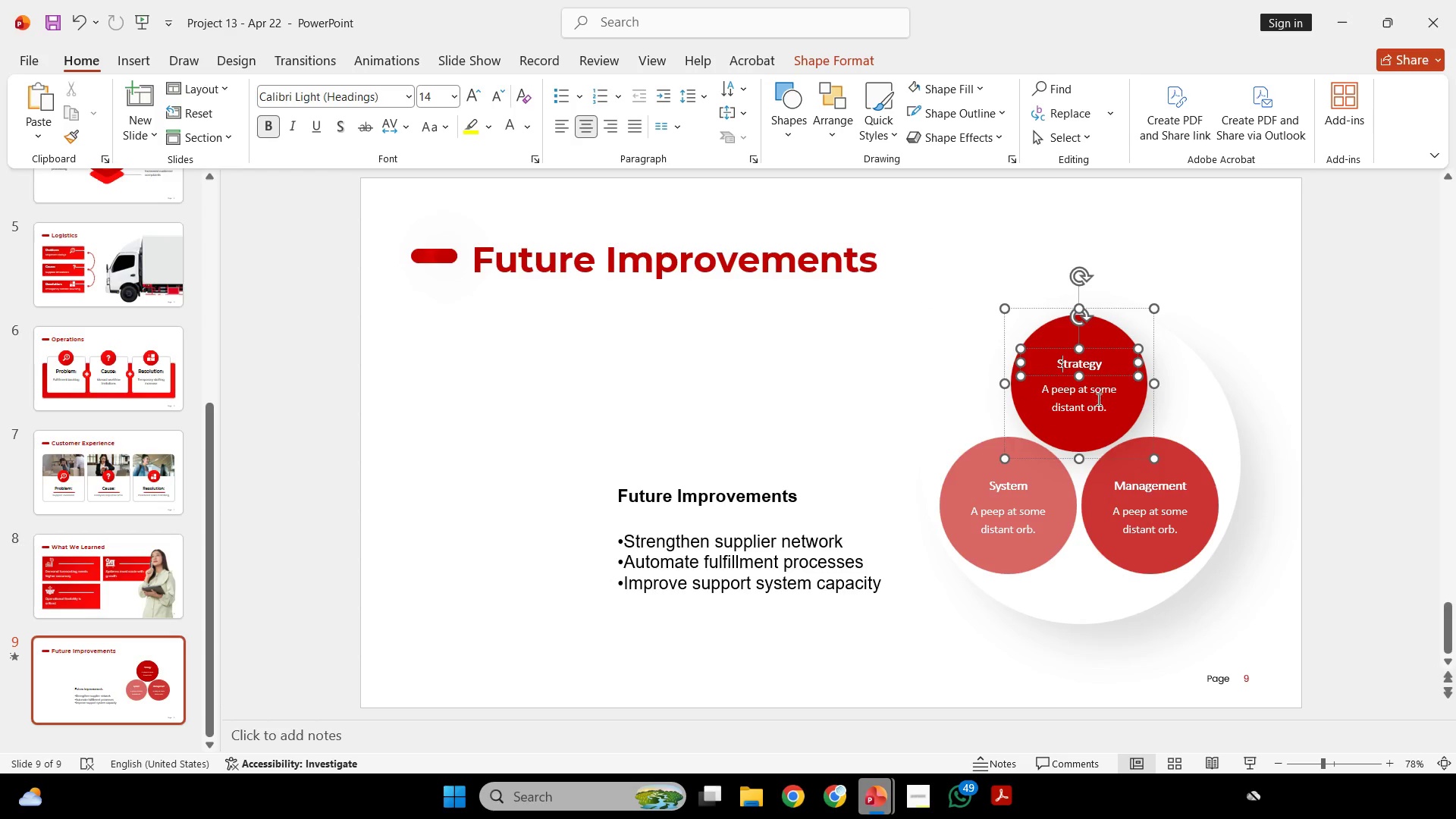 
hold_key(key=ShiftLeft, duration=0.62)
left_click([1097, 400])
 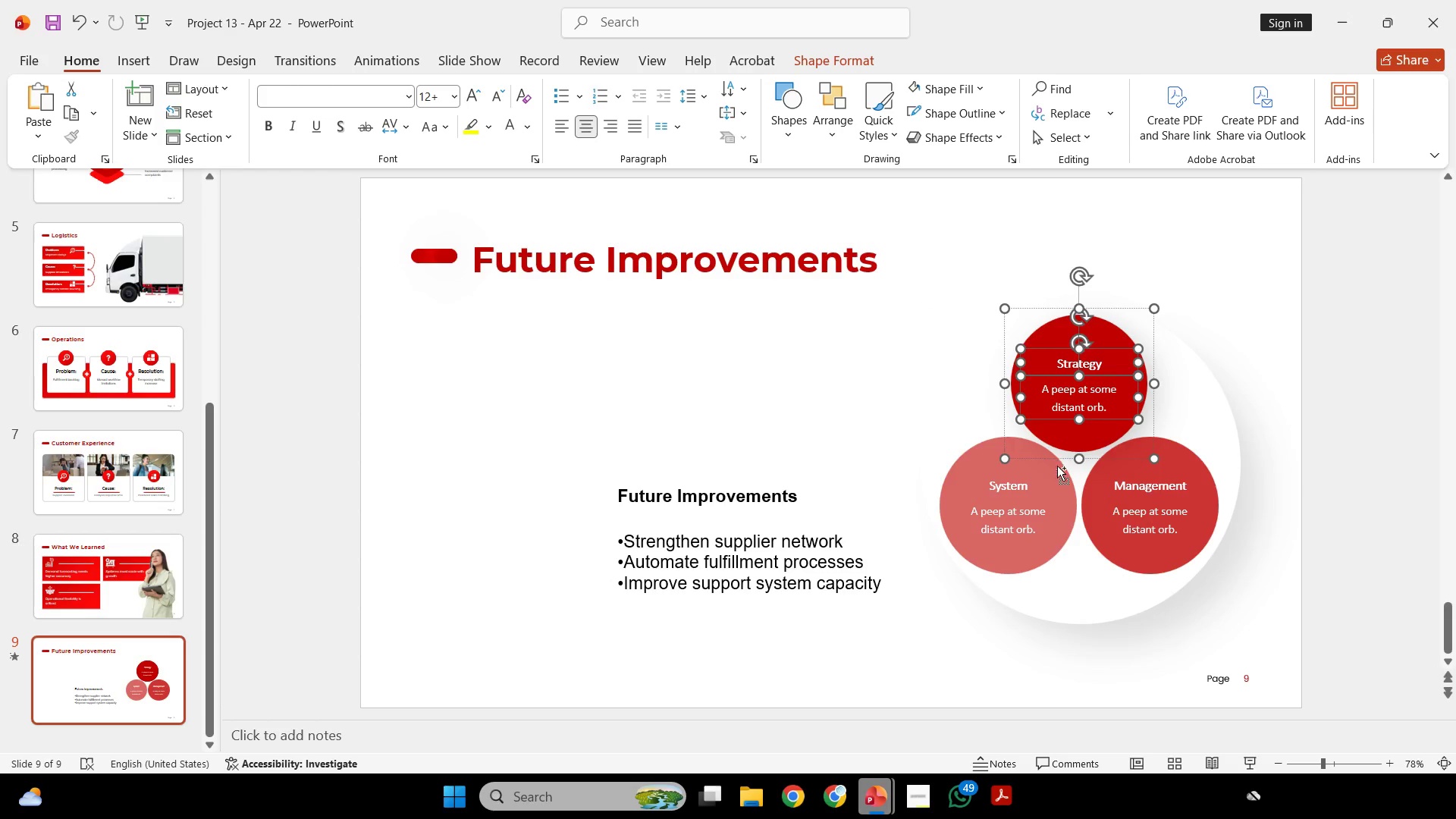 
key(Control+ControlLeft)
 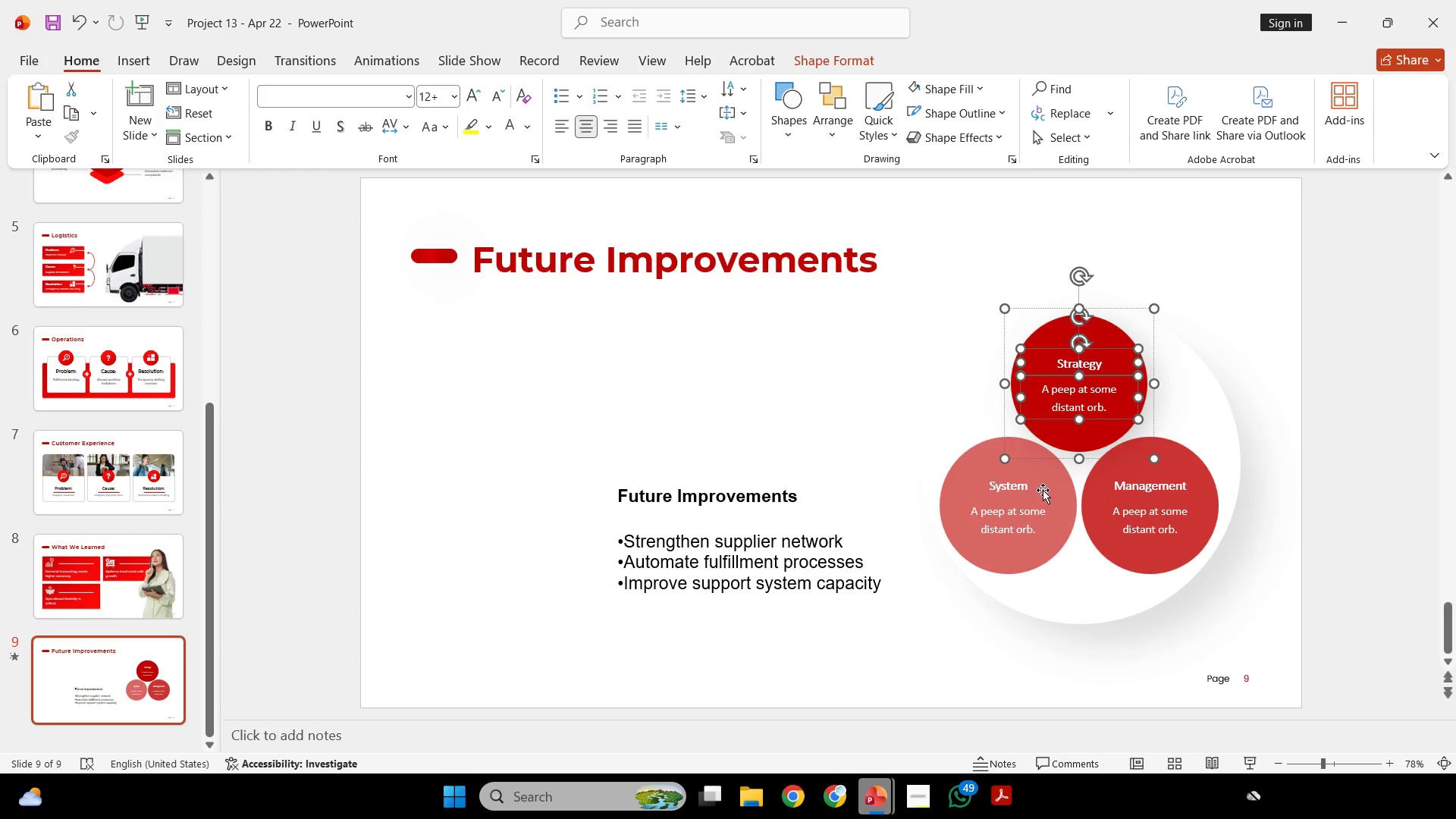 
double_click([1188, 489])
 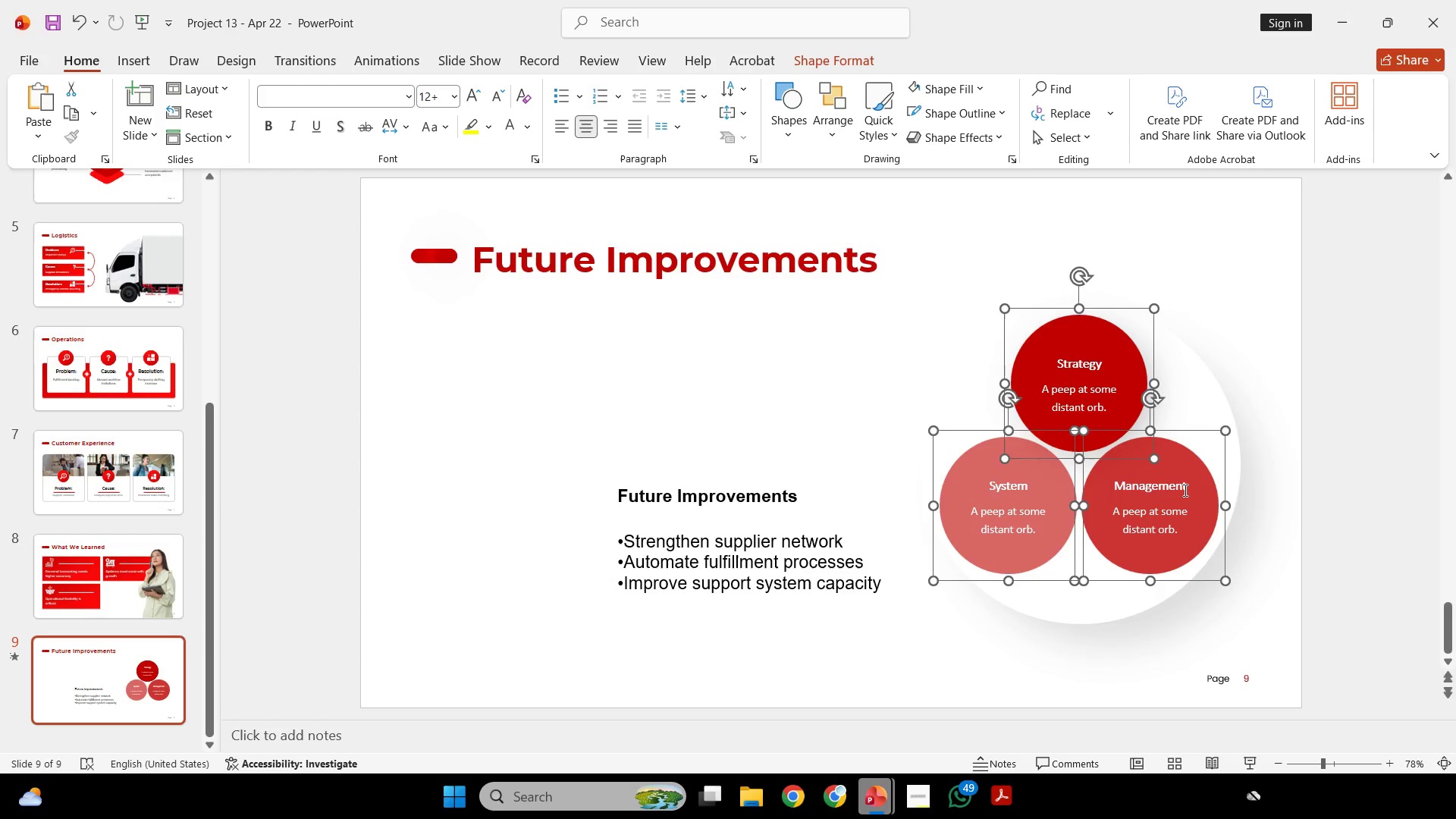 
key(Control+Shift+G)
 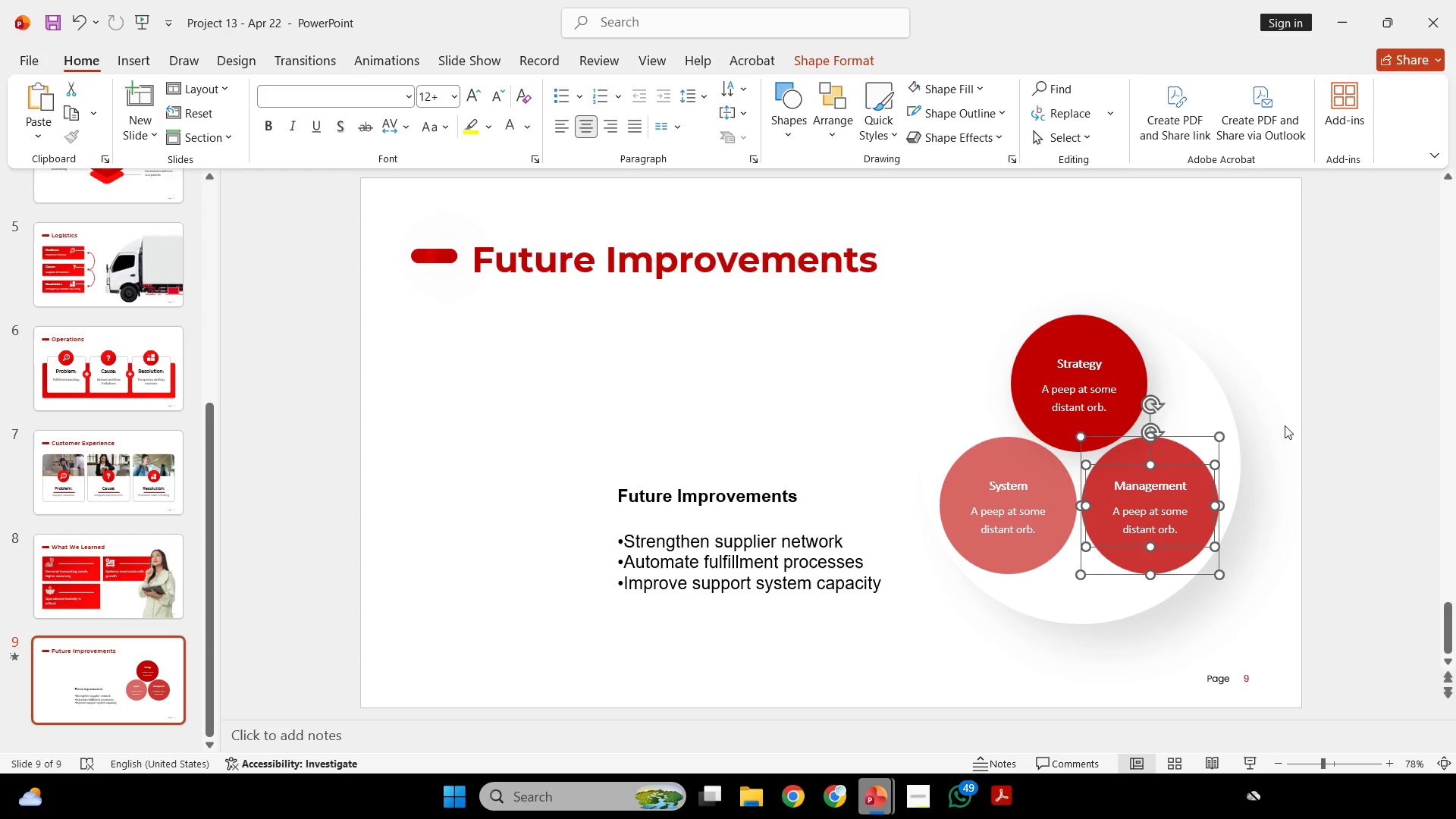 
left_click([1285, 425])
 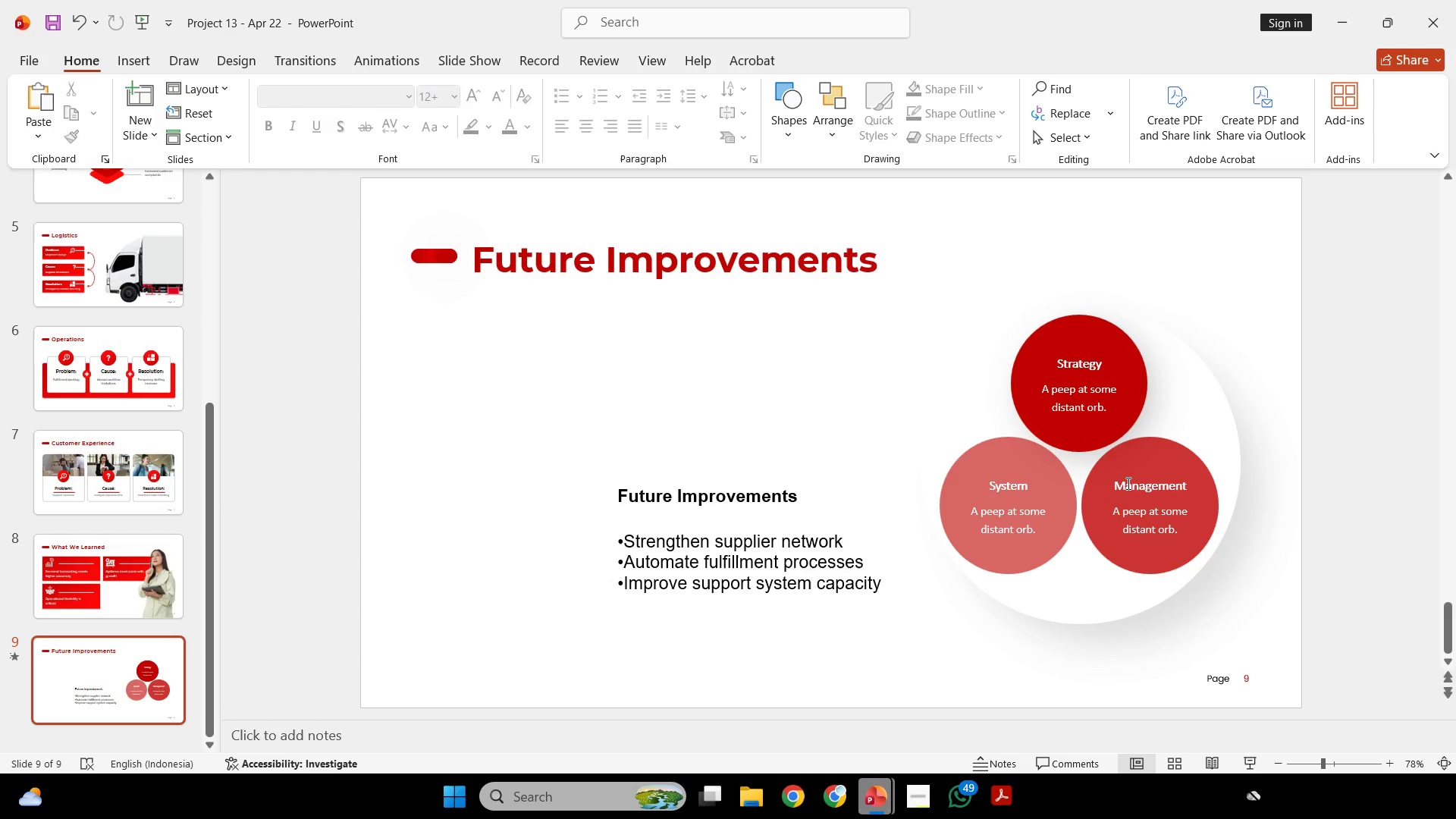 
left_click([1133, 480])
 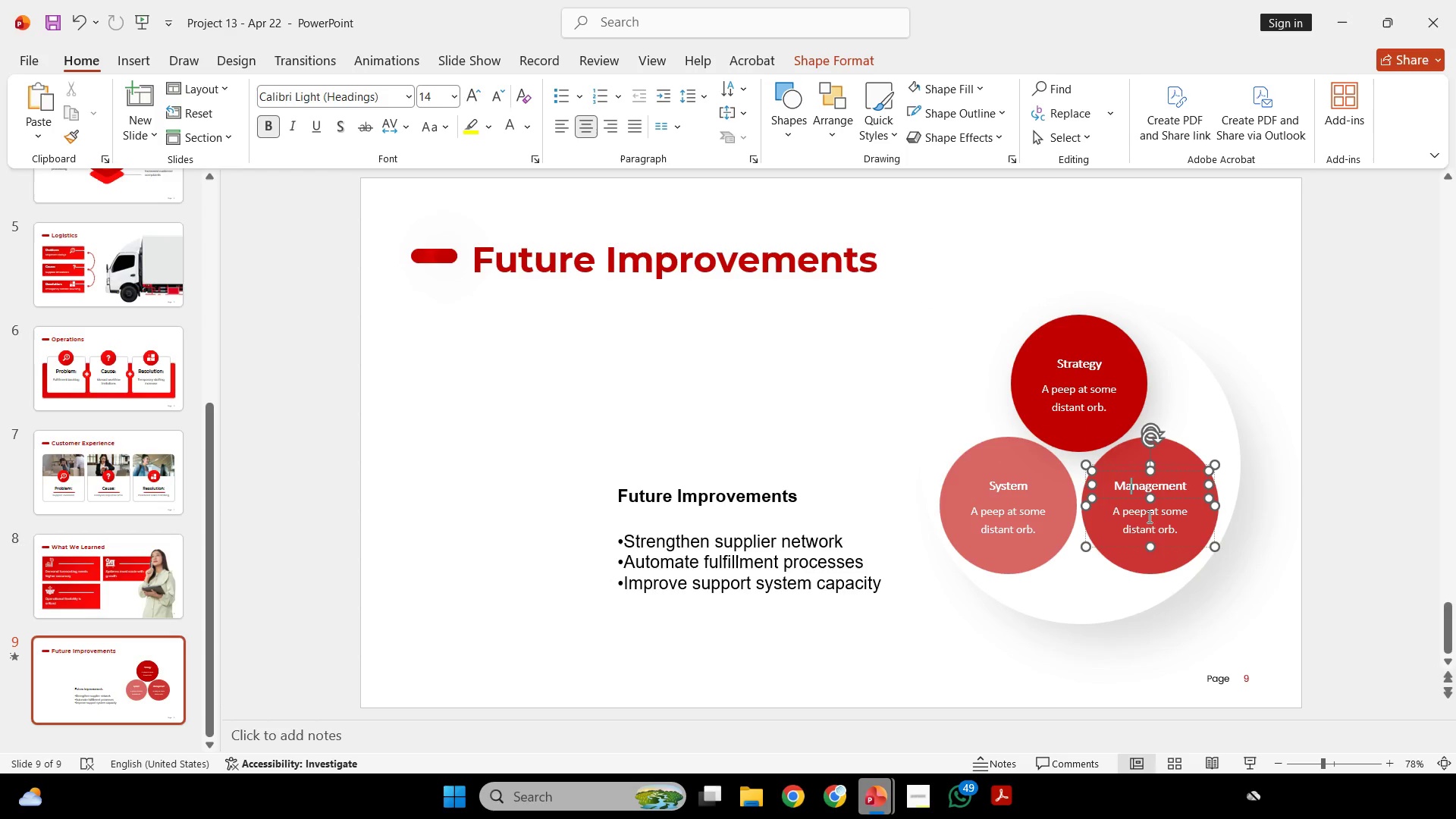 
hold_key(key=ShiftLeft, duration=1.91)
double_click([1148, 516])
 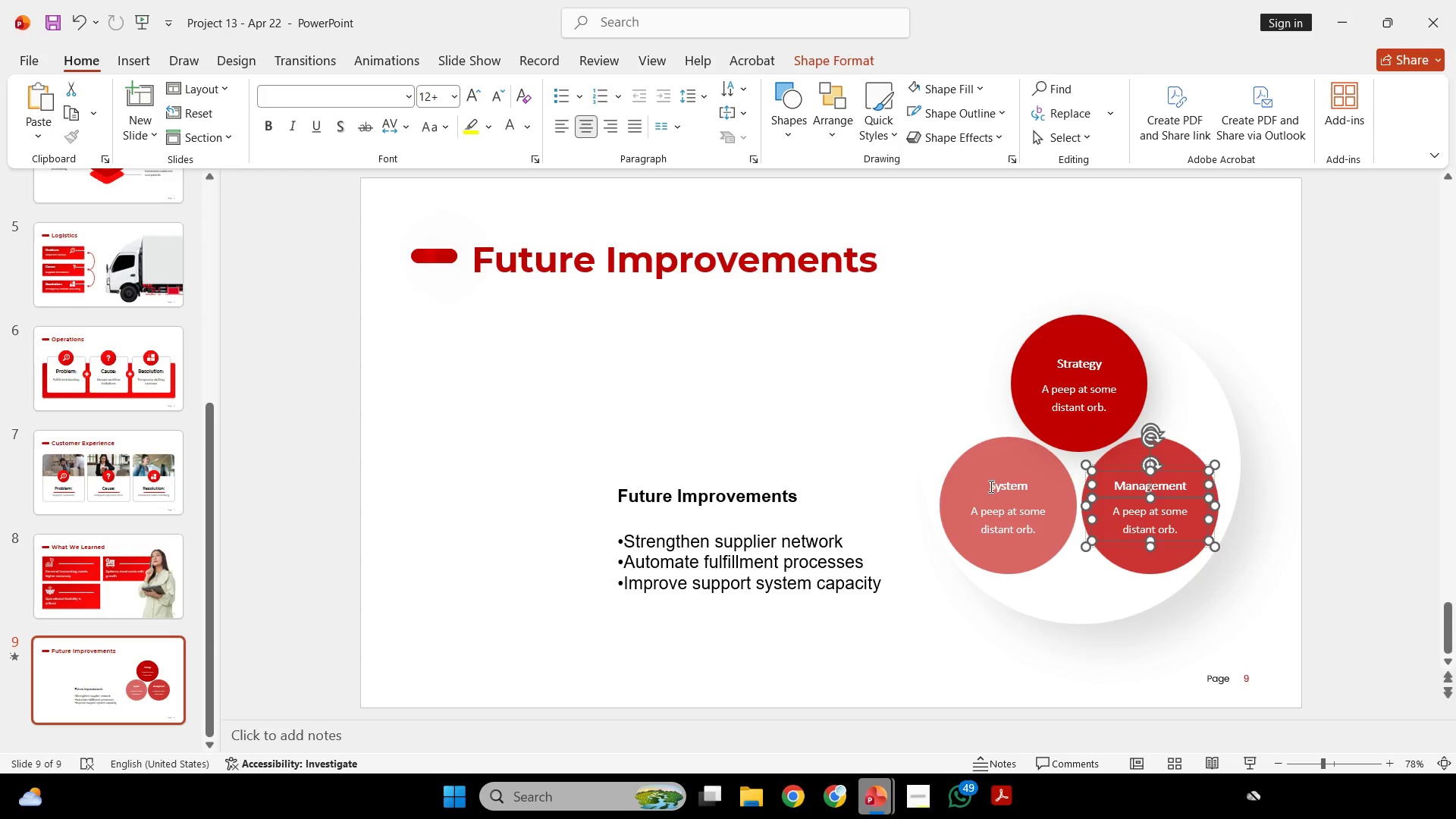 
left_click([993, 486])
 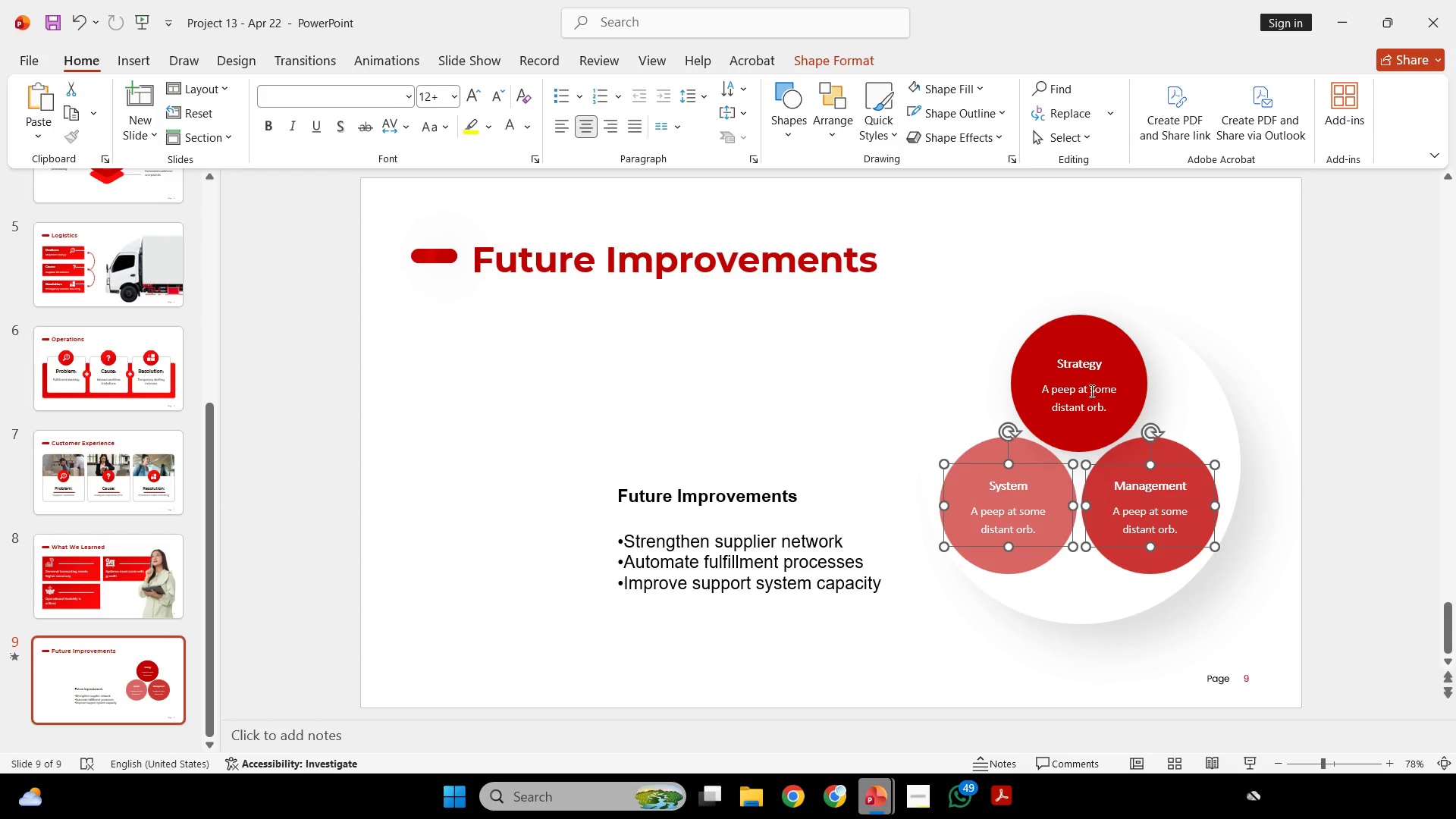 
left_click([1090, 391])
 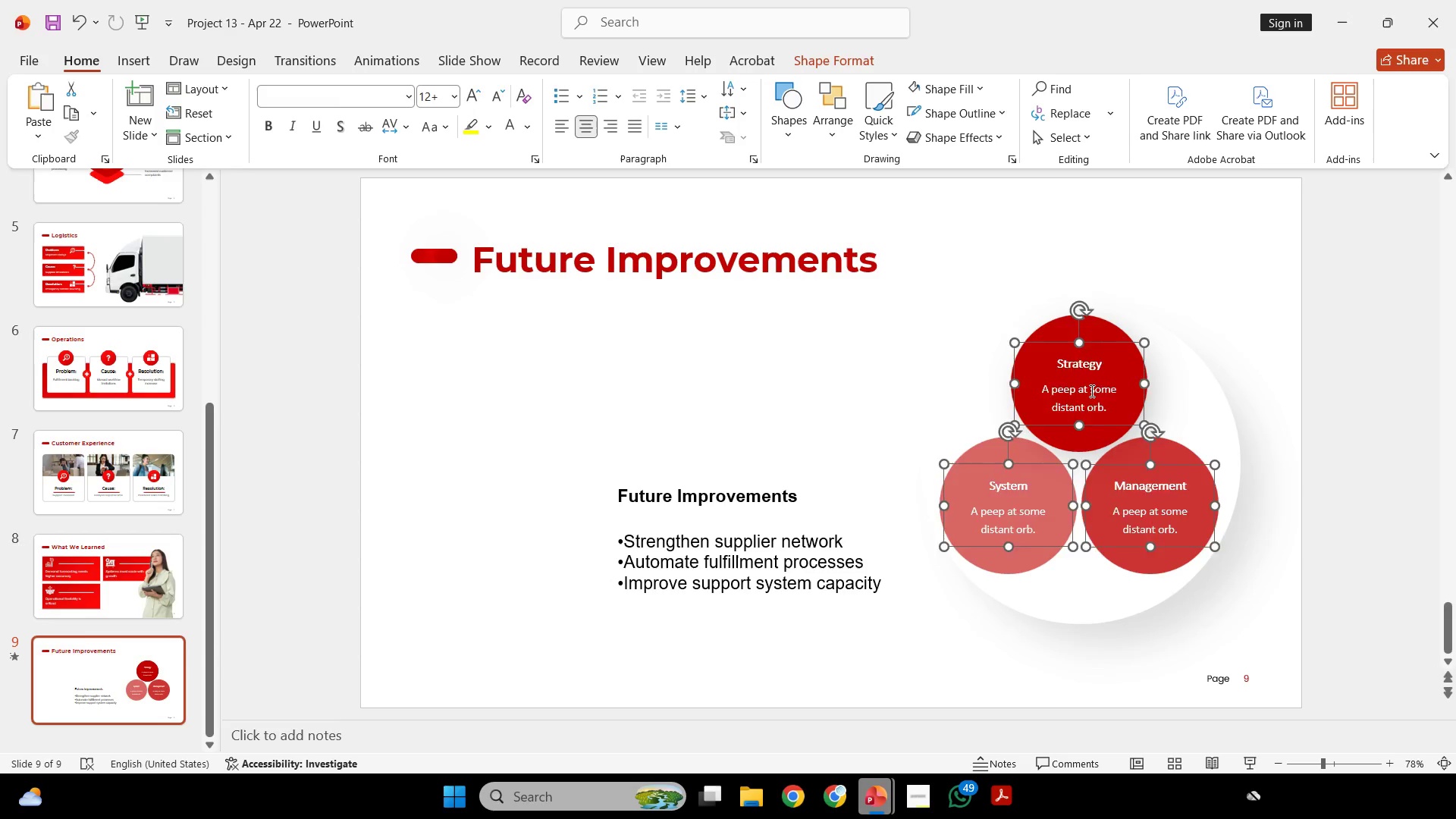 
key(Backspace)
 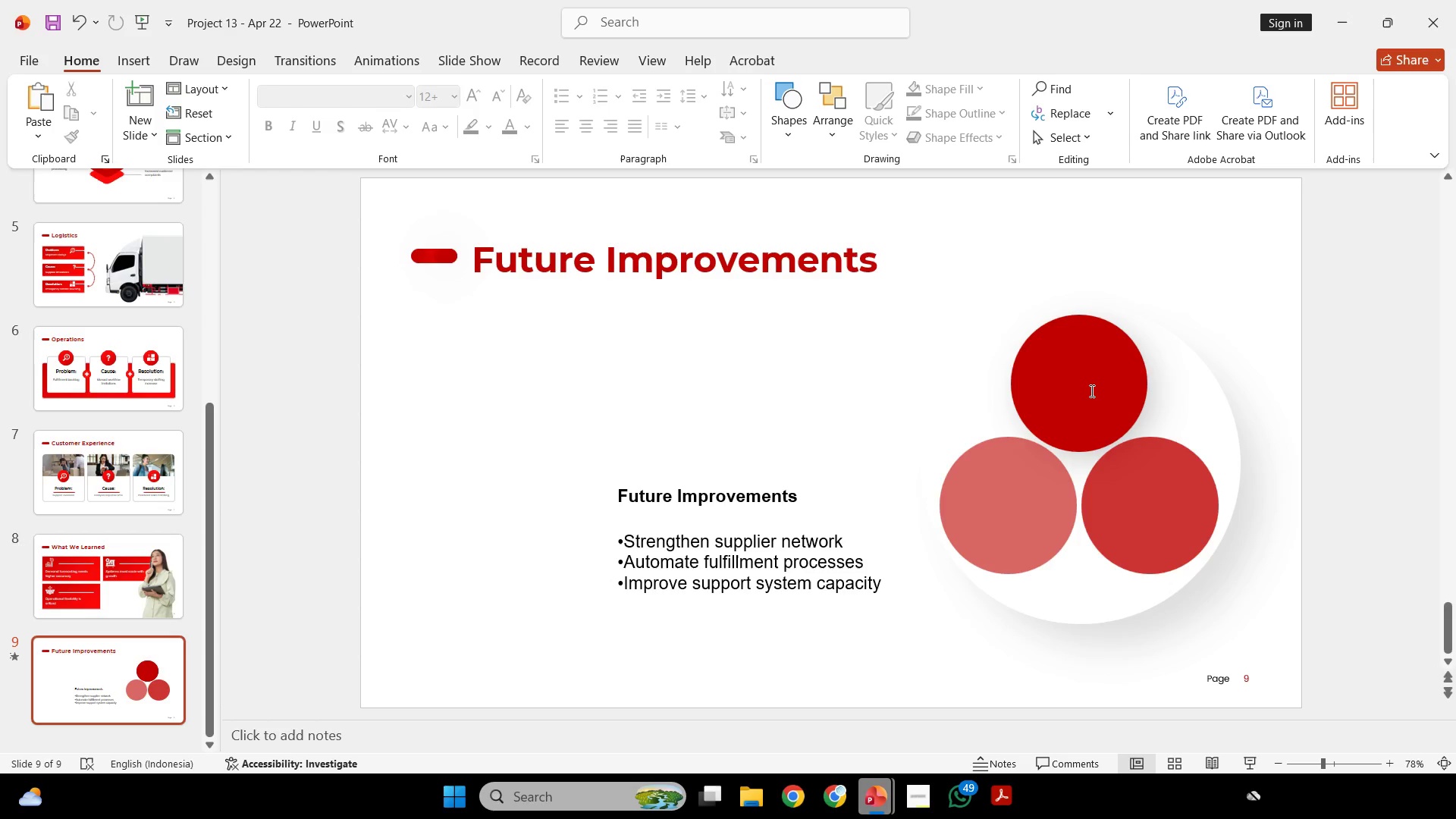 
wait(12.83)
 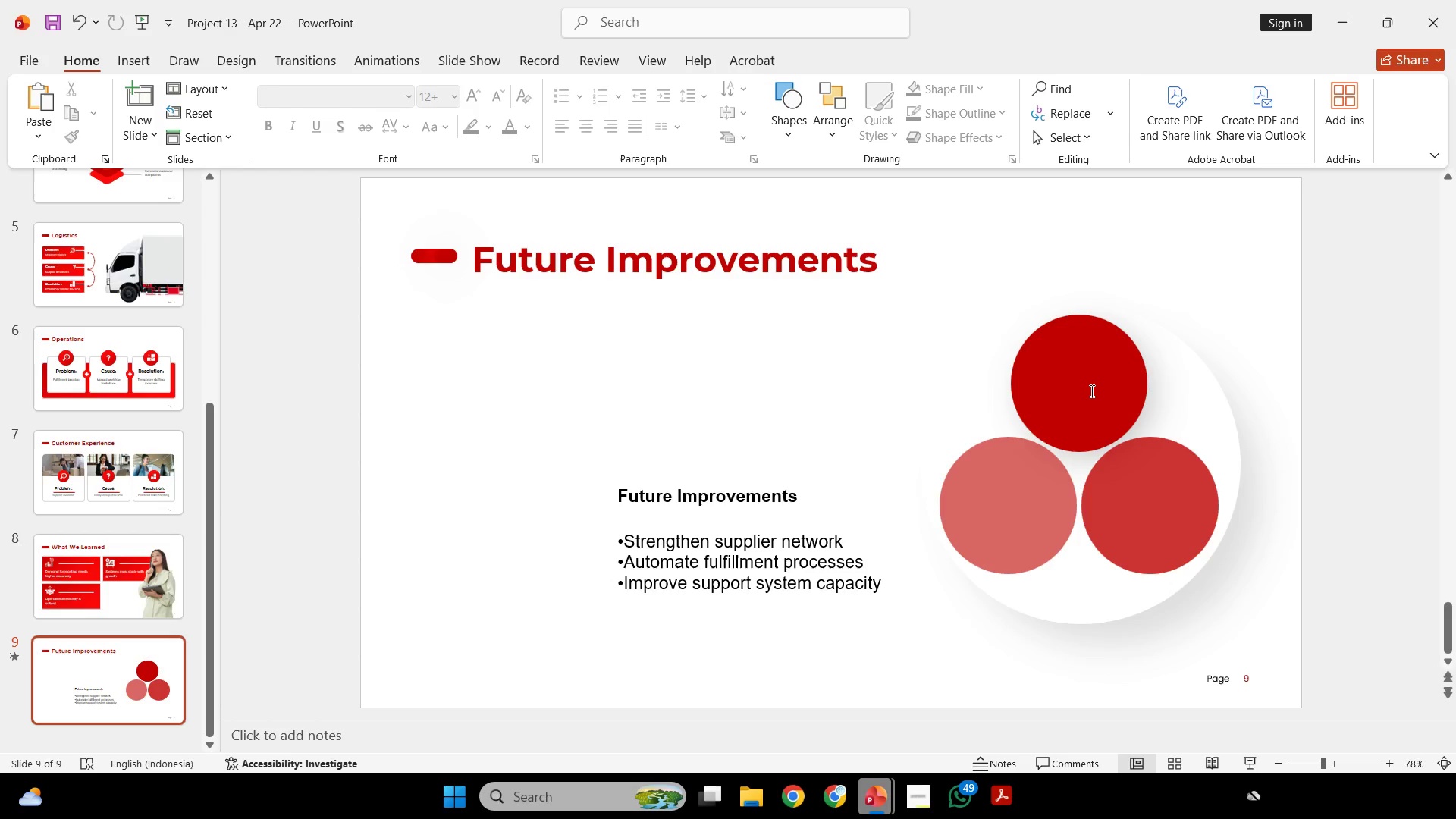 
left_click([773, 491])
 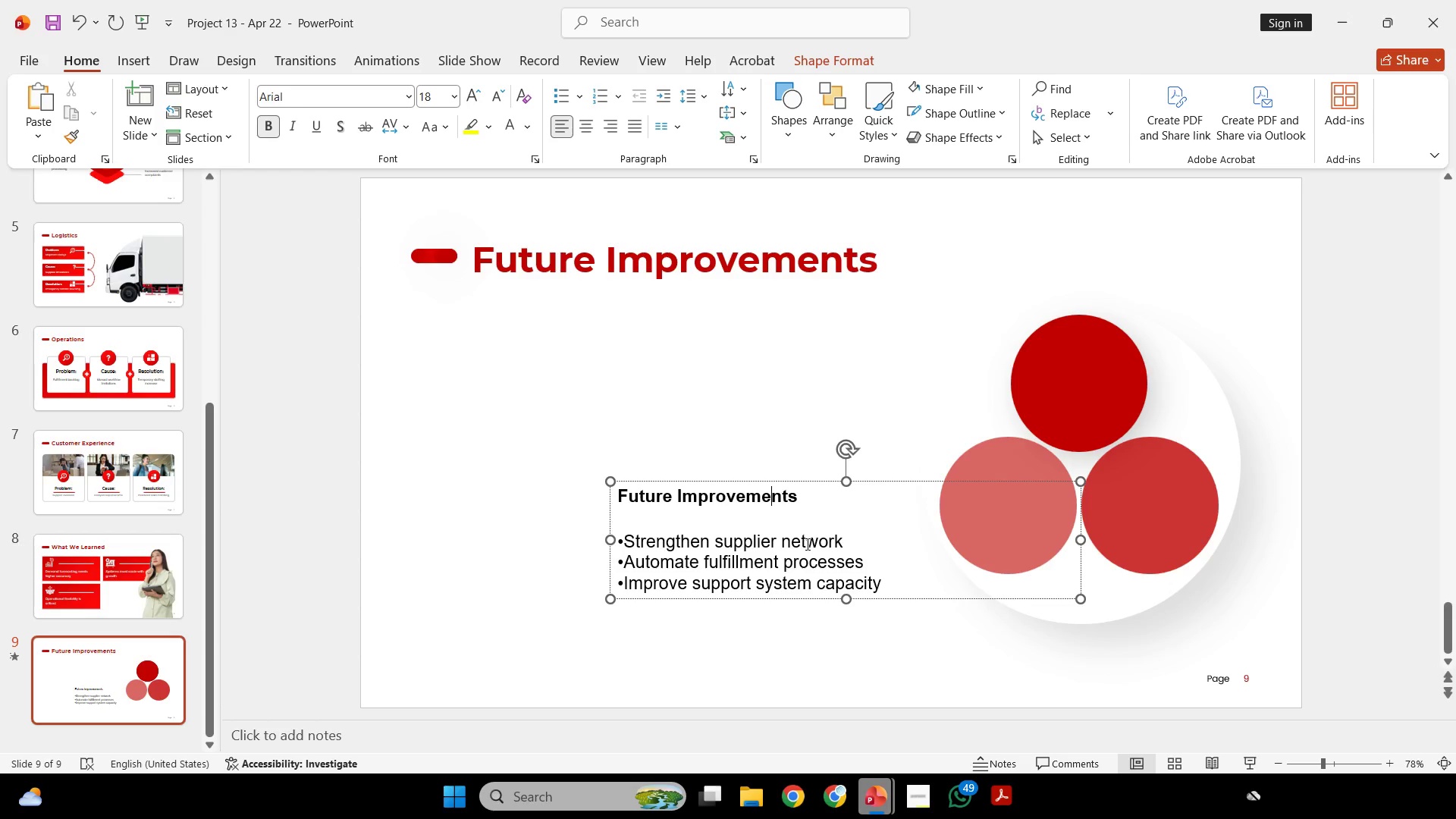 
key(Shift+ShiftLeft)
 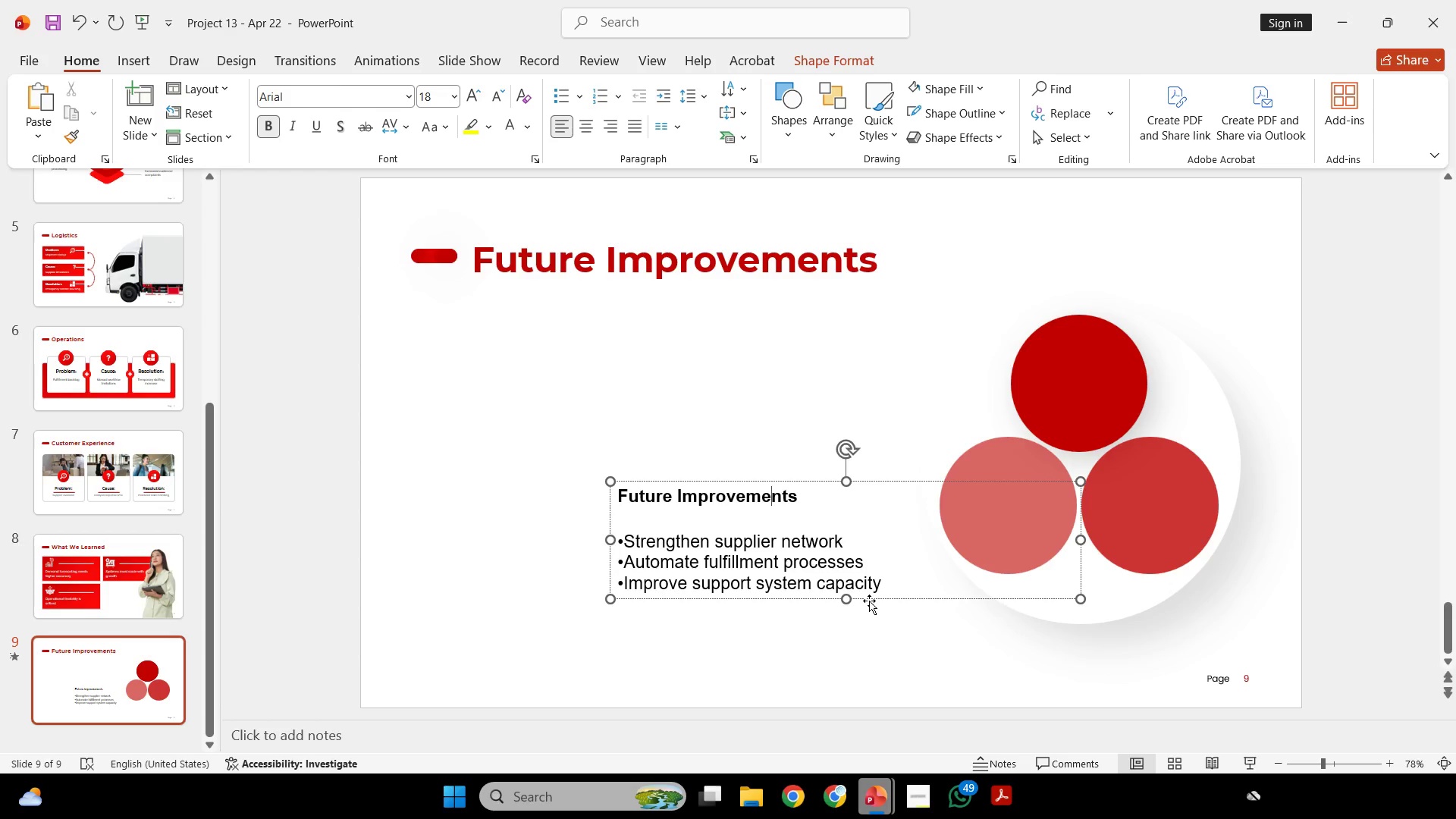 
left_click_drag(start_coordinate=[869, 601], to_coordinate=[896, 428])
 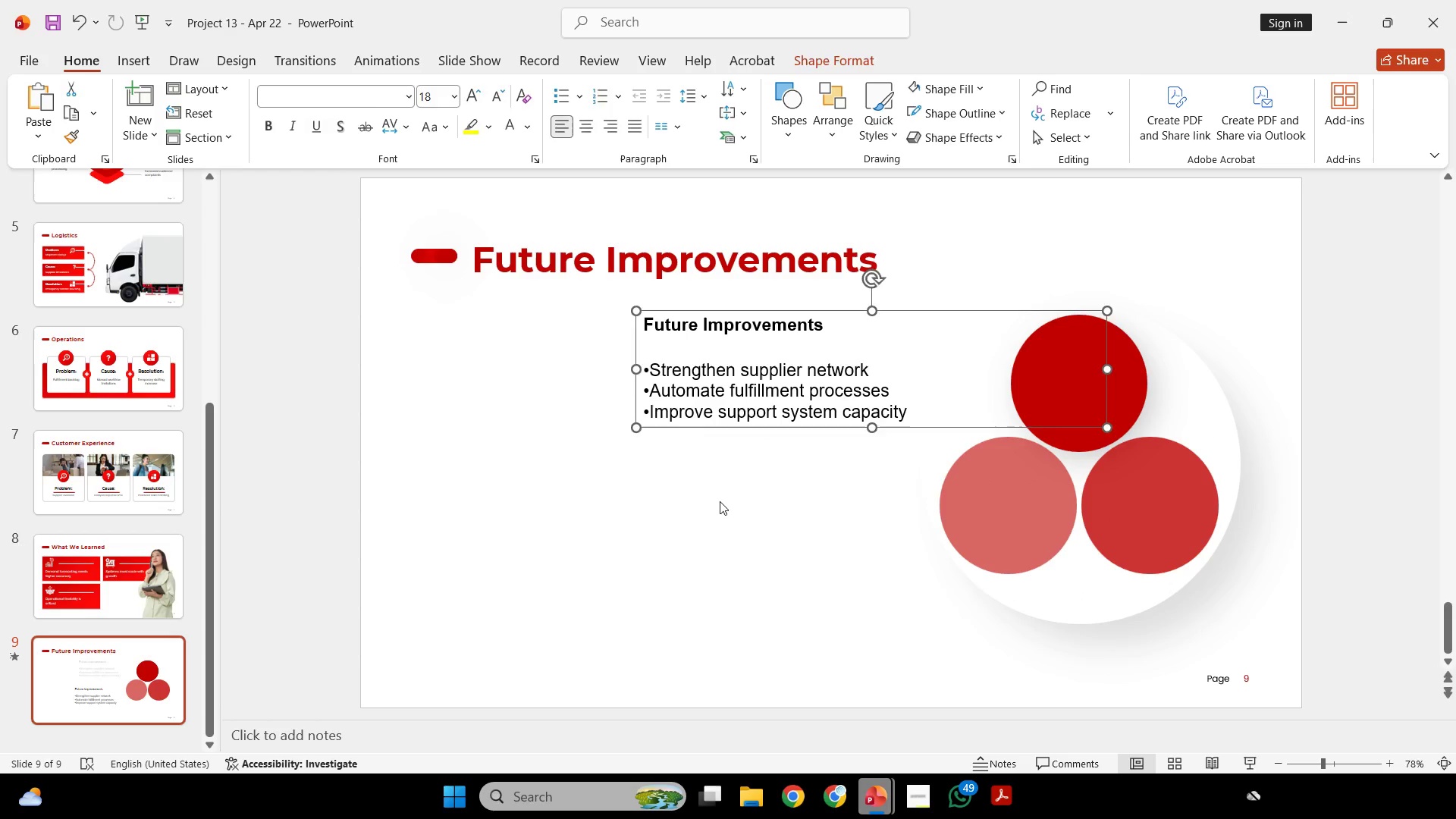 
left_click([720, 501])
 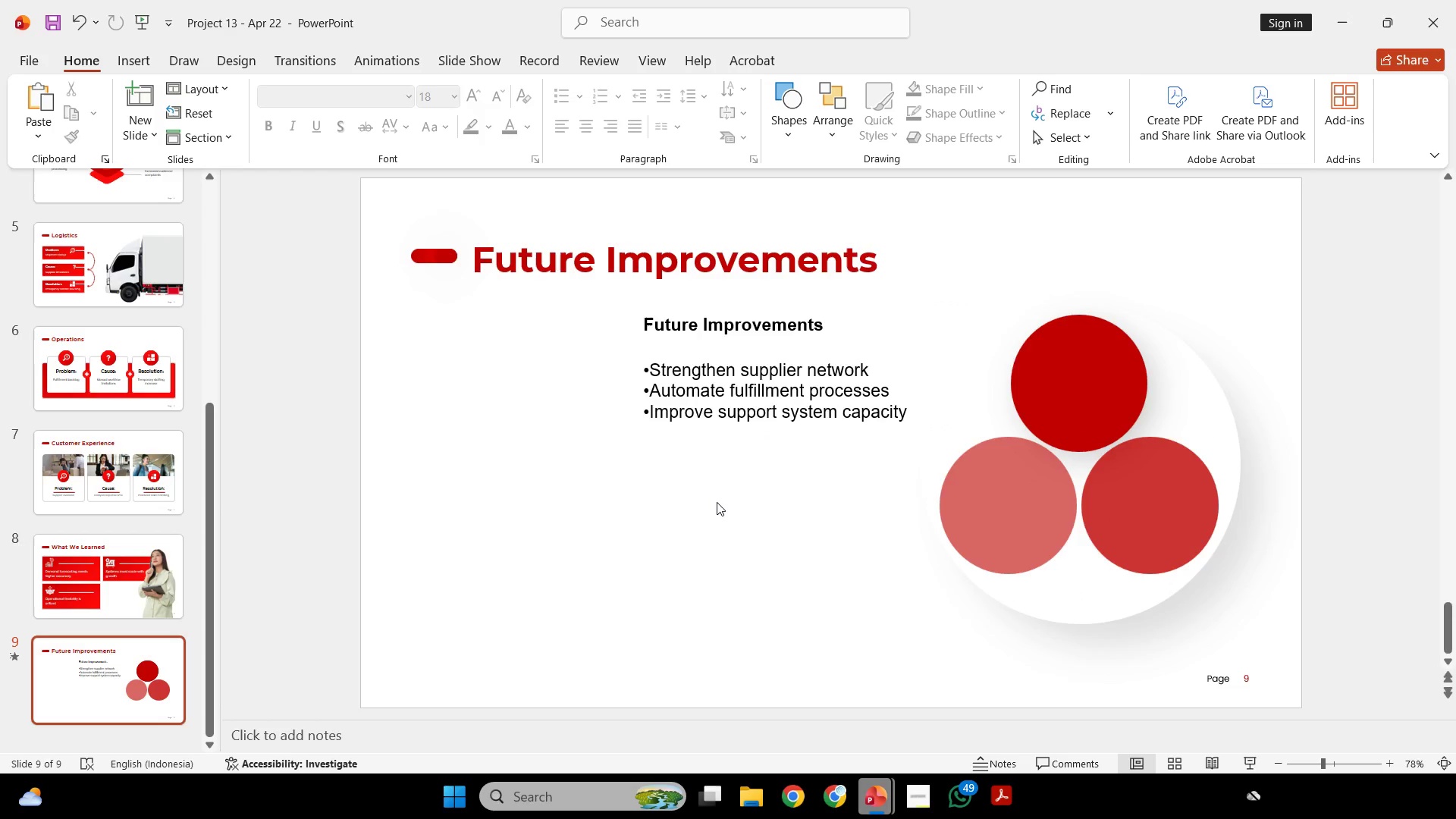 
scroll: coordinate [603, 478], scroll_direction: up, amount: 6.0
 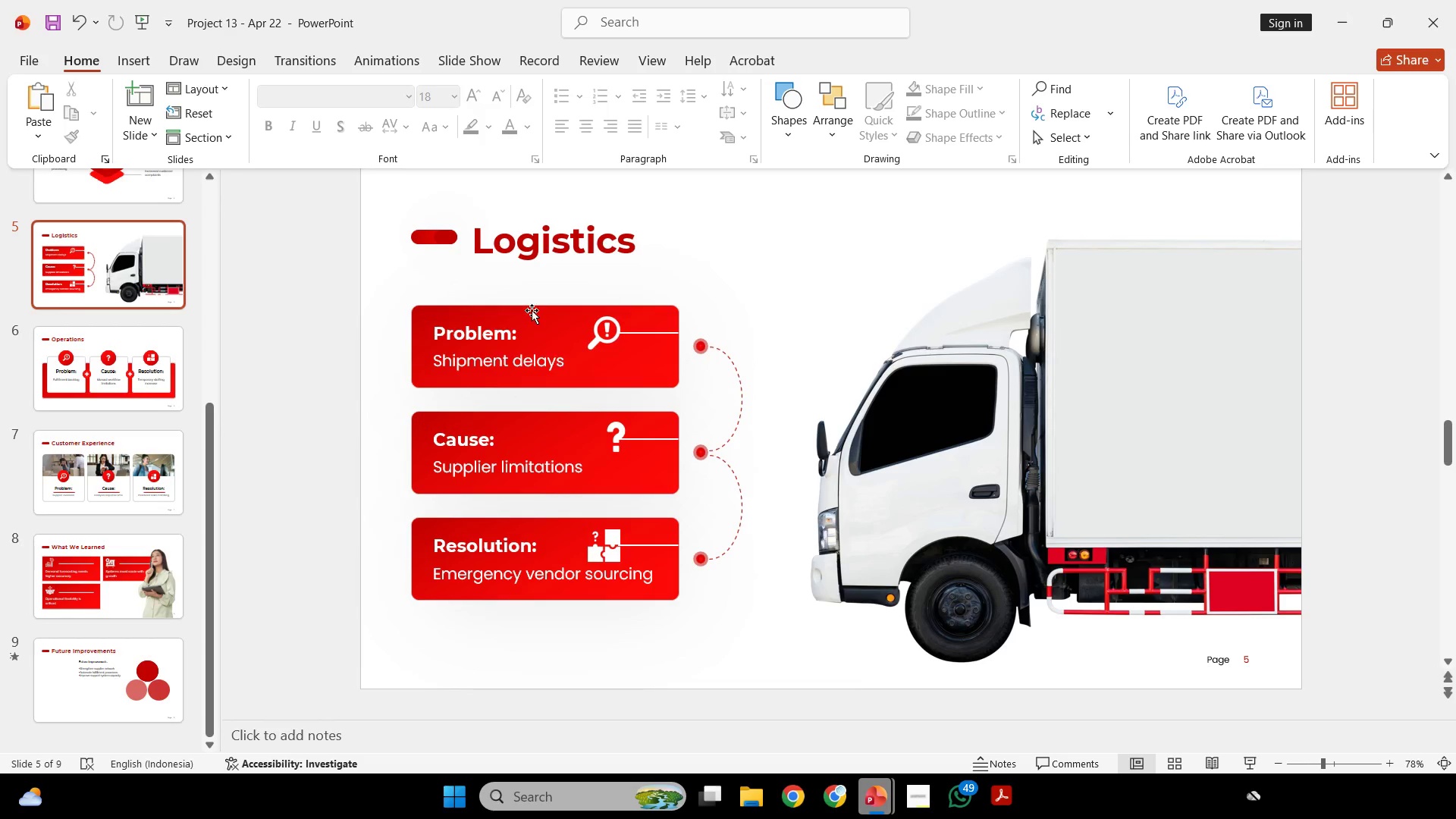 
left_click([531, 309])
 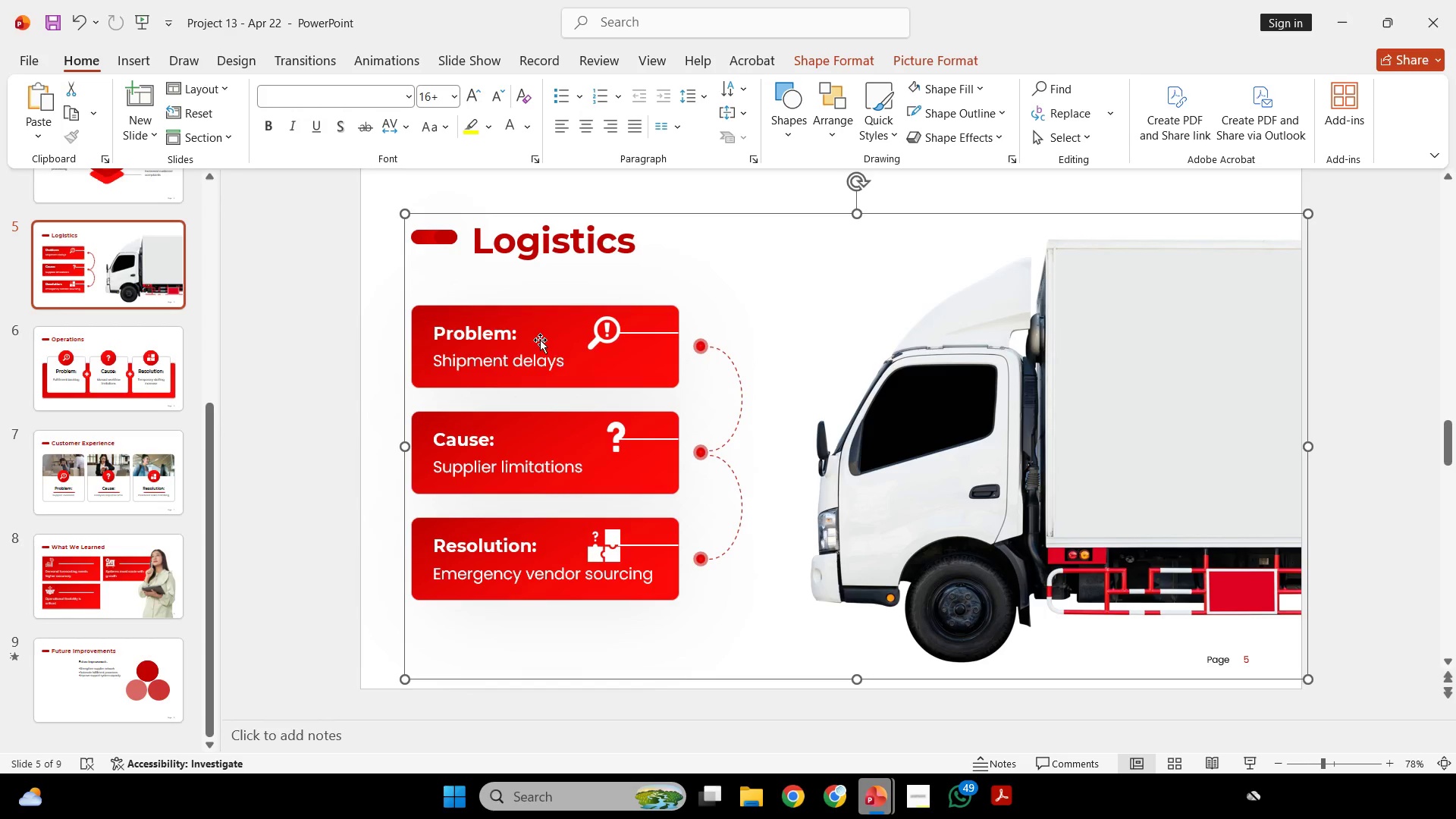 
key(Shift+ShiftLeft)
 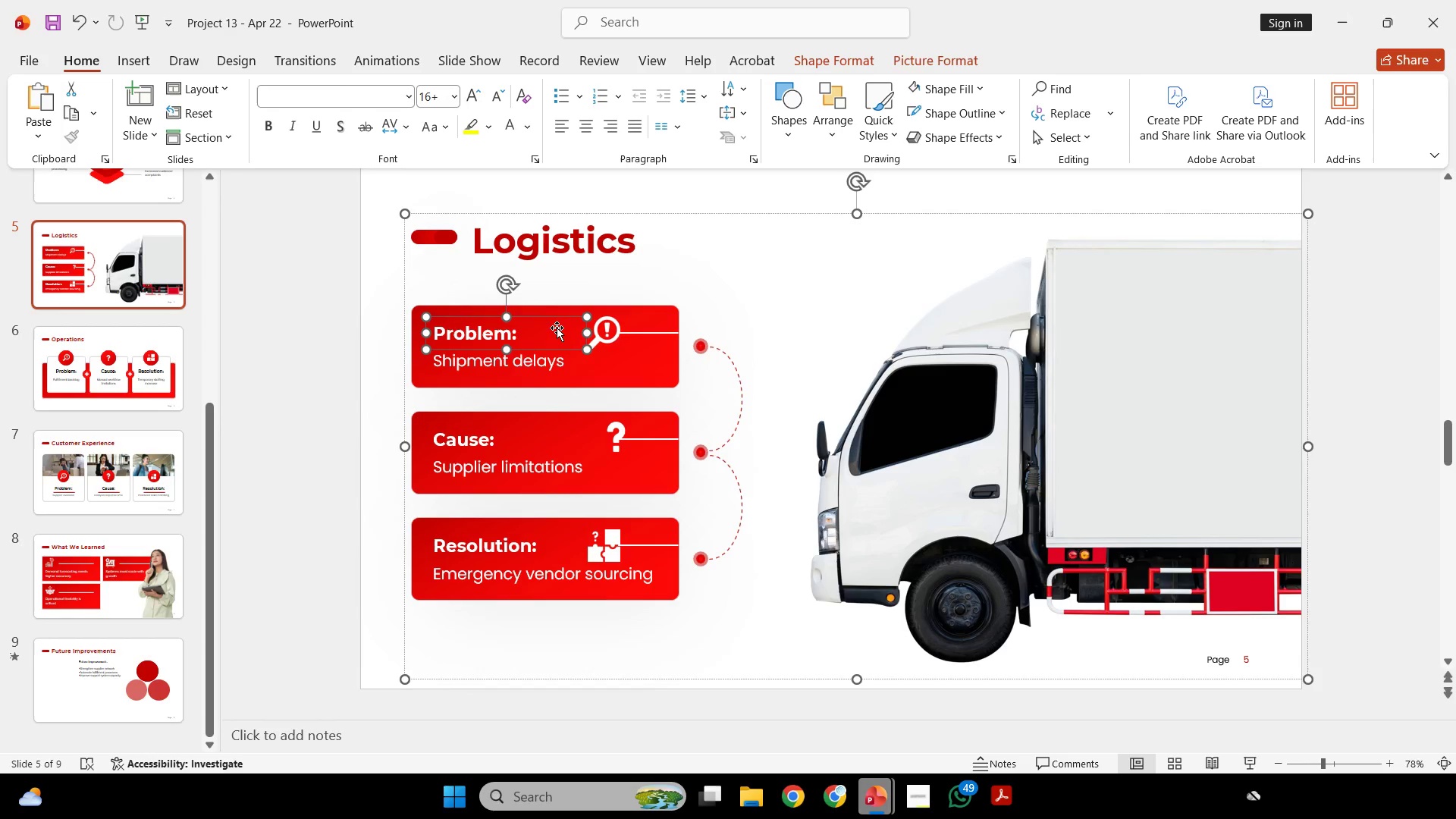 
double_click([556, 318])
 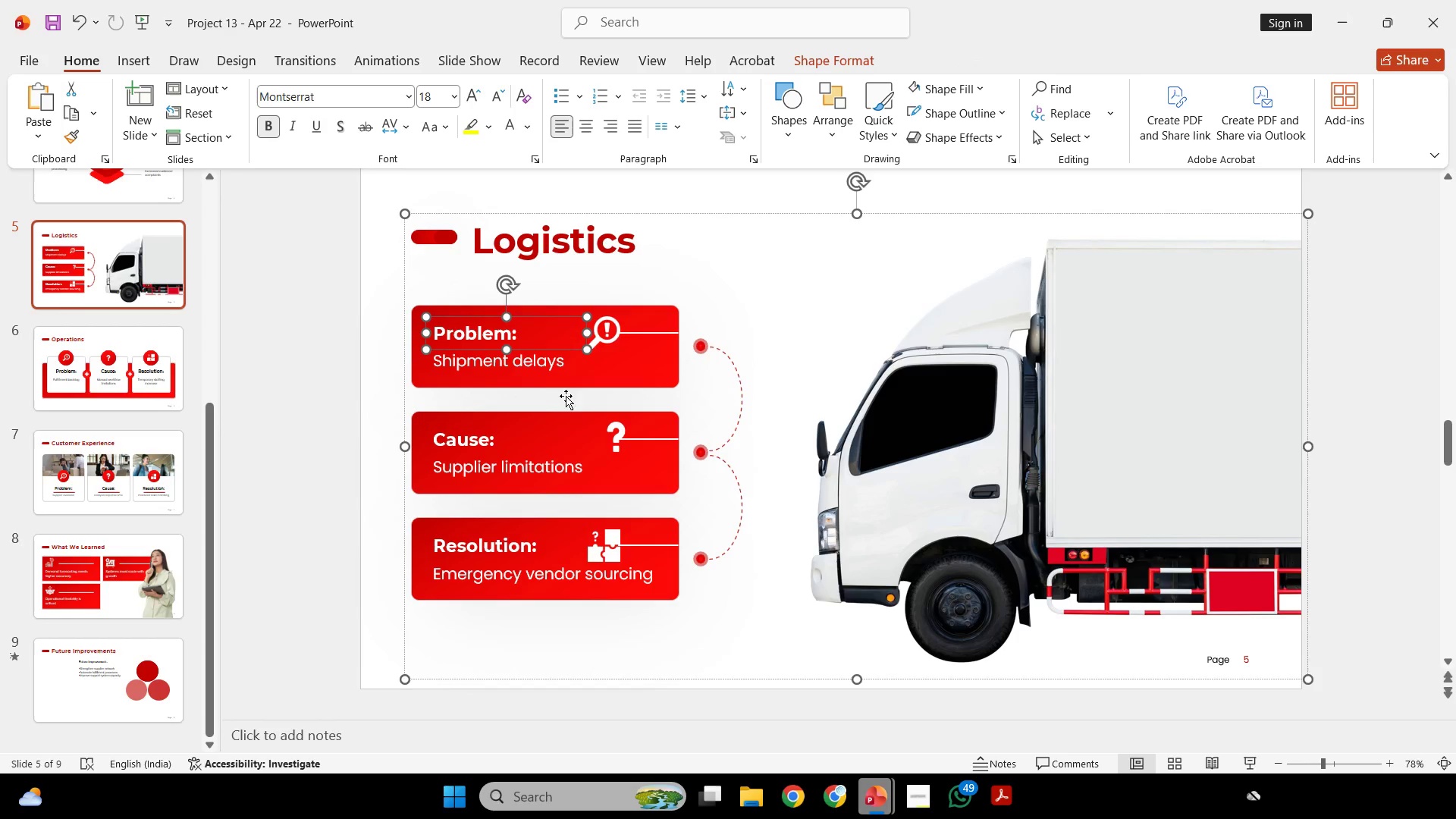 
key(Shift+ShiftLeft)
 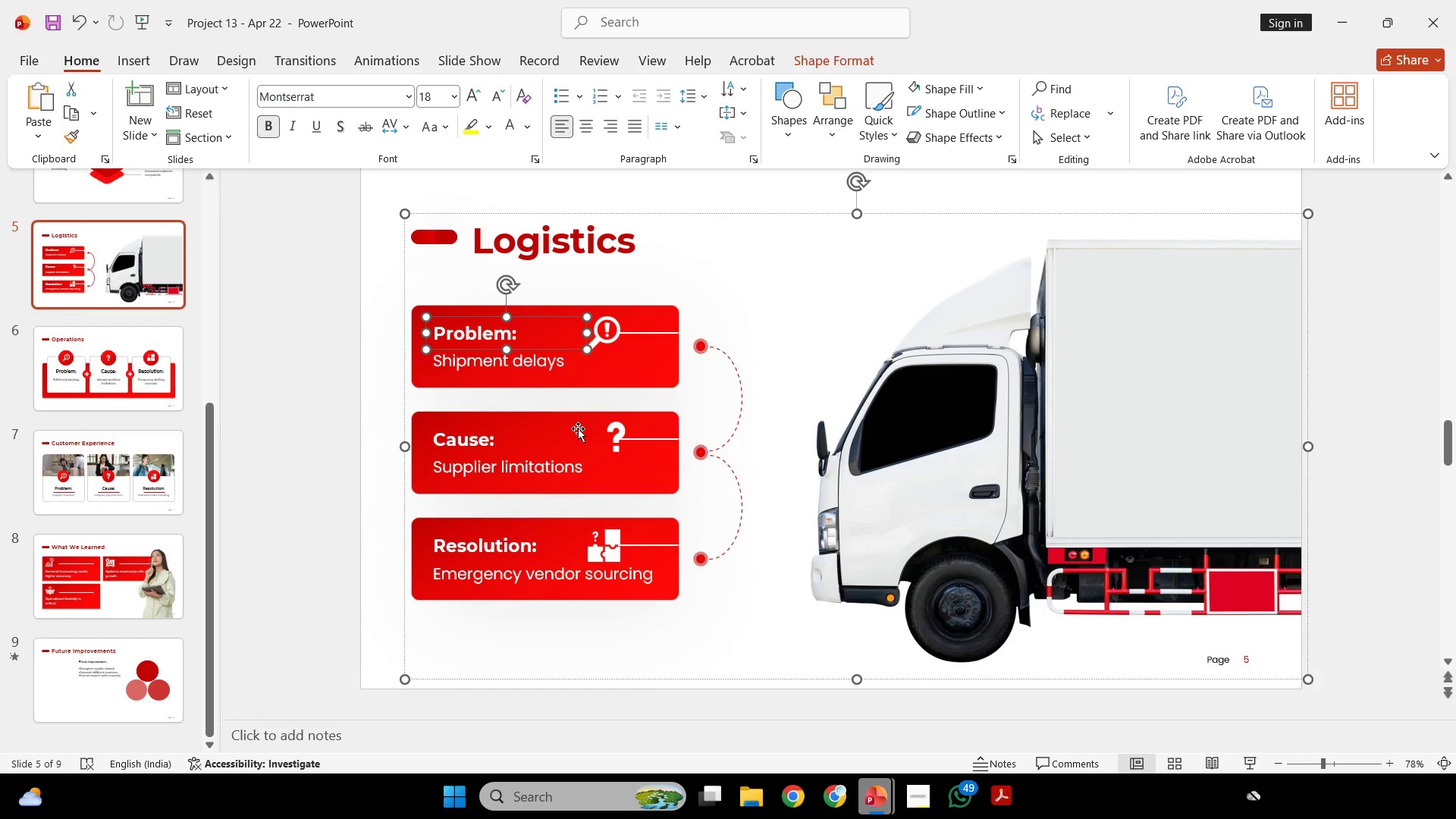 
left_click([571, 430])
 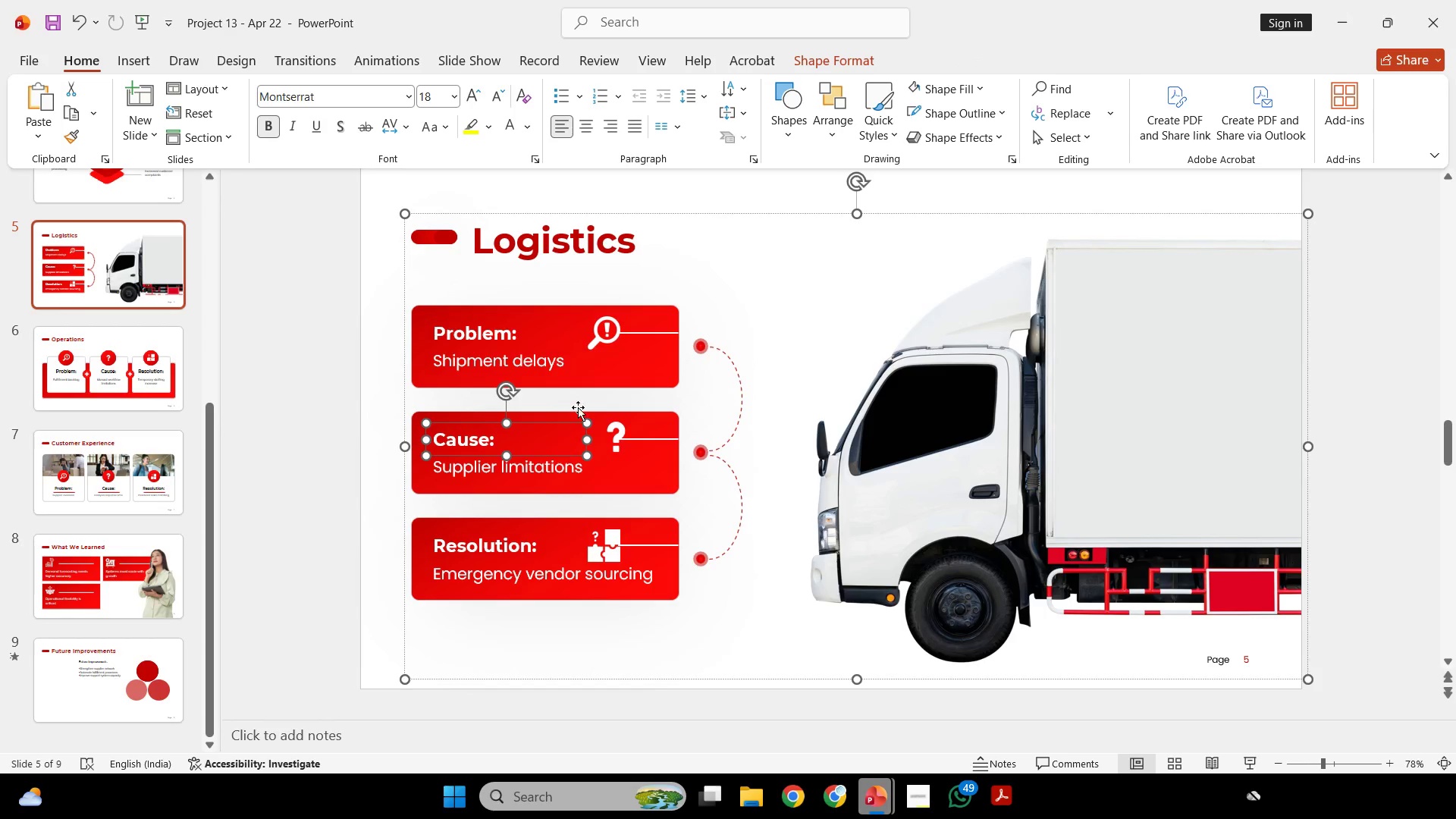 
key(Shift+ShiftLeft)
 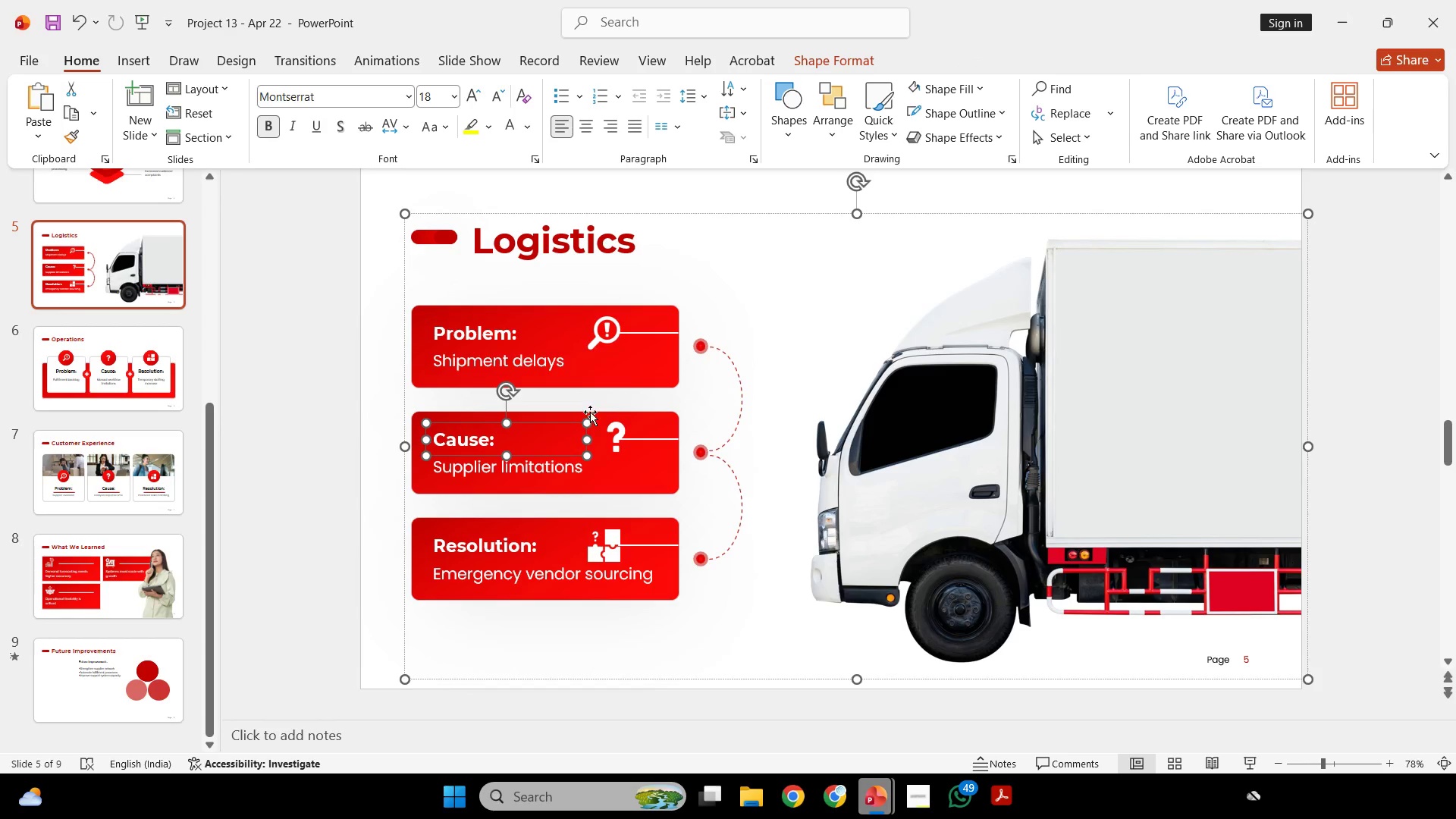 
double_click([590, 412])
 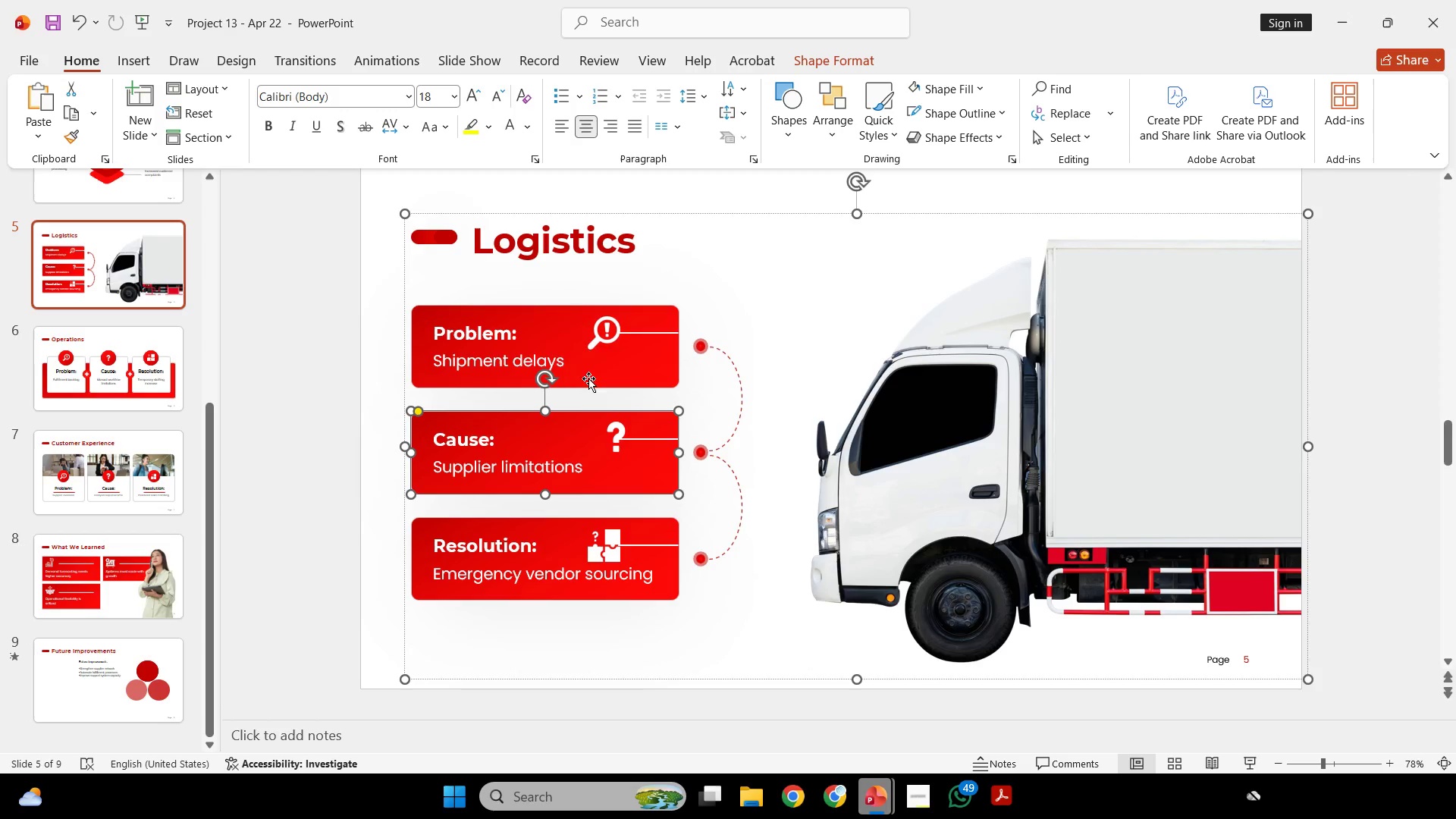 
hold_key(key=ShiftLeft, duration=1.16)
left_click([579, 306])
 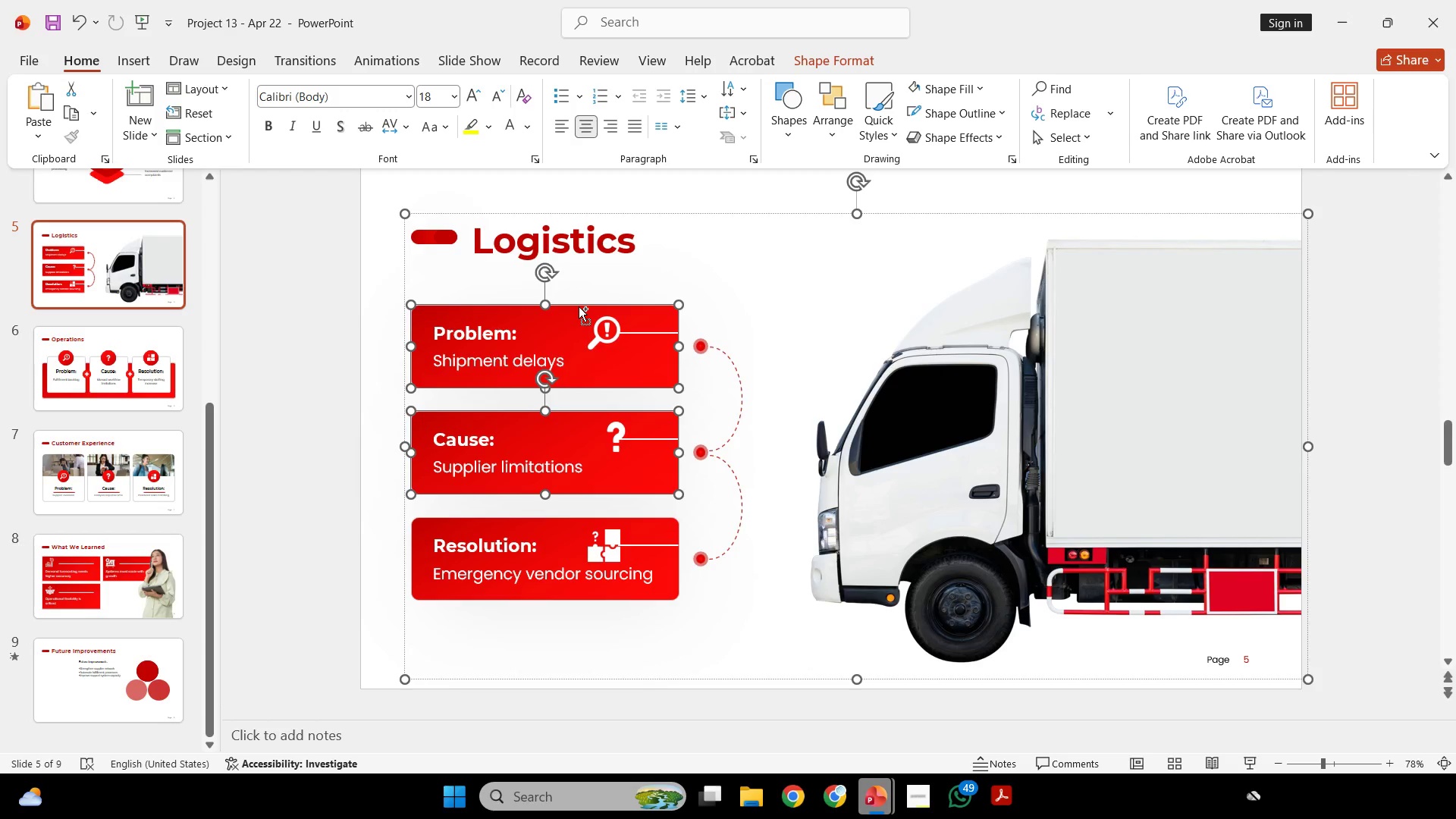 
key(Control+C)
 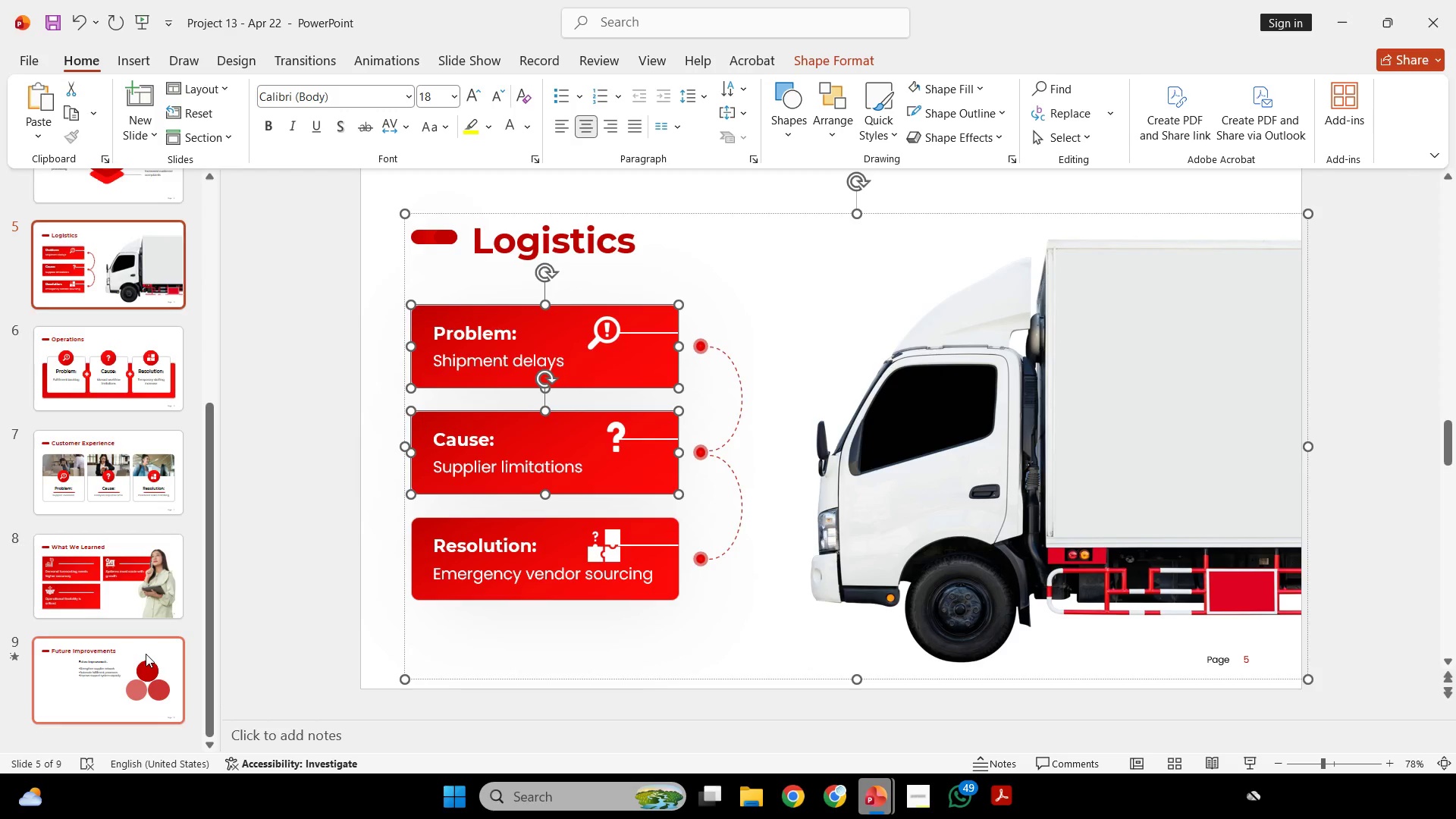 
left_click([146, 654])
 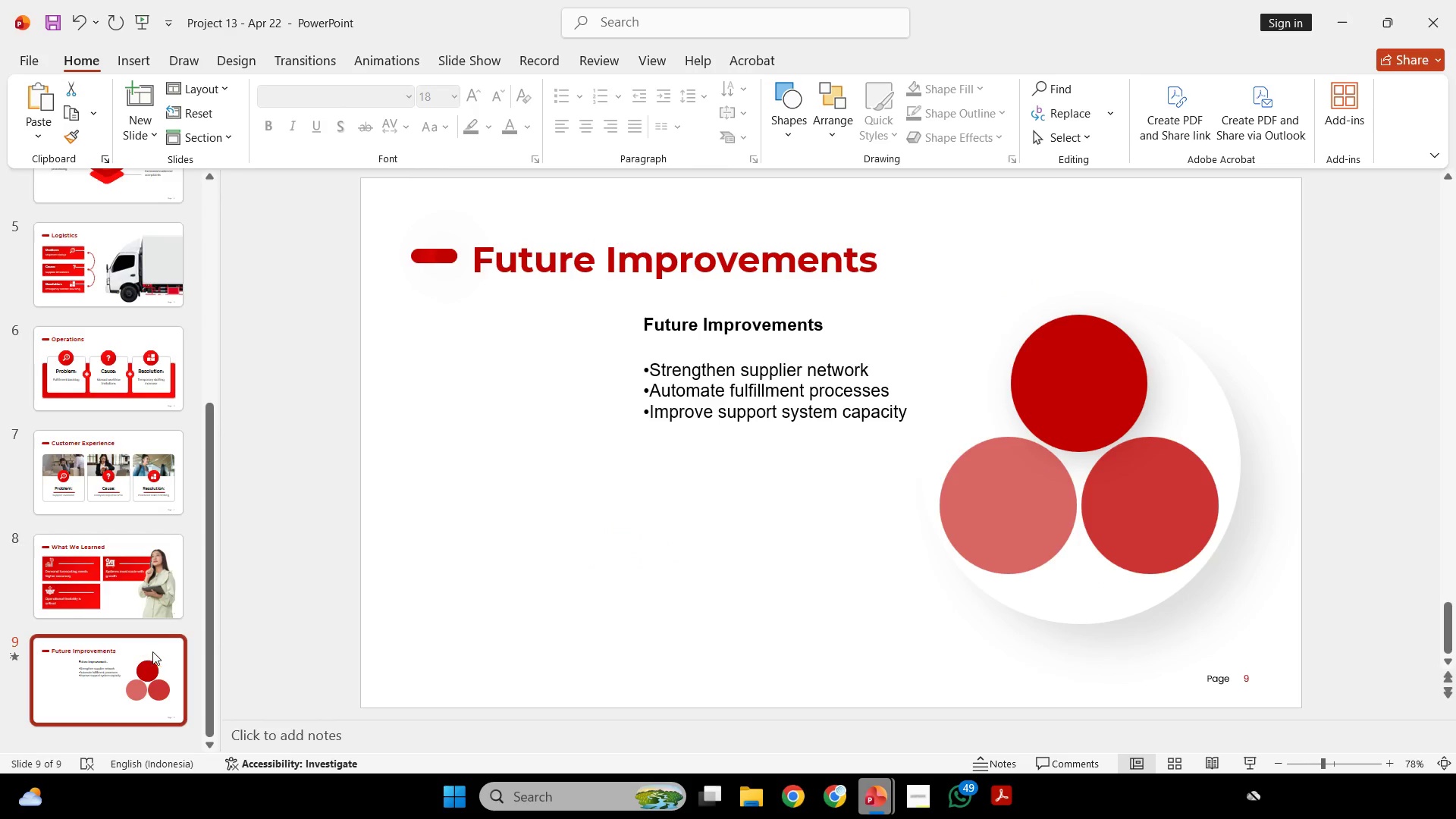 
key(Control+V)
 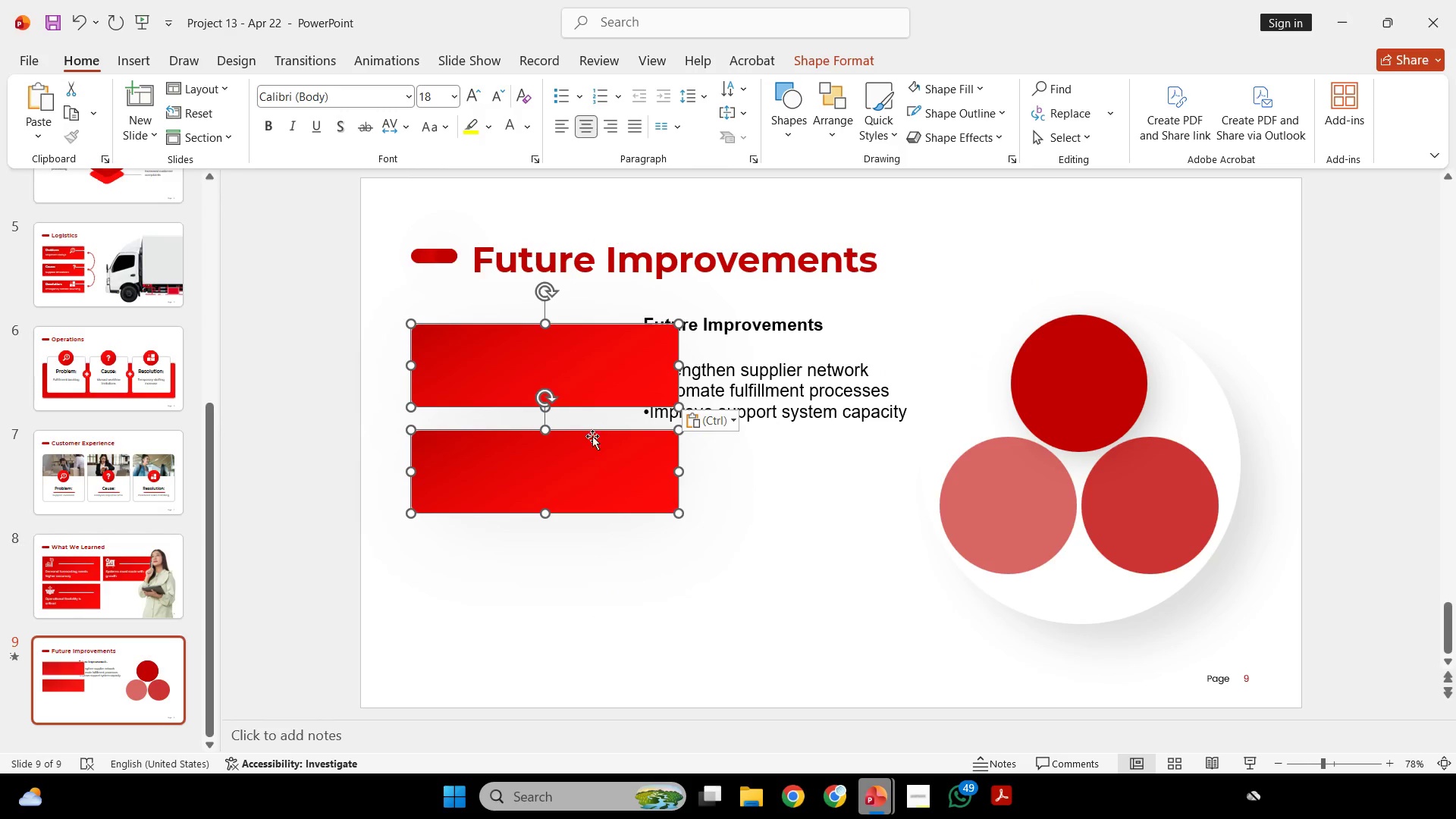 
hold_key(key=ShiftLeft, duration=0.42)
 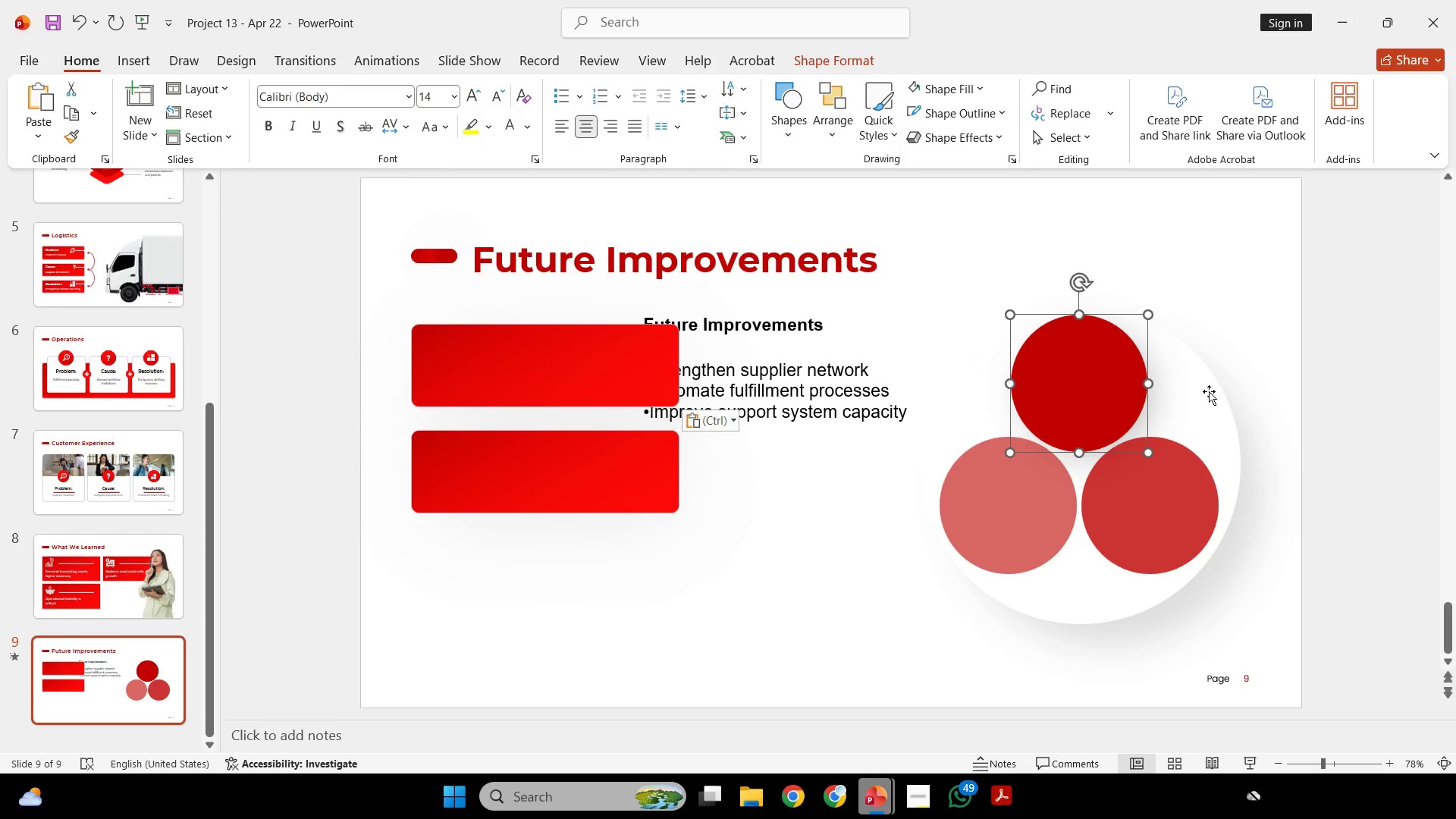 
double_click([1209, 391])
 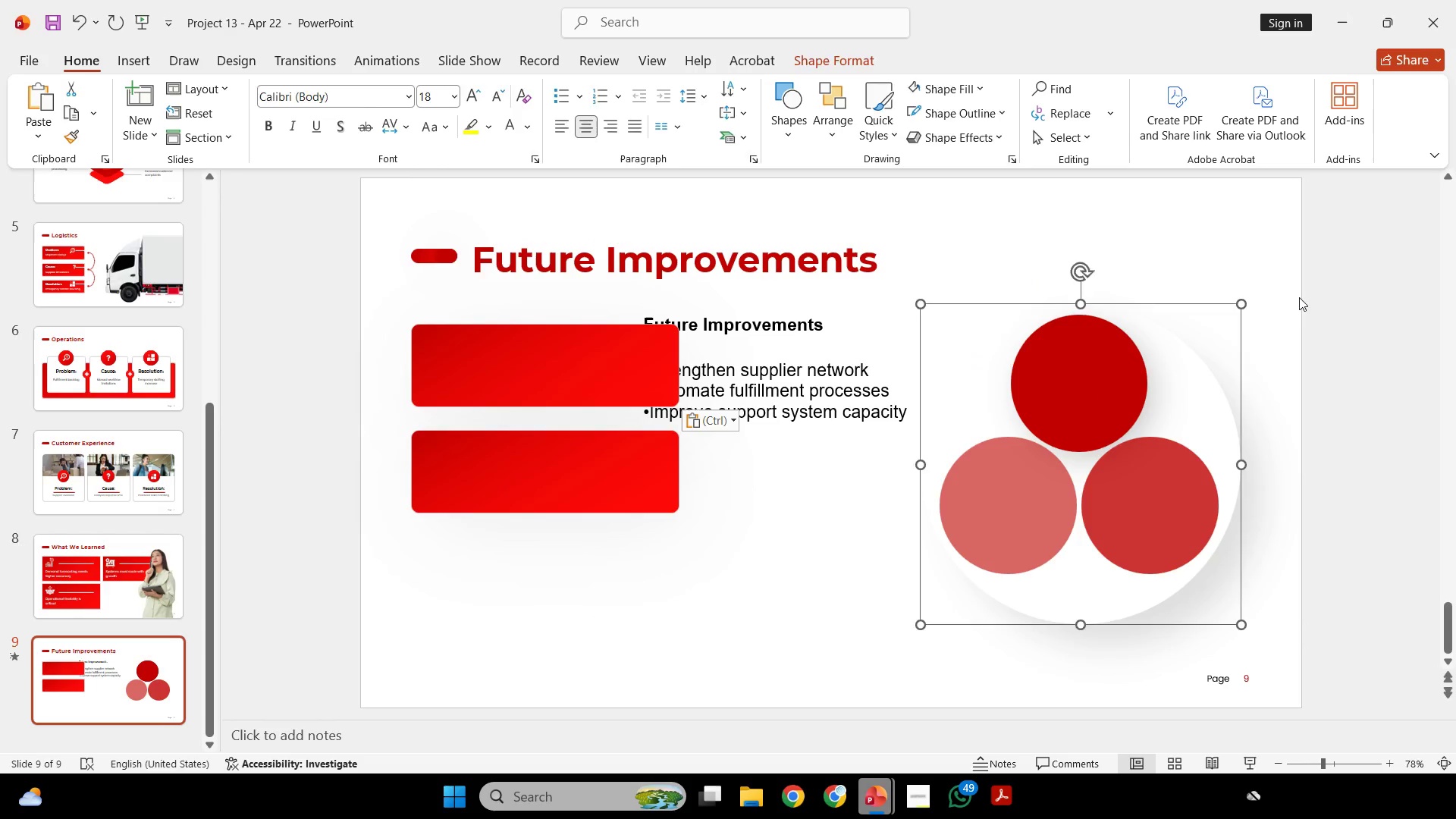 
triple_click([1299, 297])
 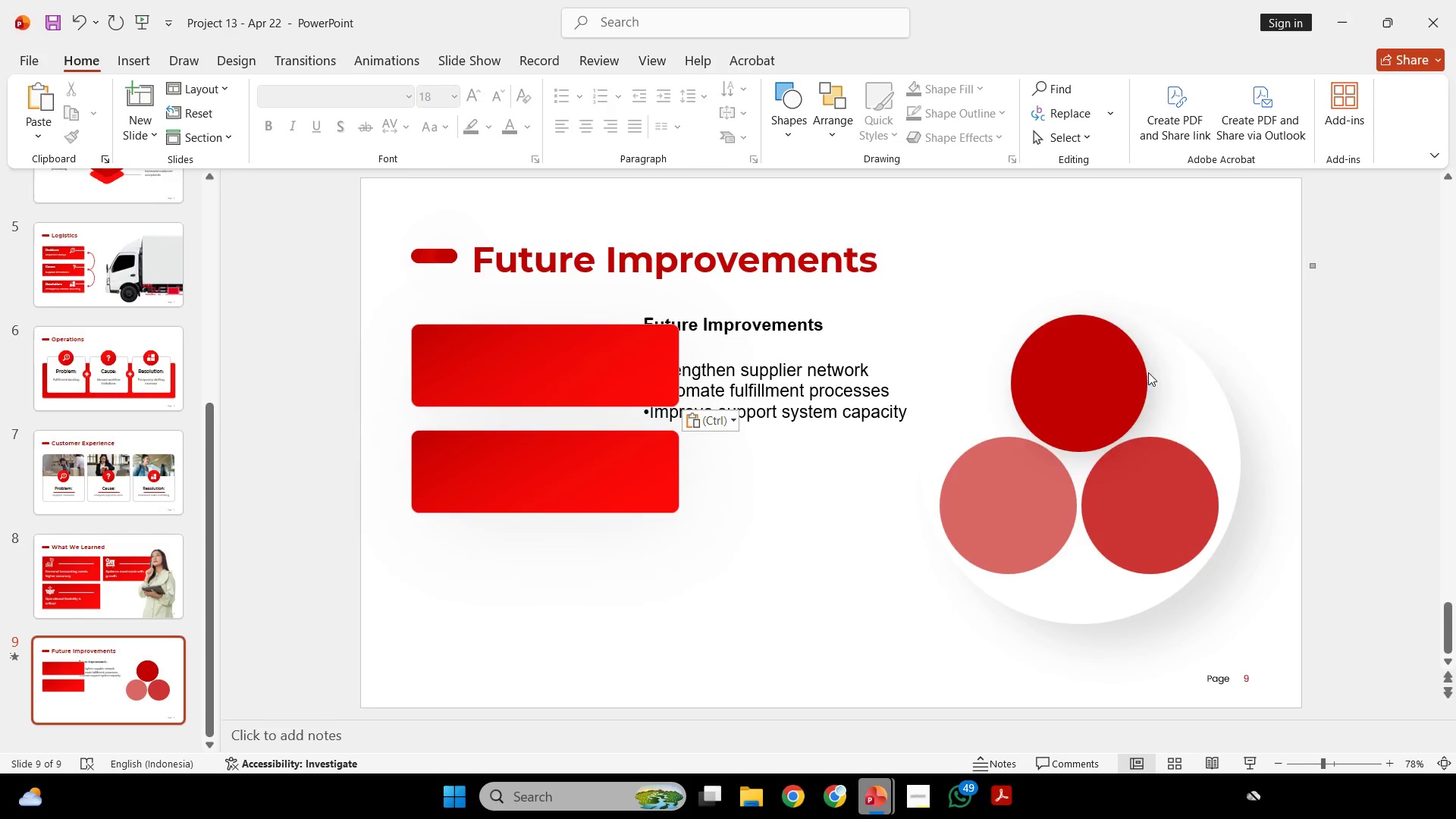 
left_click_drag(start_coordinate=[1316, 264], to_coordinate=[854, 686])
 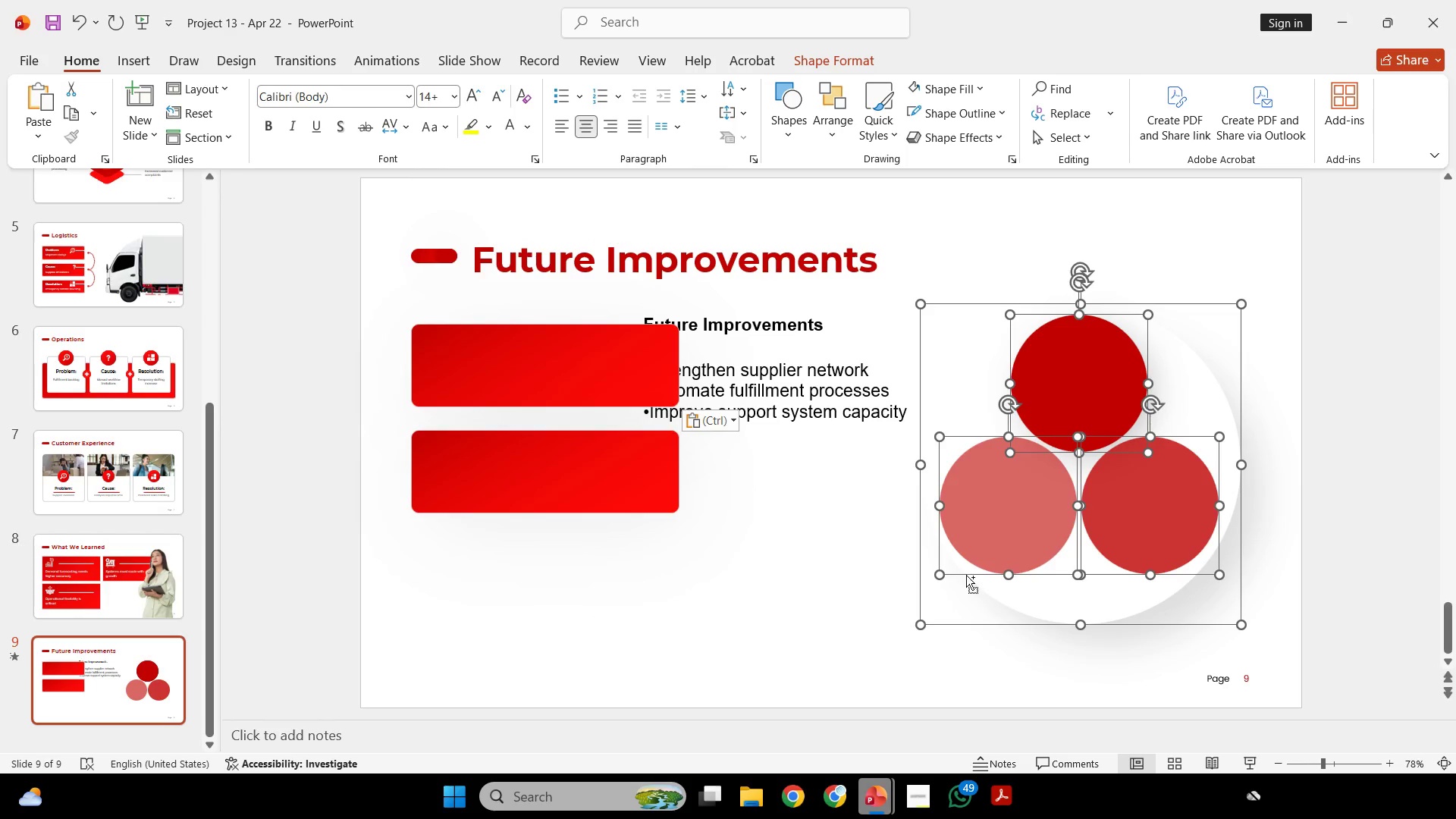 
key(Control+G)
 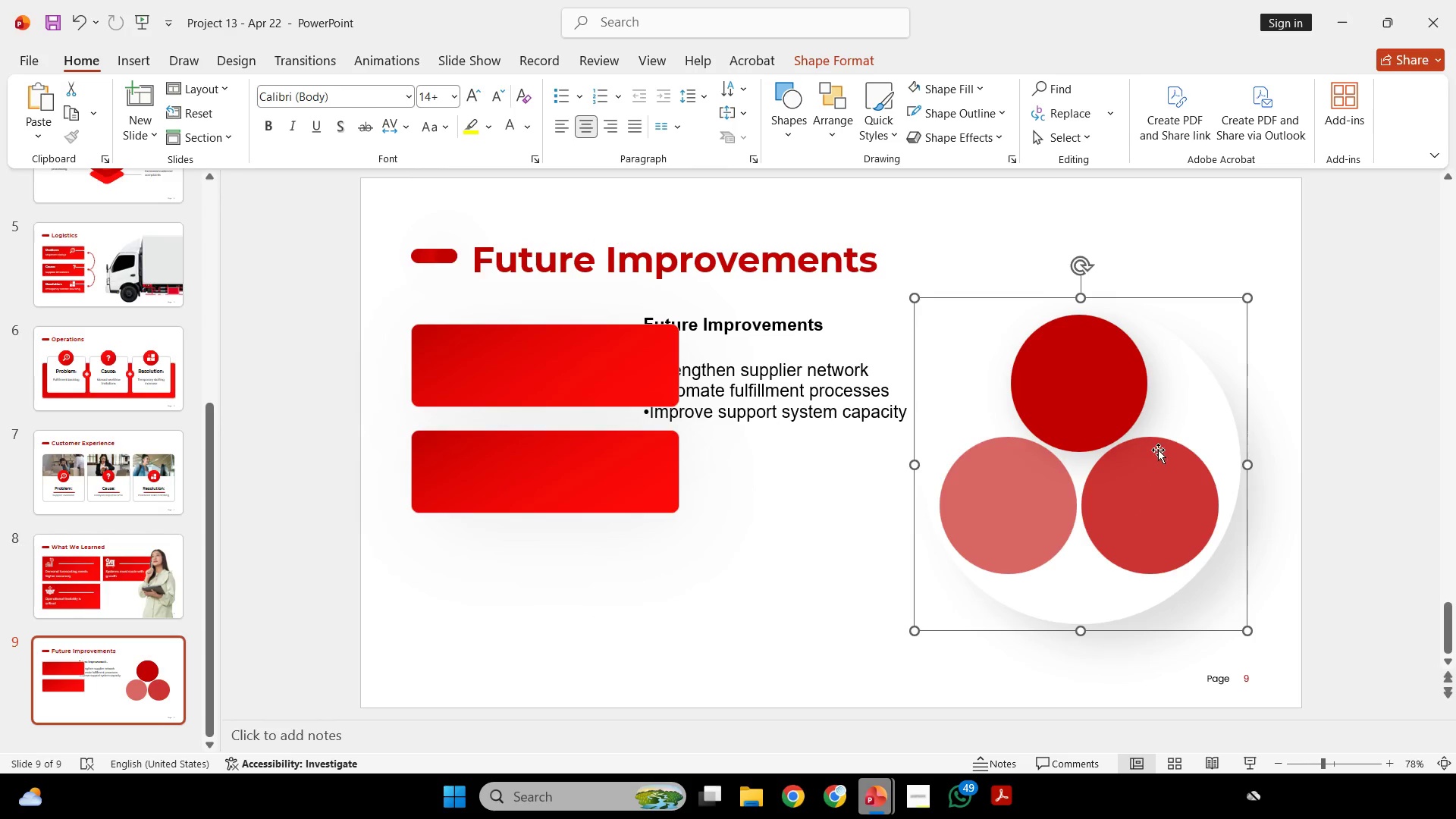 
hold_key(key=ShiftLeft, duration=2.41)
left_click_drag(start_coordinate=[1191, 411], to_coordinate=[676, 460])
 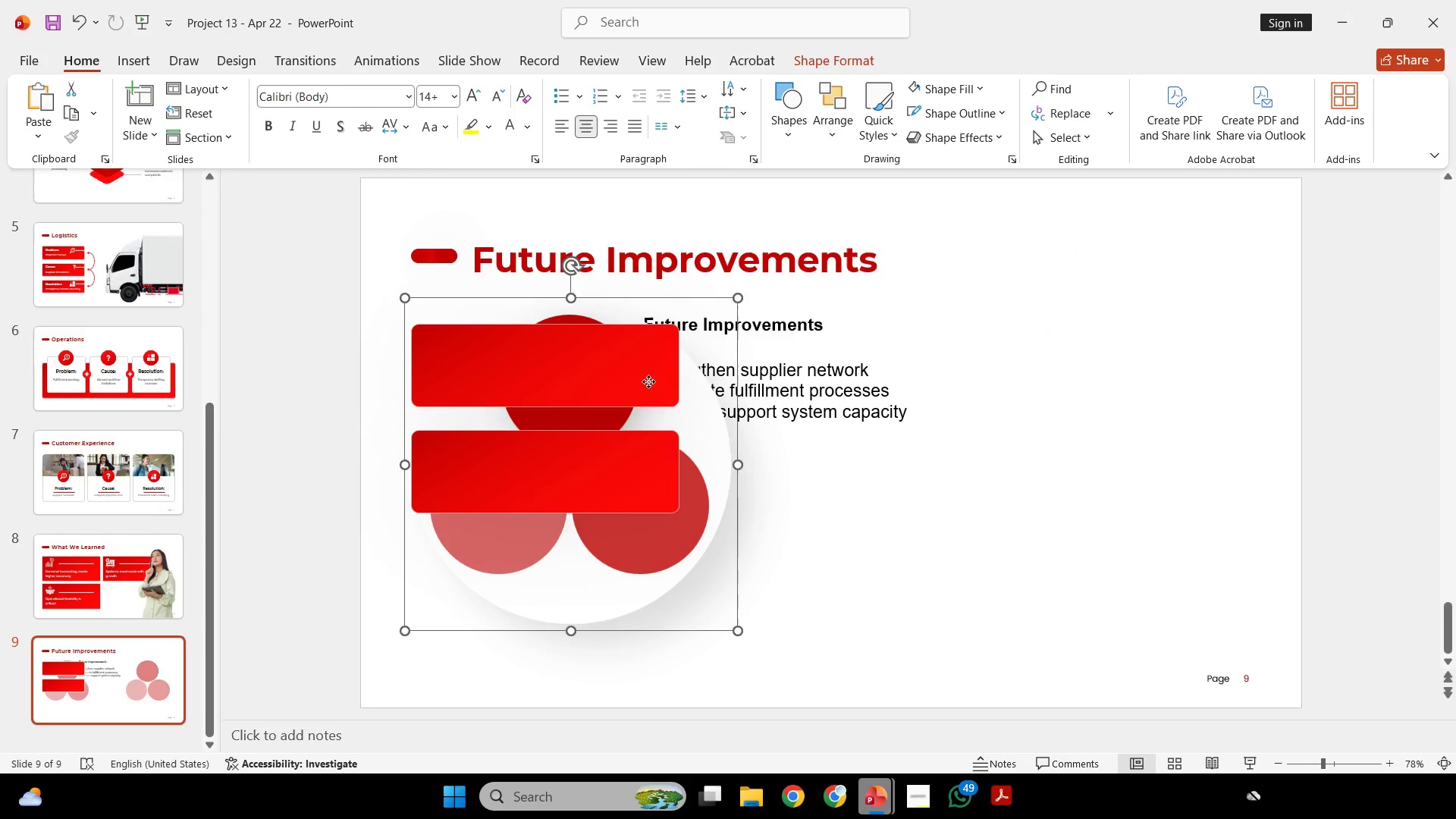 
left_click([648, 381])
 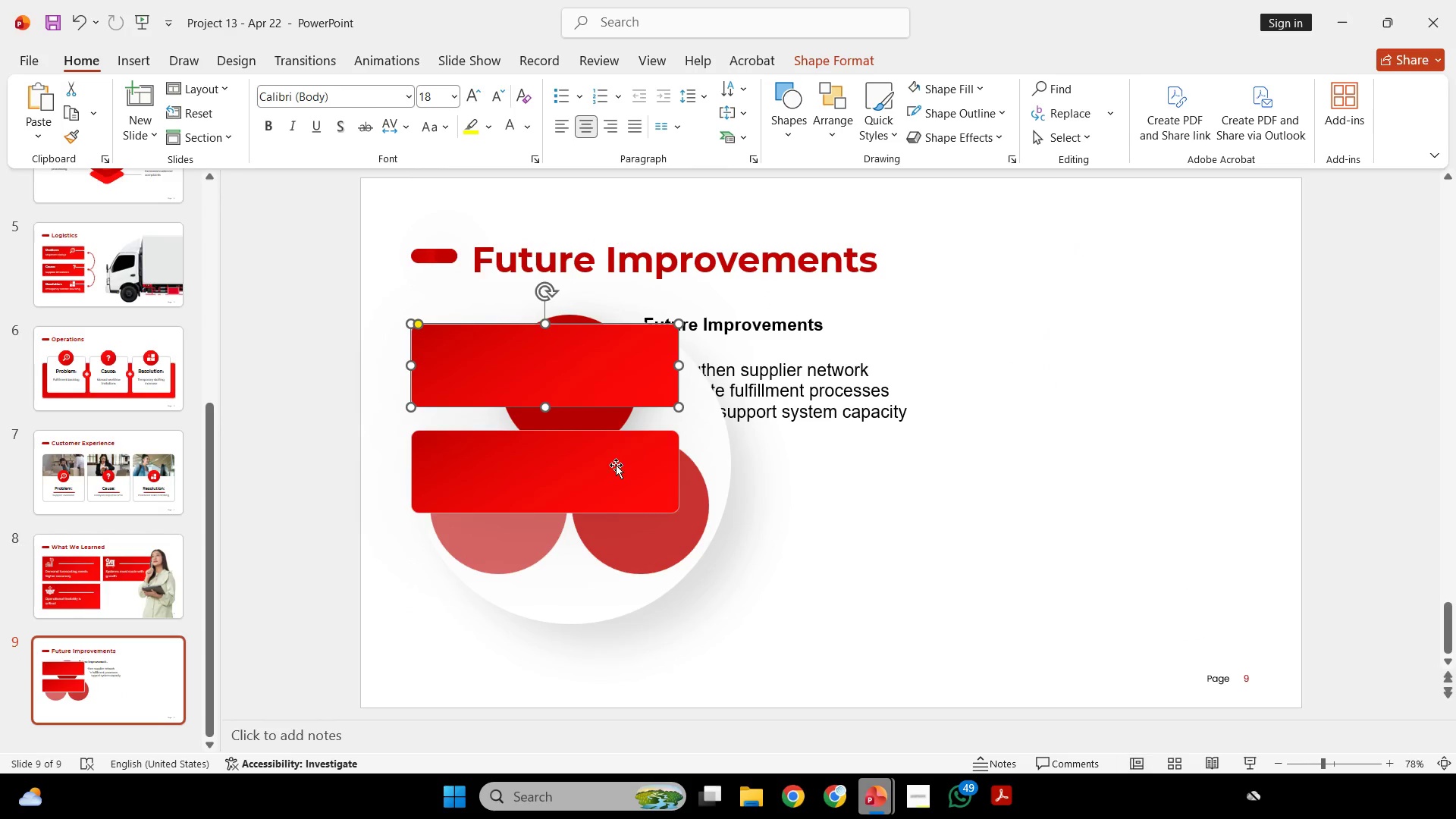 
hold_key(key=ShiftLeft, duration=4.14)
left_click_drag(start_coordinate=[608, 471], to_coordinate=[1181, 475])
 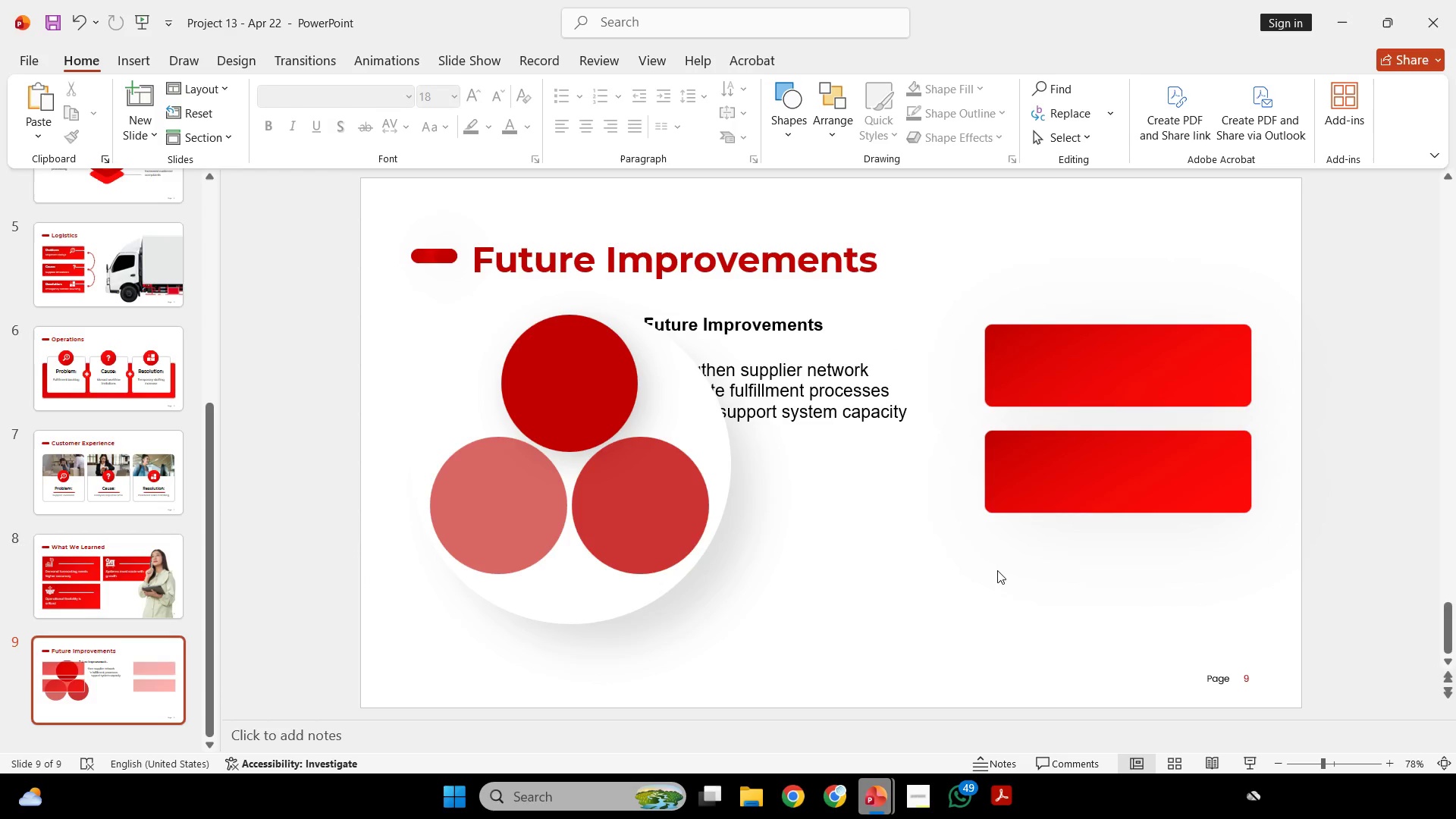 
left_click([997, 570])
 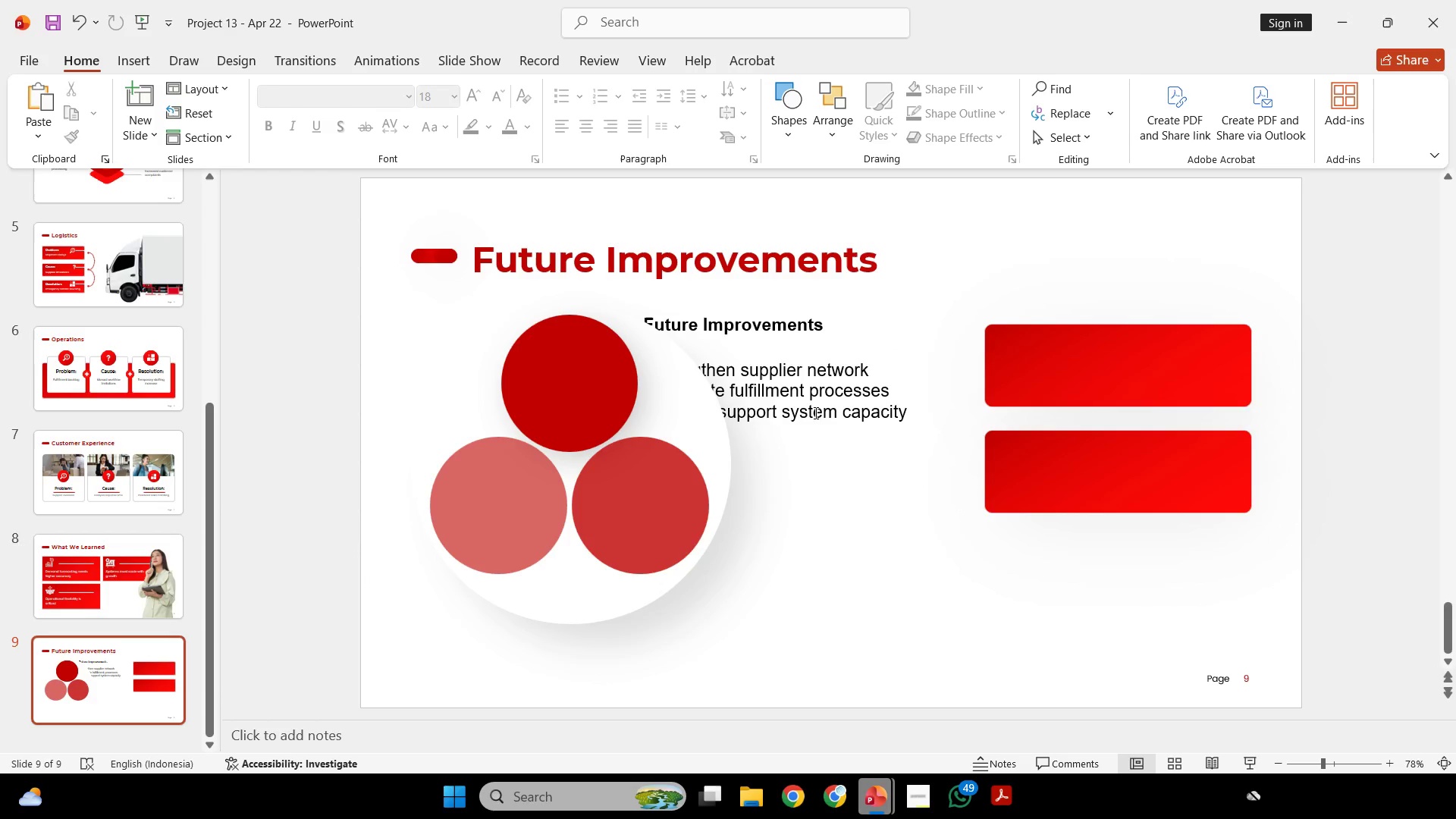 
left_click_drag(start_coordinate=[834, 425], to_coordinate=[1159, 306])
 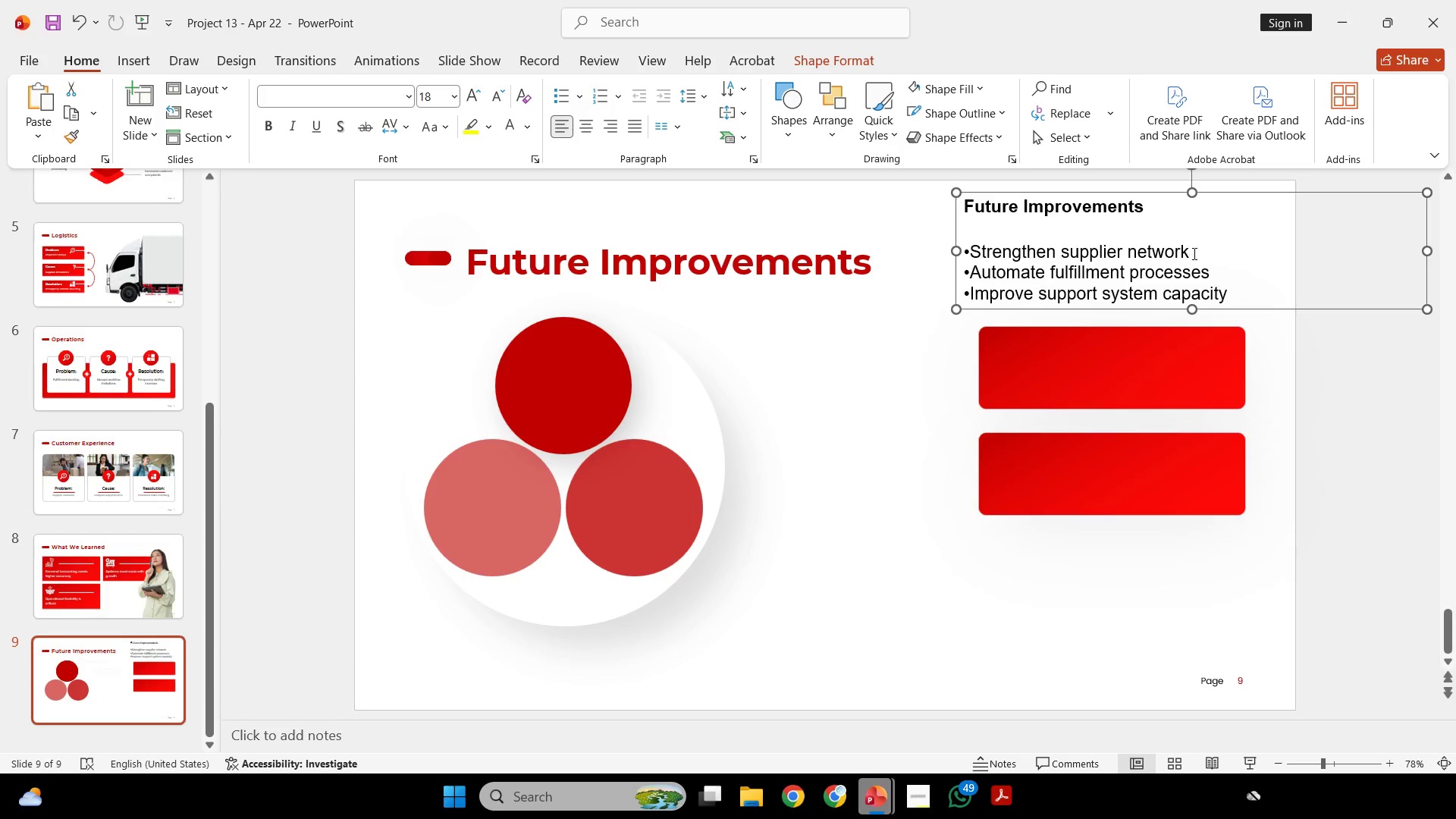 
left_click_drag(start_coordinate=[1193, 253], to_coordinate=[1015, 256])
 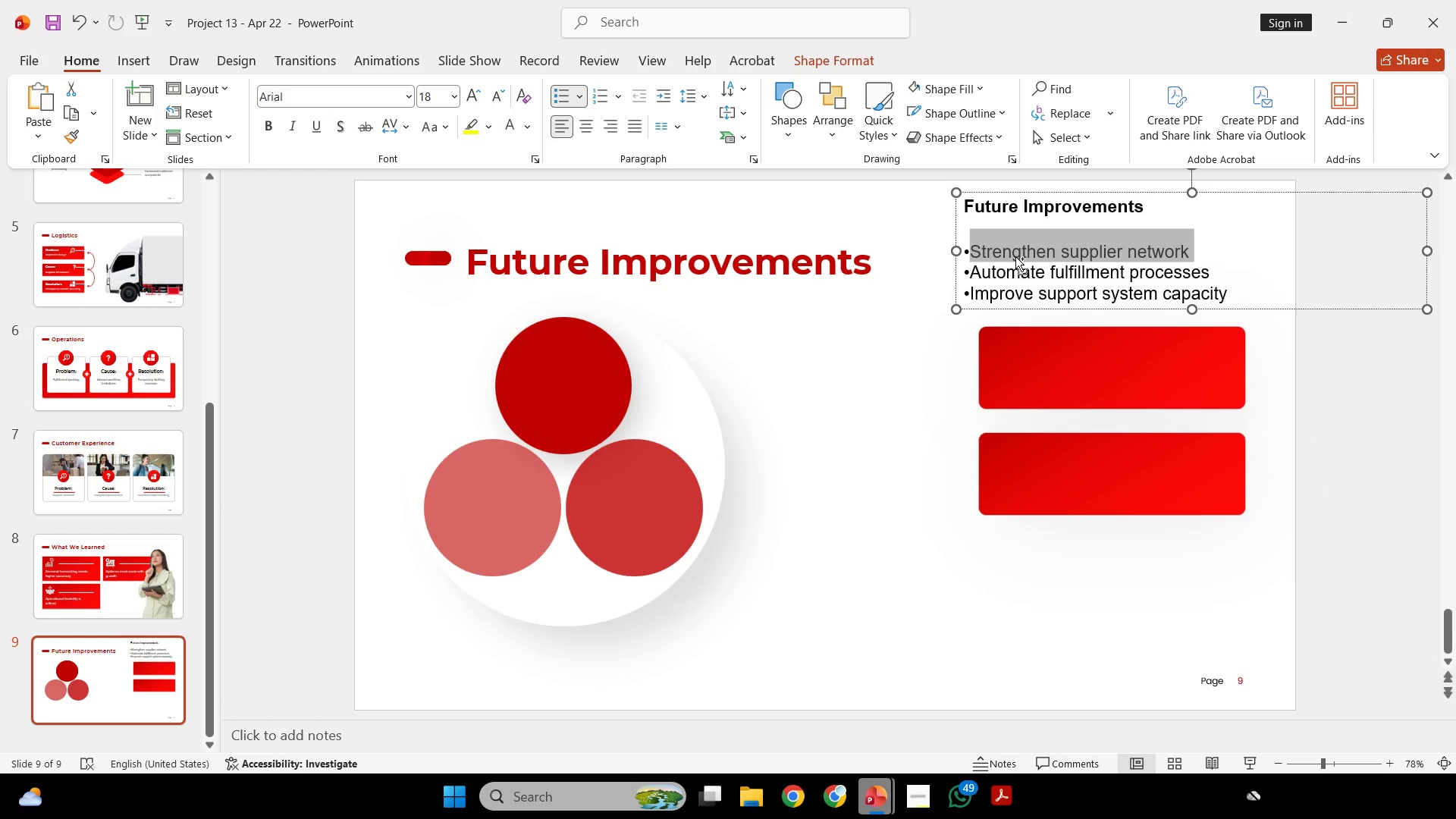 
key(Control+C)
 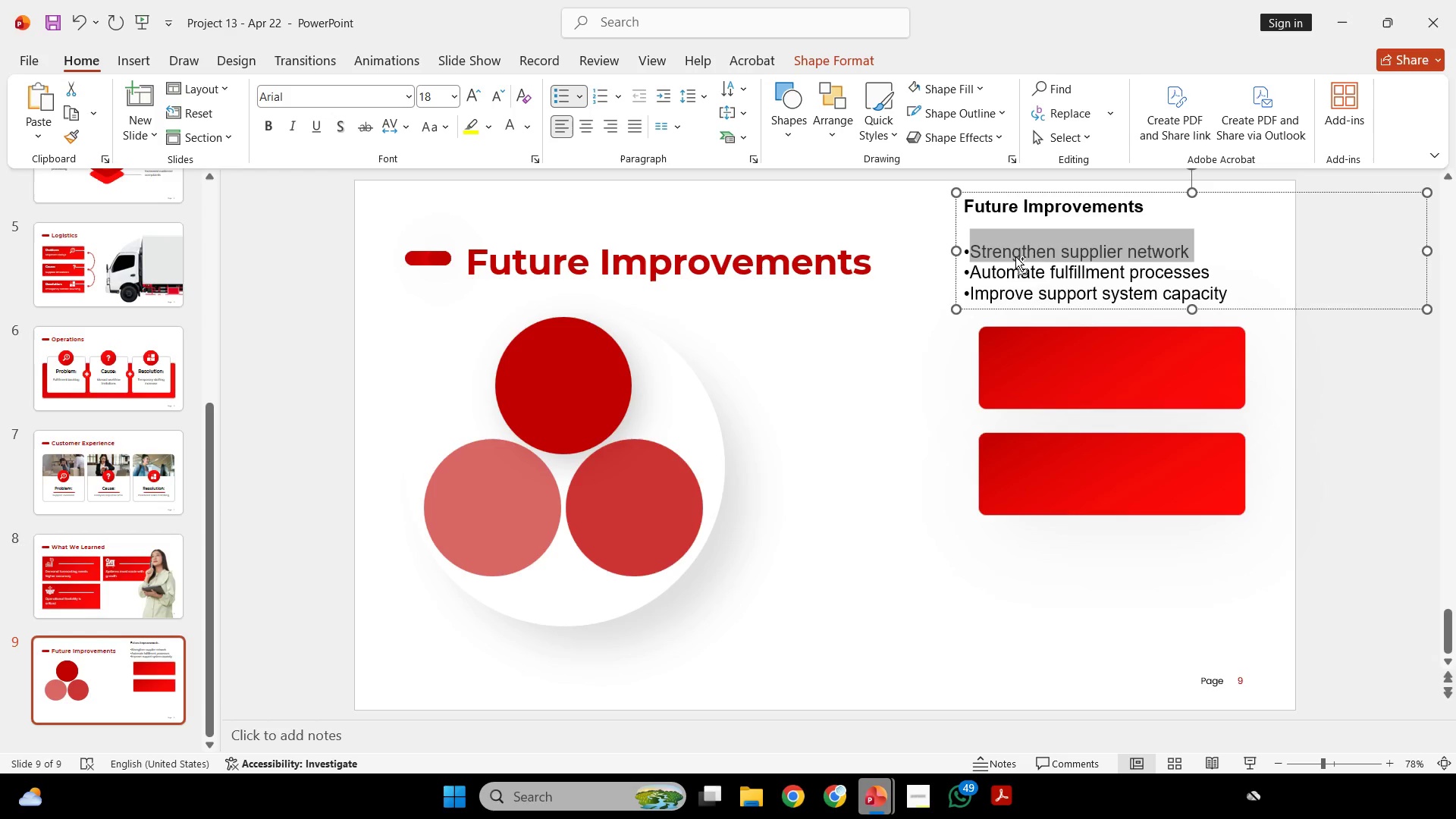 
key(Control+C)
 